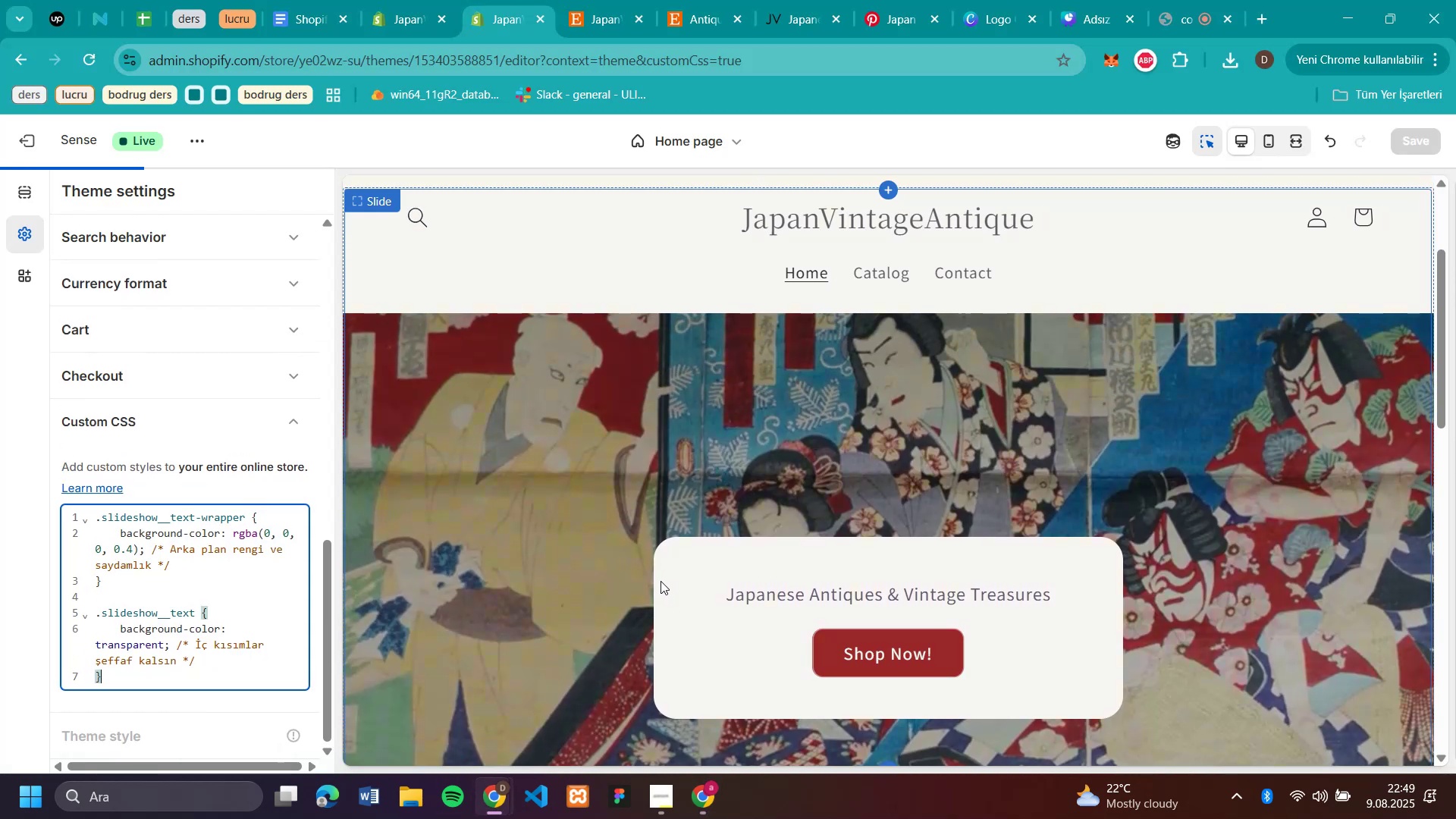 
key(Control+V)
 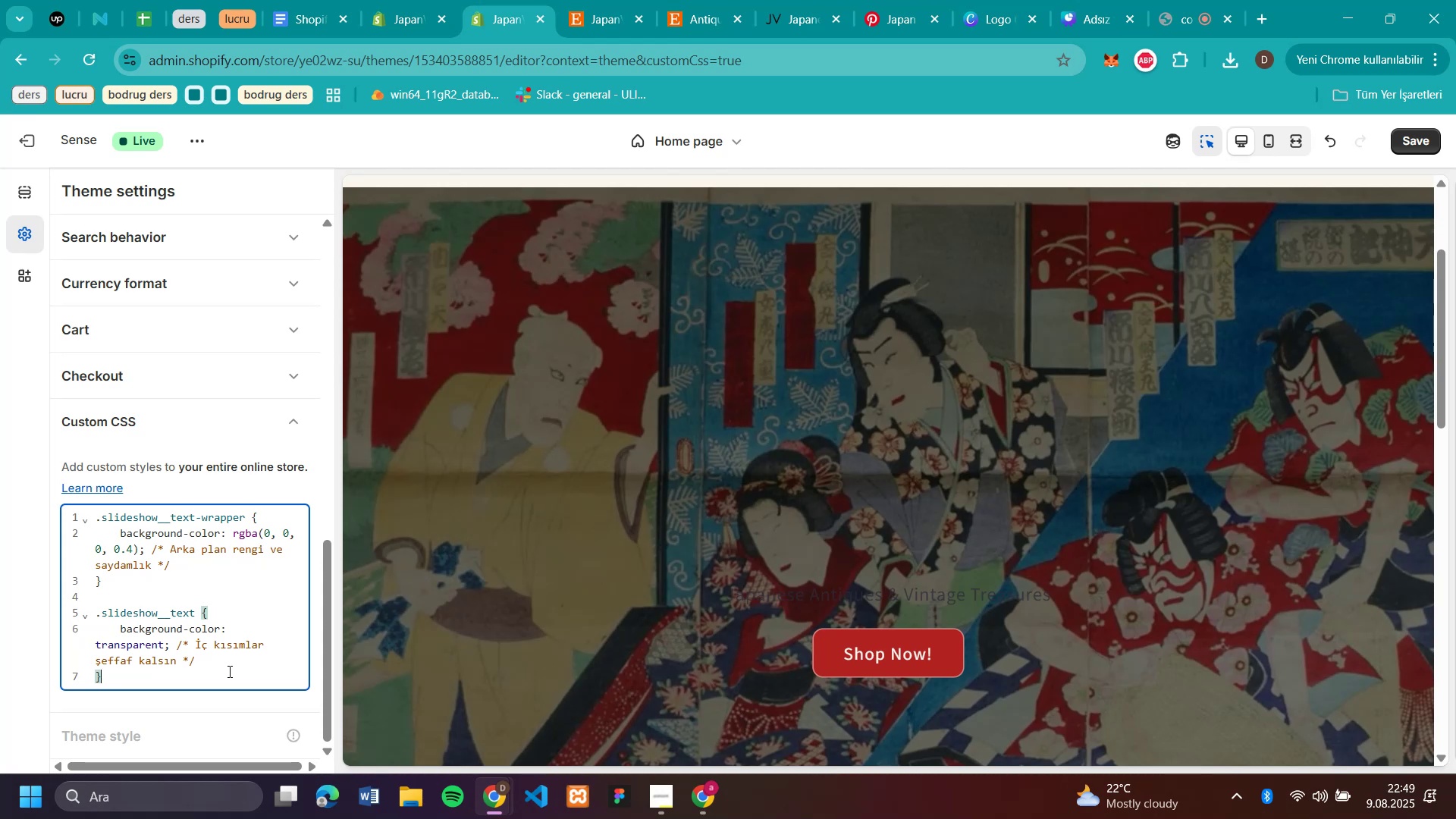 
wait(20.16)
 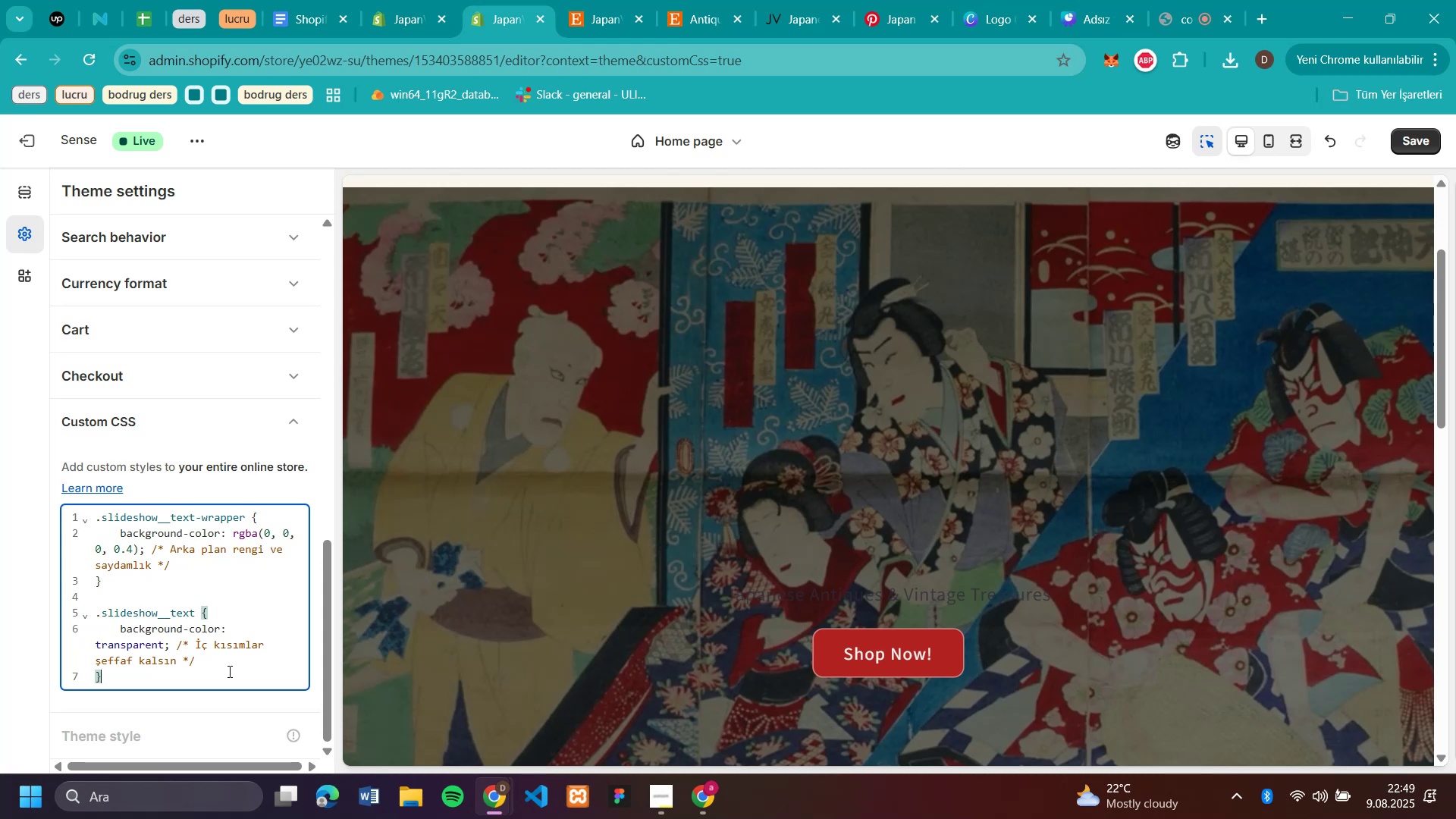 
scroll: coordinate [758, 423], scroll_direction: up, amount: 4.0
 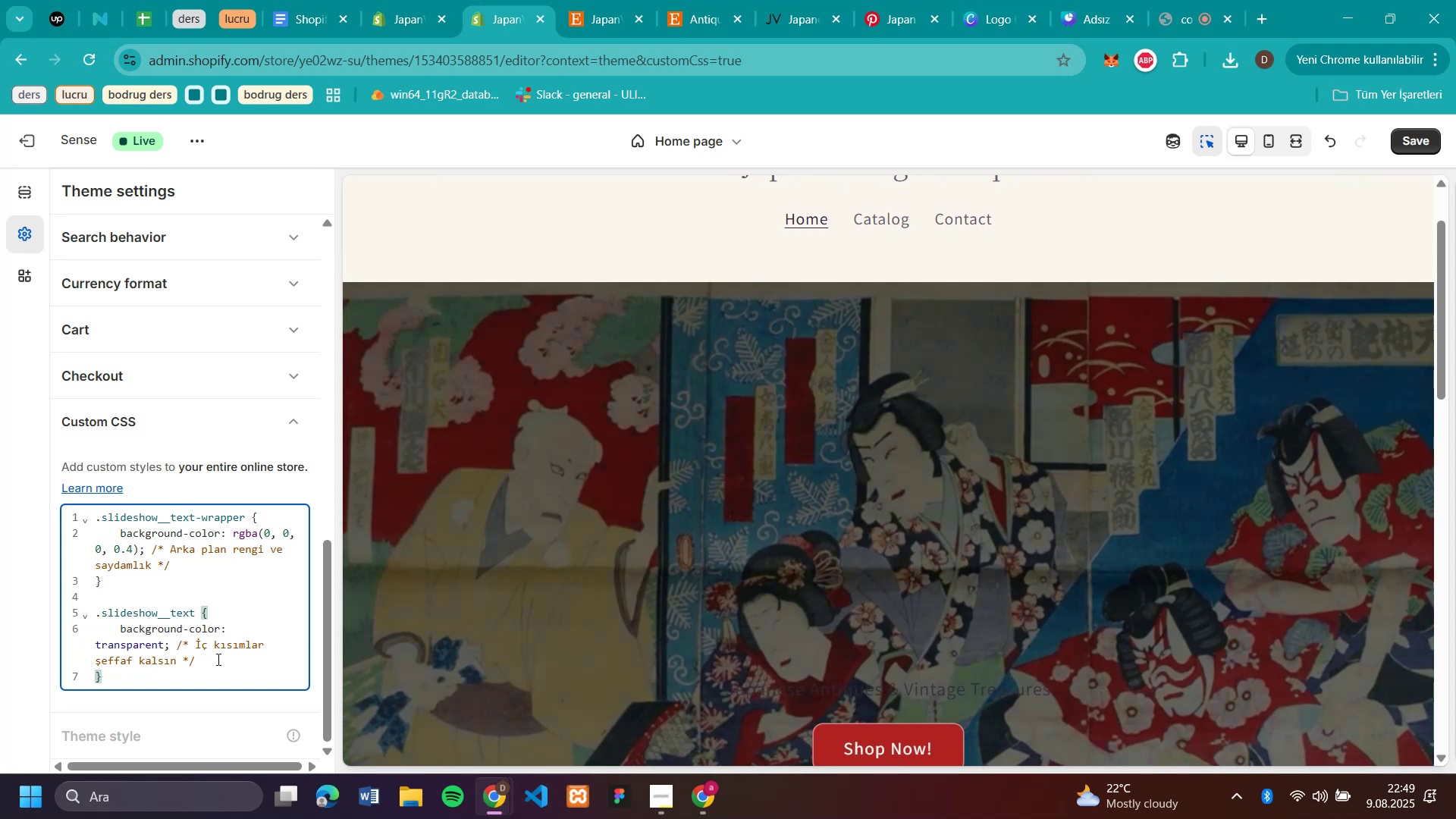 
scroll: coordinate [758, 423], scroll_direction: down, amount: 1.0
 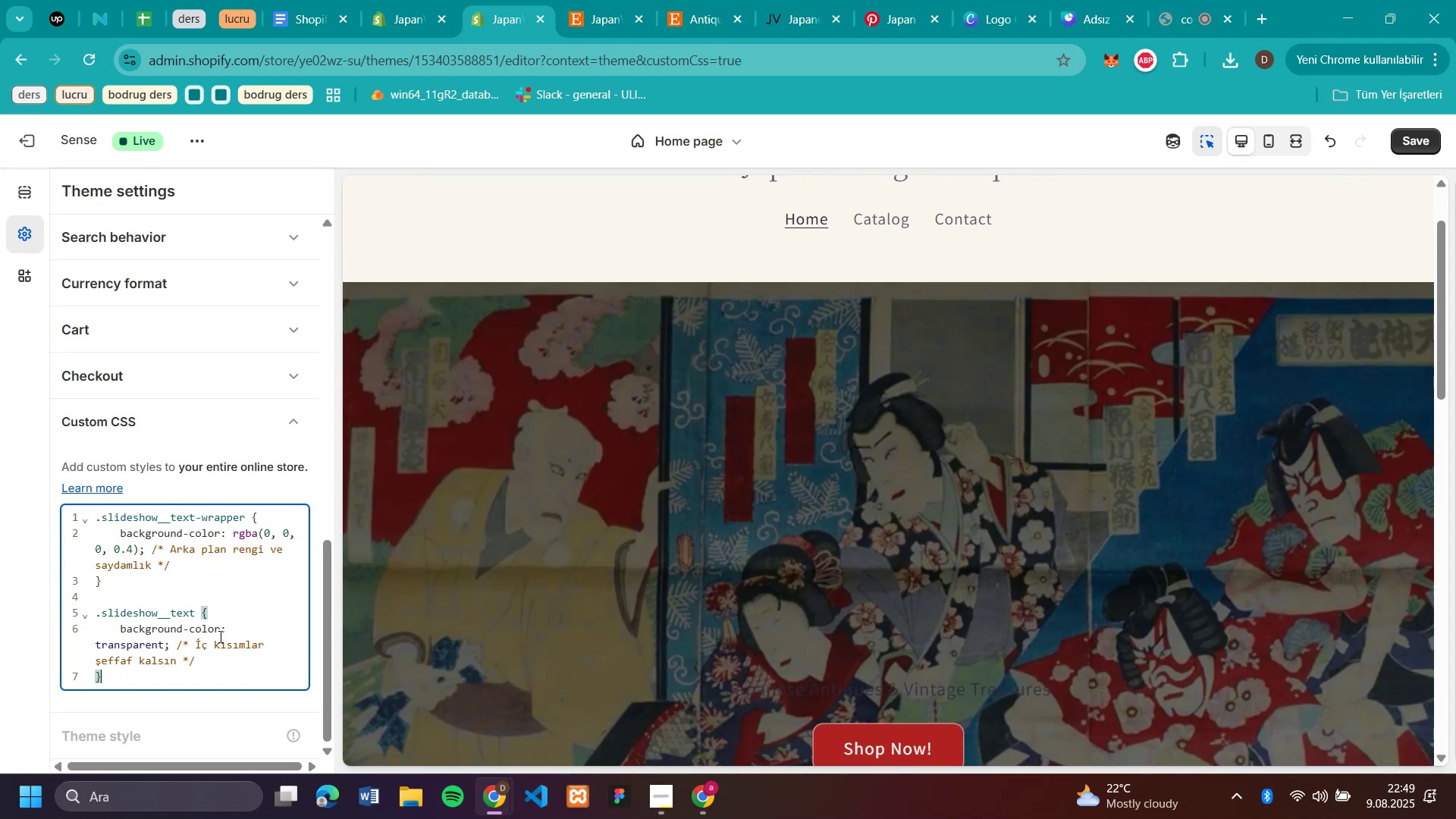 
scroll: coordinate [762, 423], scroll_direction: up, amount: 3.0
 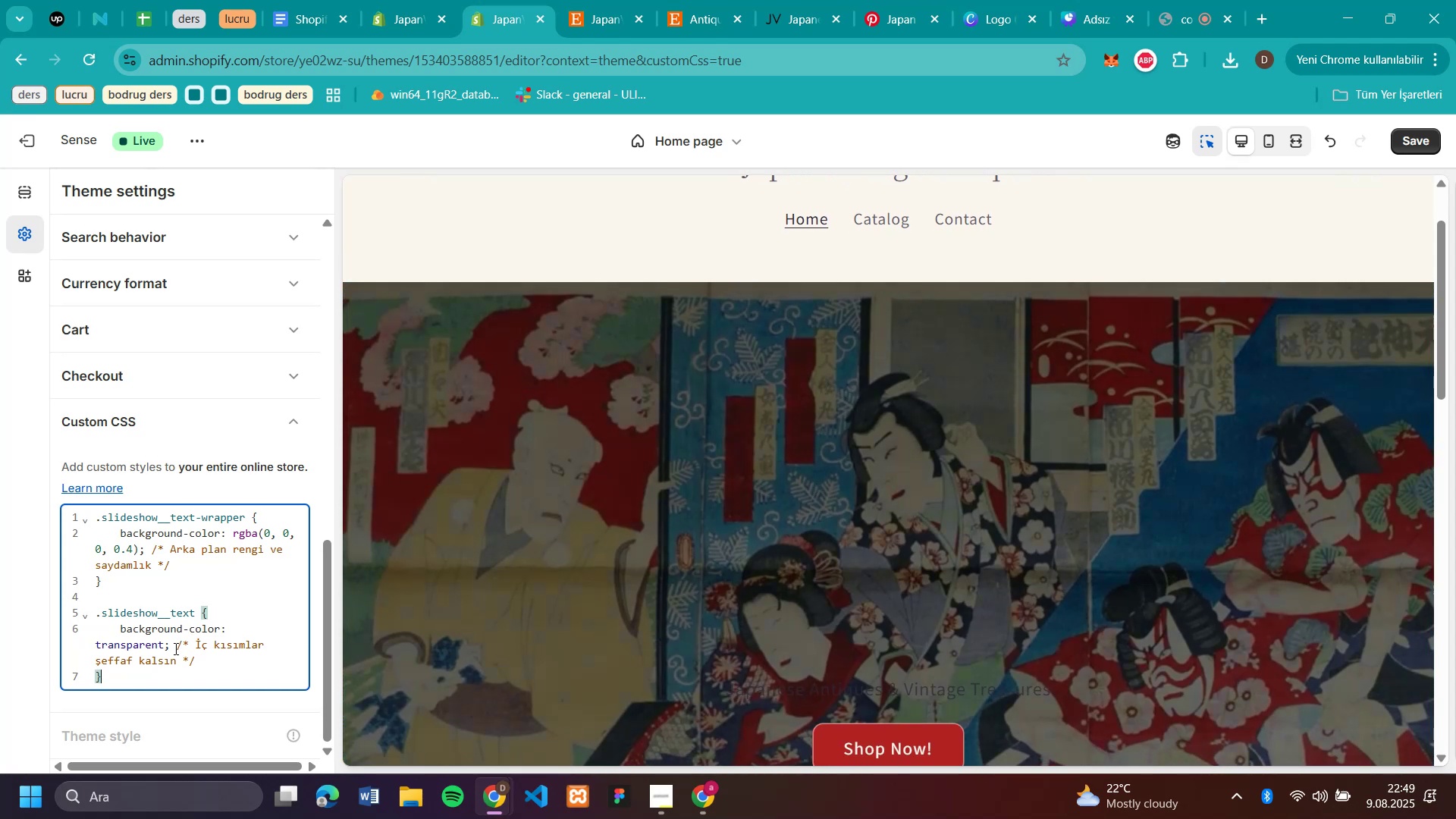 
scroll: coordinate [762, 423], scroll_direction: down, amount: 1.0
 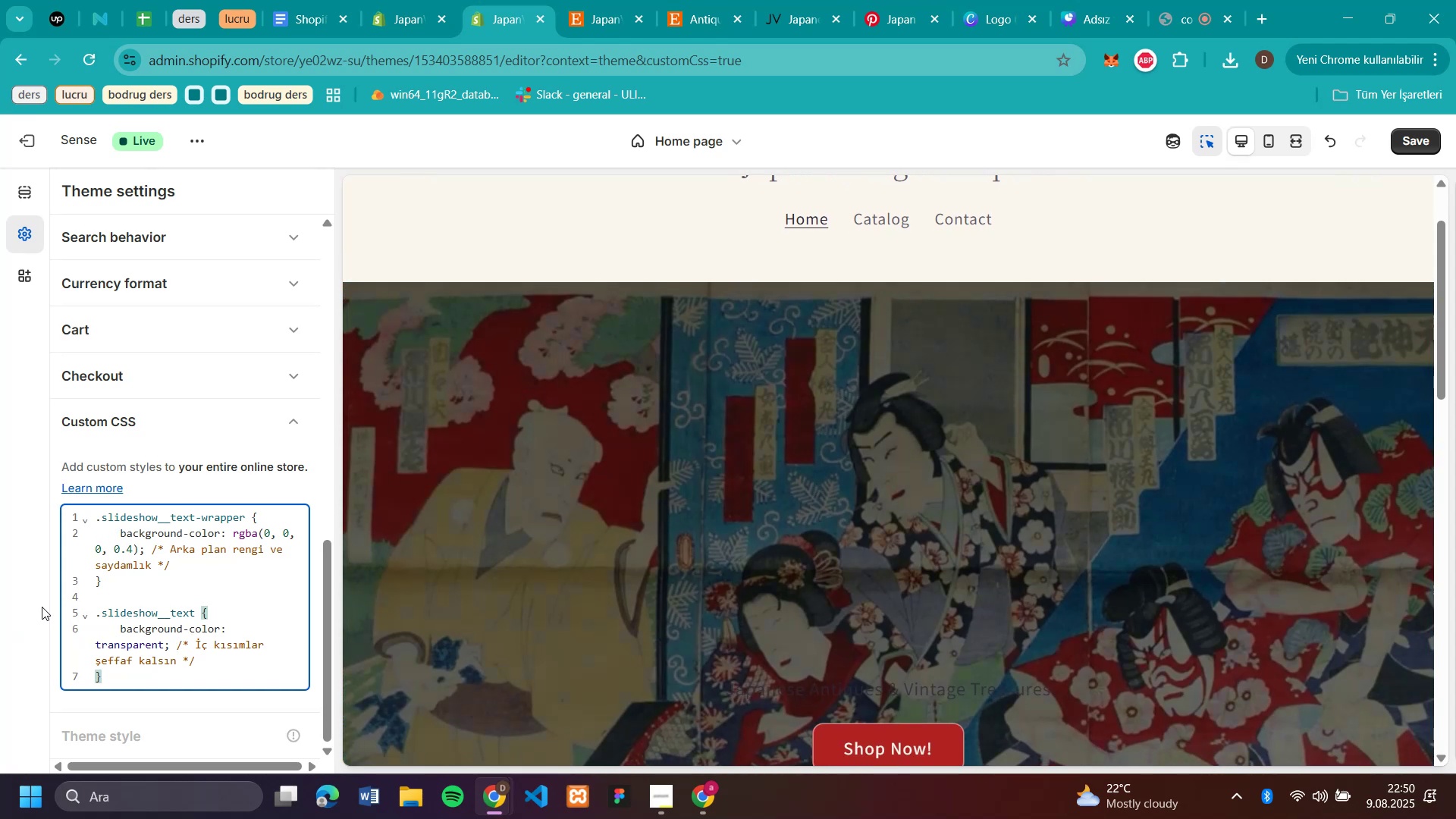 
wait(8.07)
 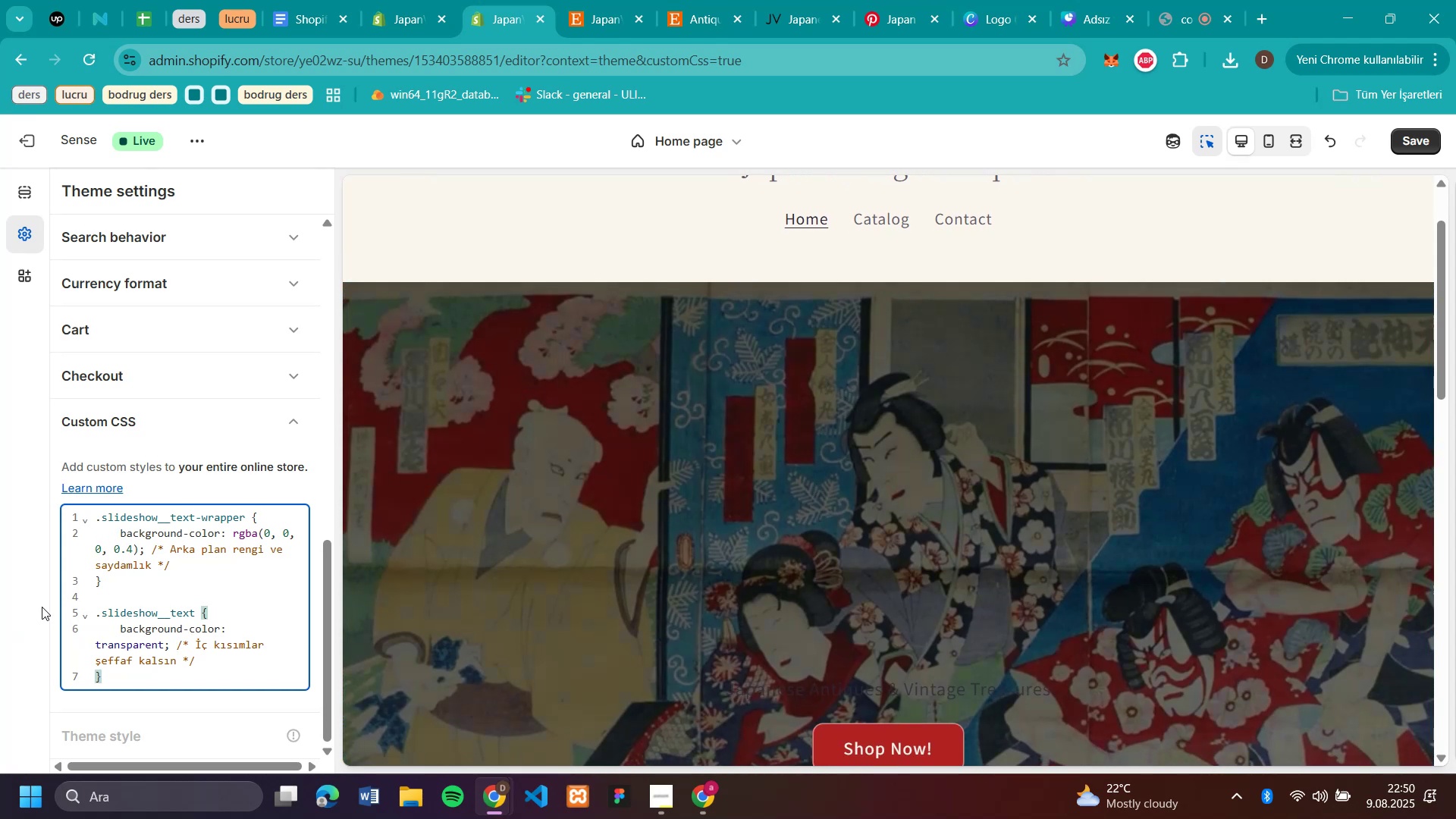 
left_click_drag(start_coordinate=[117, 532], to_coordinate=[182, 560])
 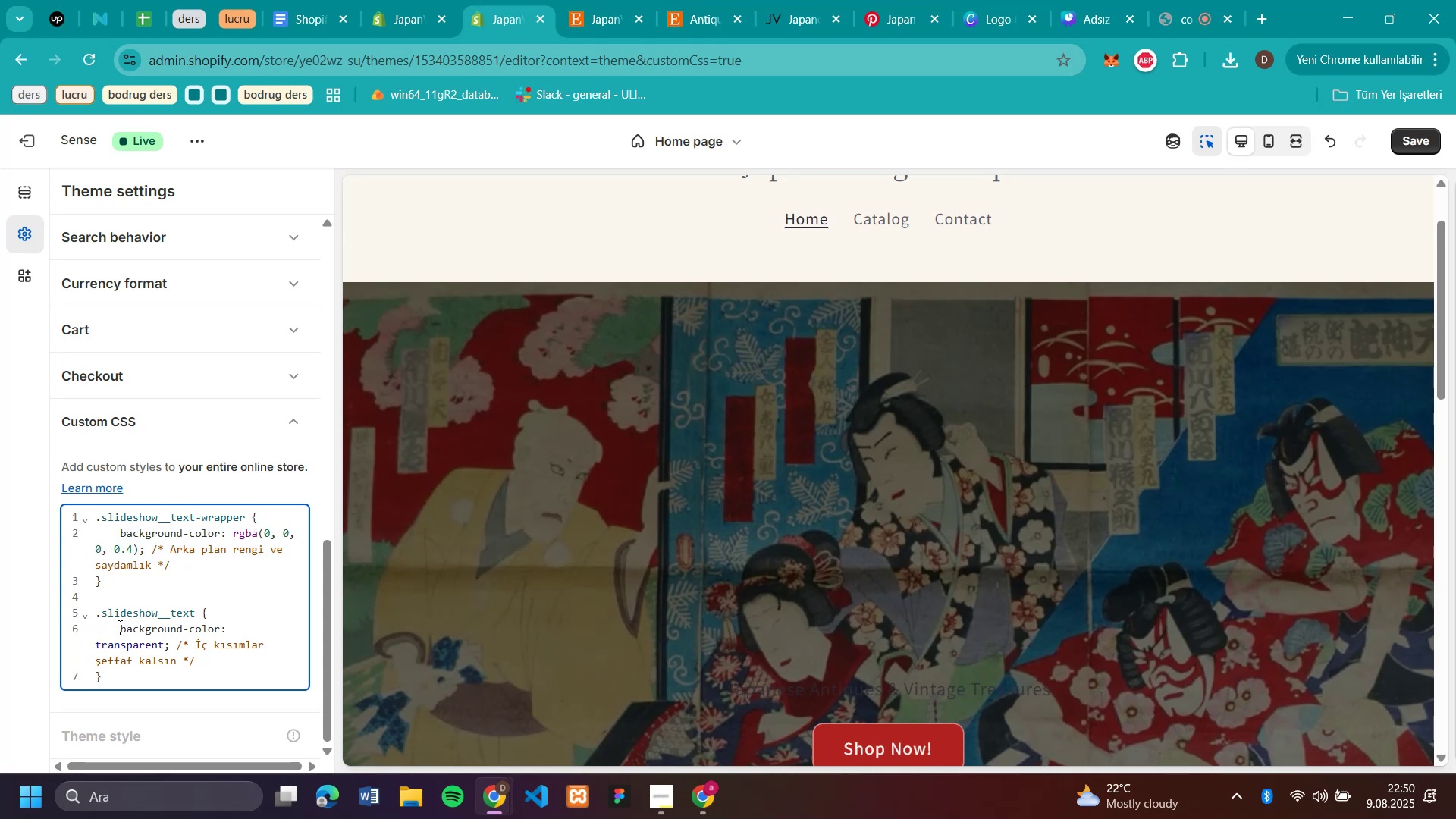 
key(Control+C)
 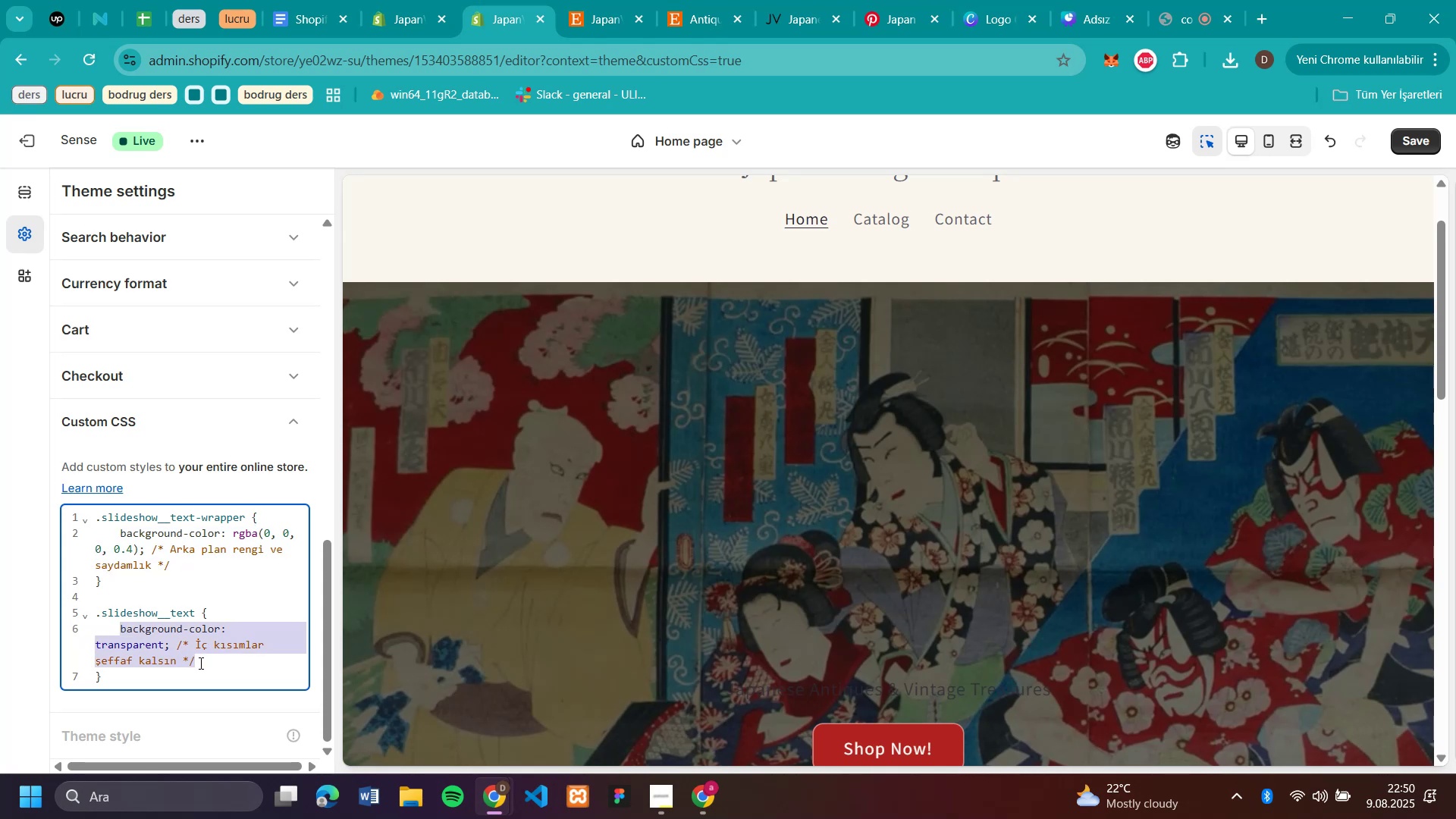 
left_click_drag(start_coordinate=[118, 626], to_coordinate=[199, 663])
 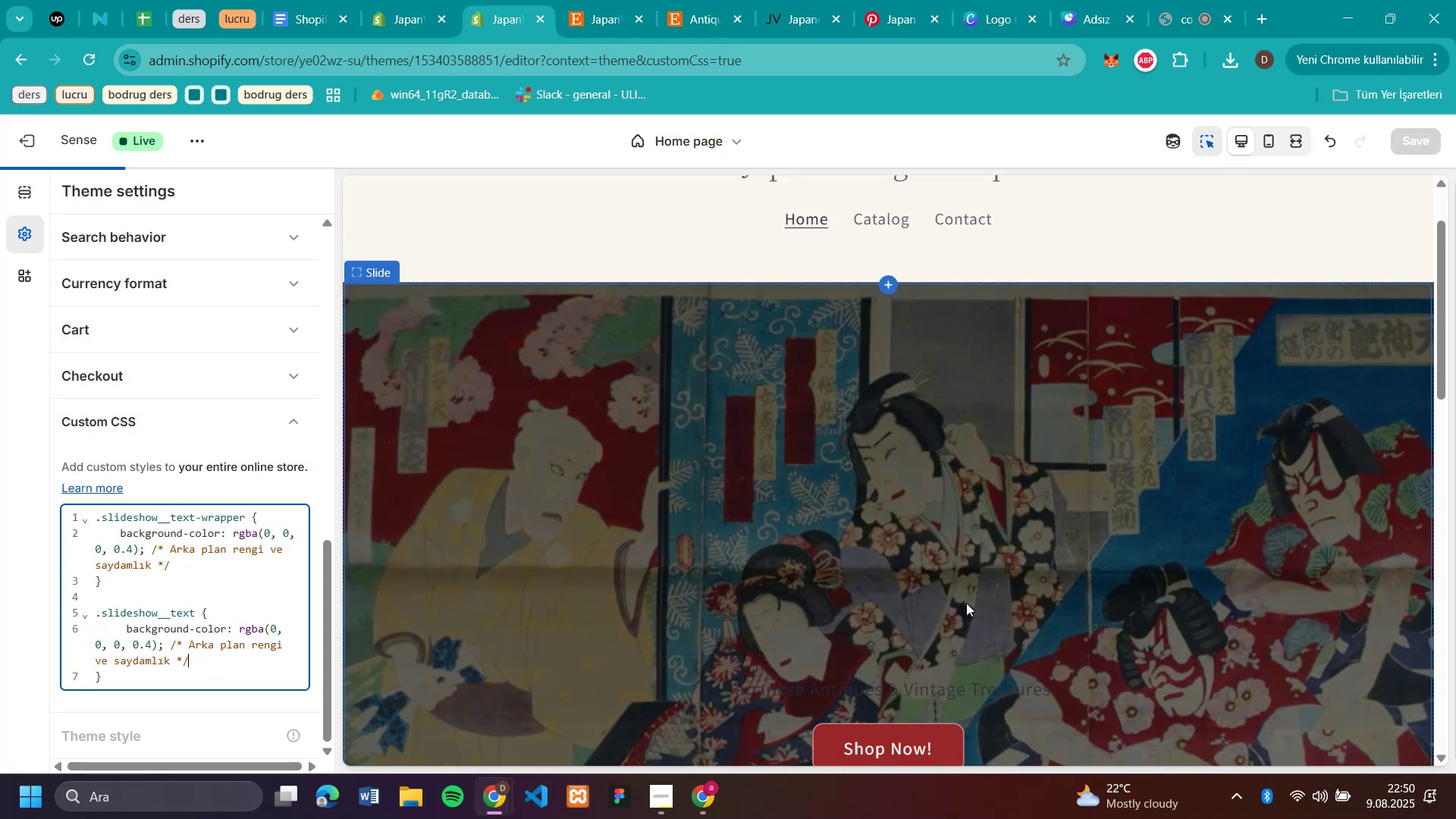 
key(Control+V)
 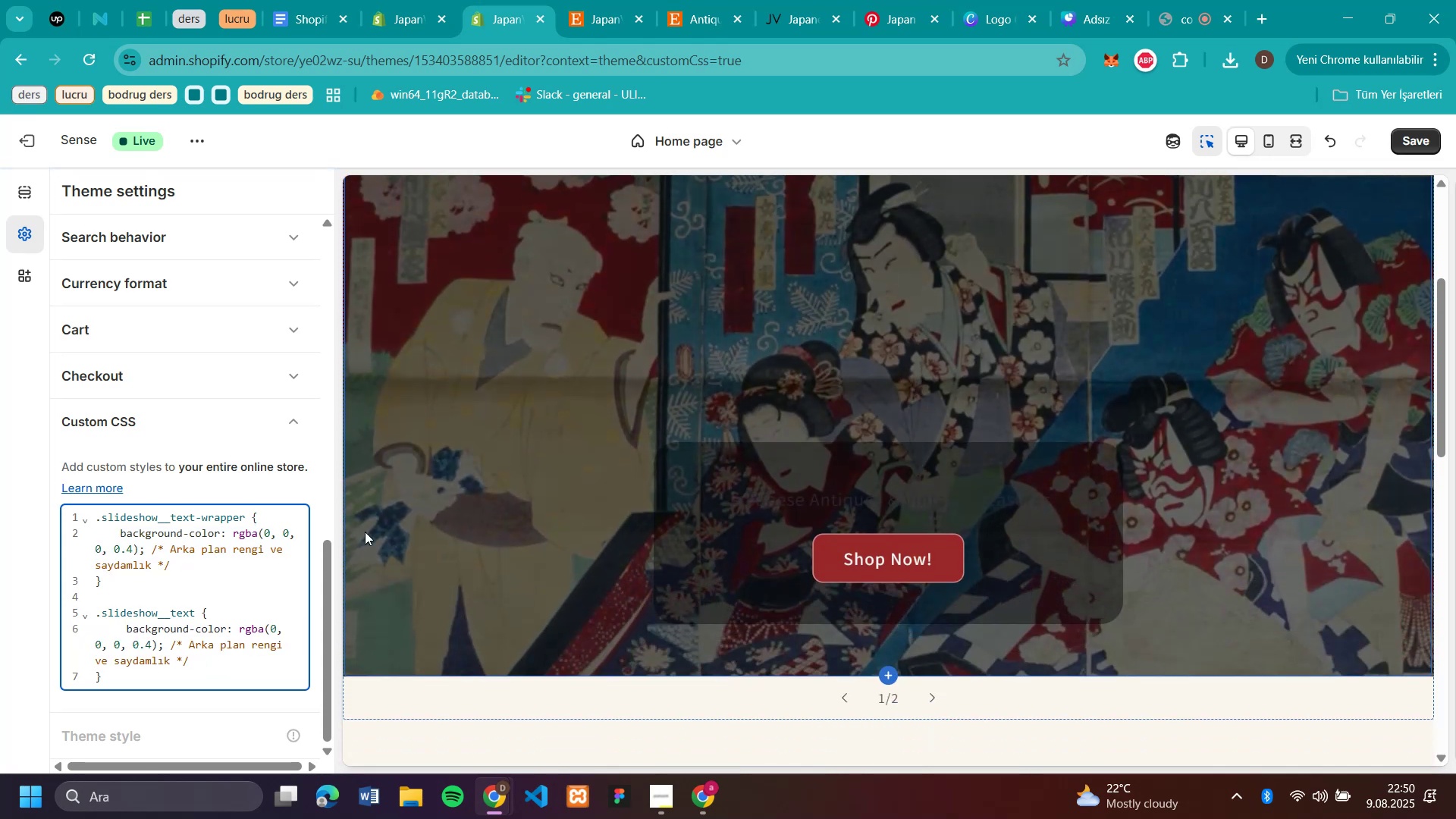 
scroll: coordinate [917, 504], scroll_direction: down, amount: 2.0
 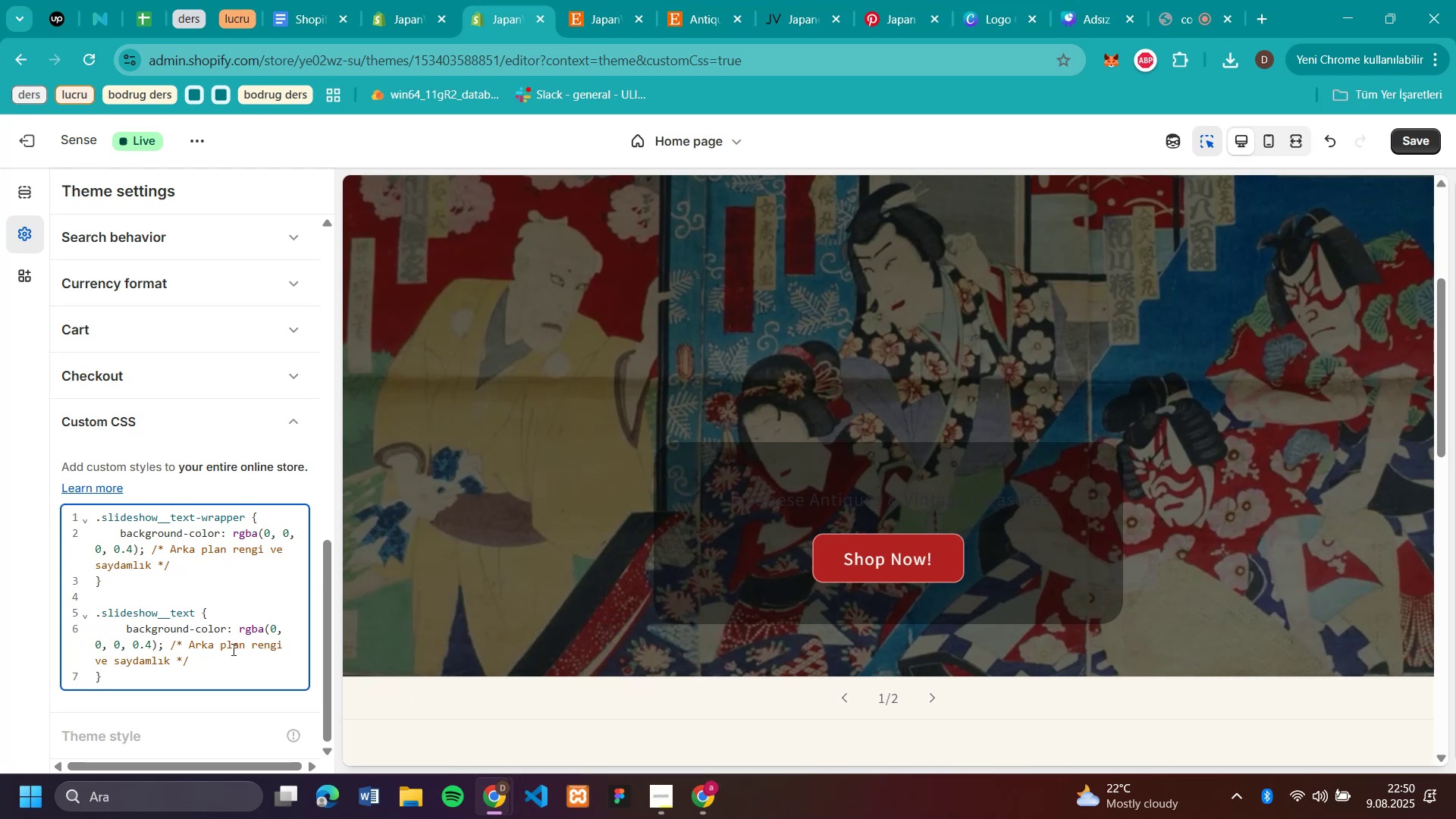 
wait(8.54)
 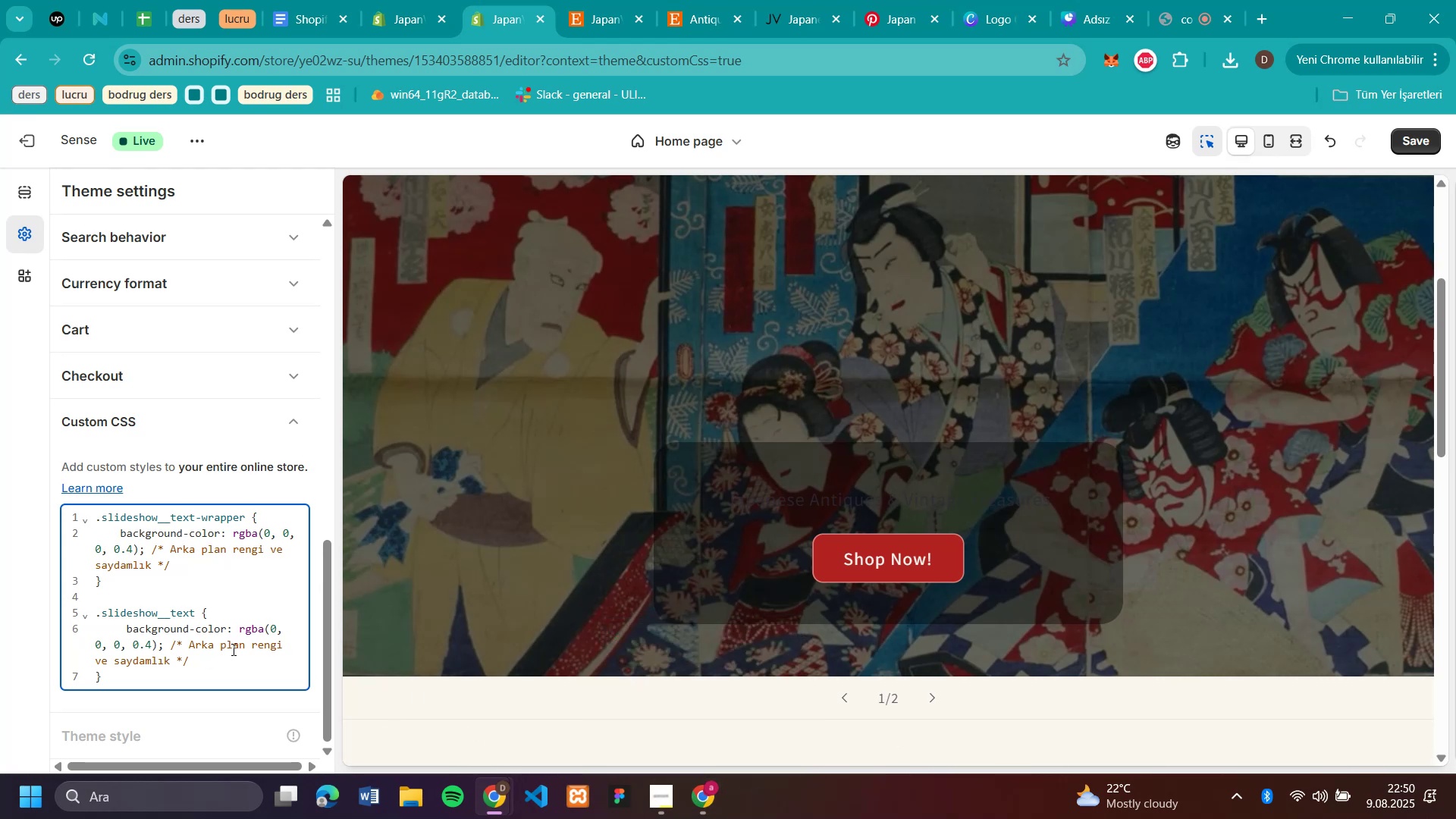 
left_click([699, 791])
 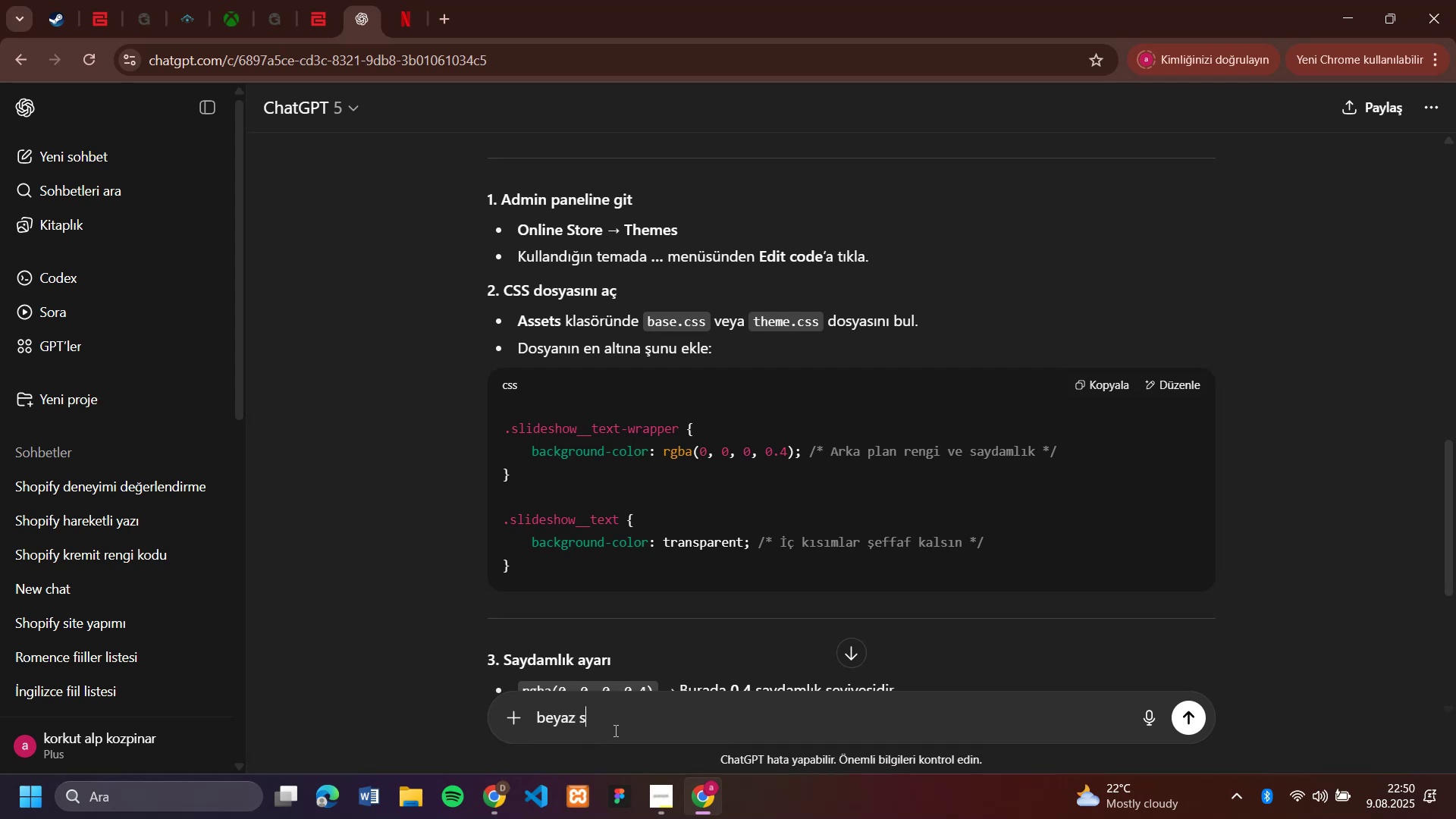 
type(beyaz saydam)
 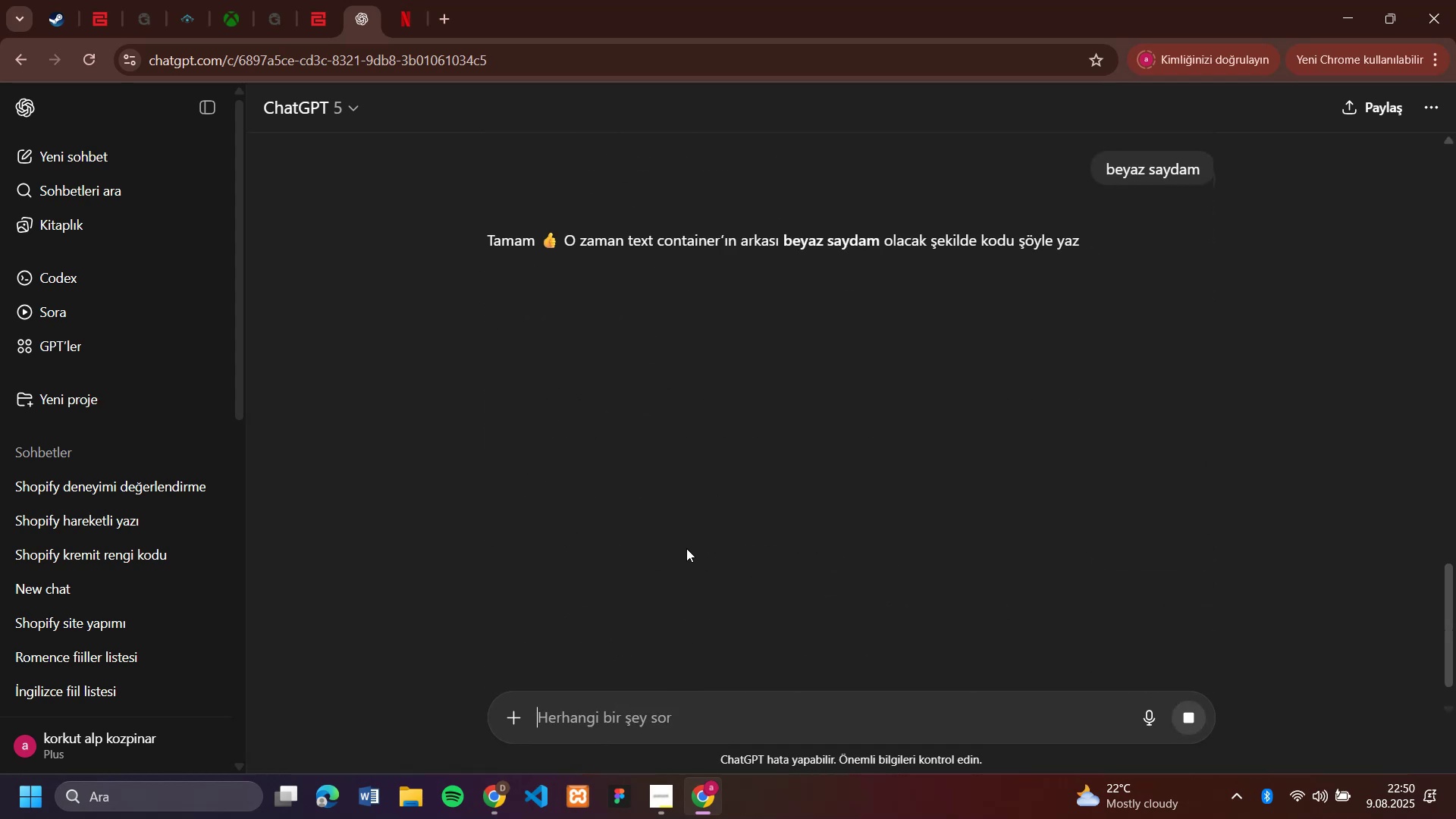 
key(Enter)
 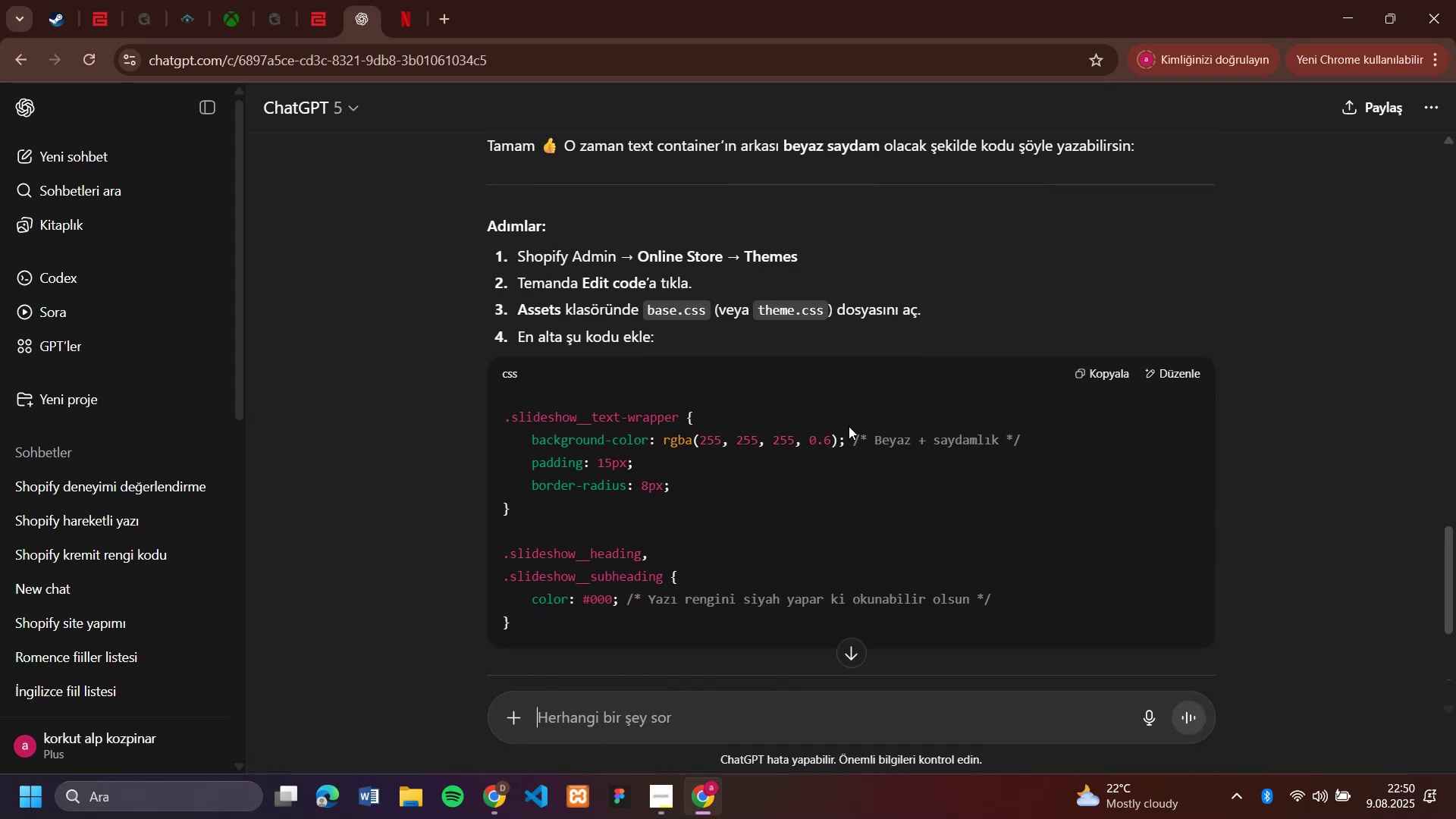 
scroll: coordinate [675, 509], scroll_direction: down, amount: 1.0
 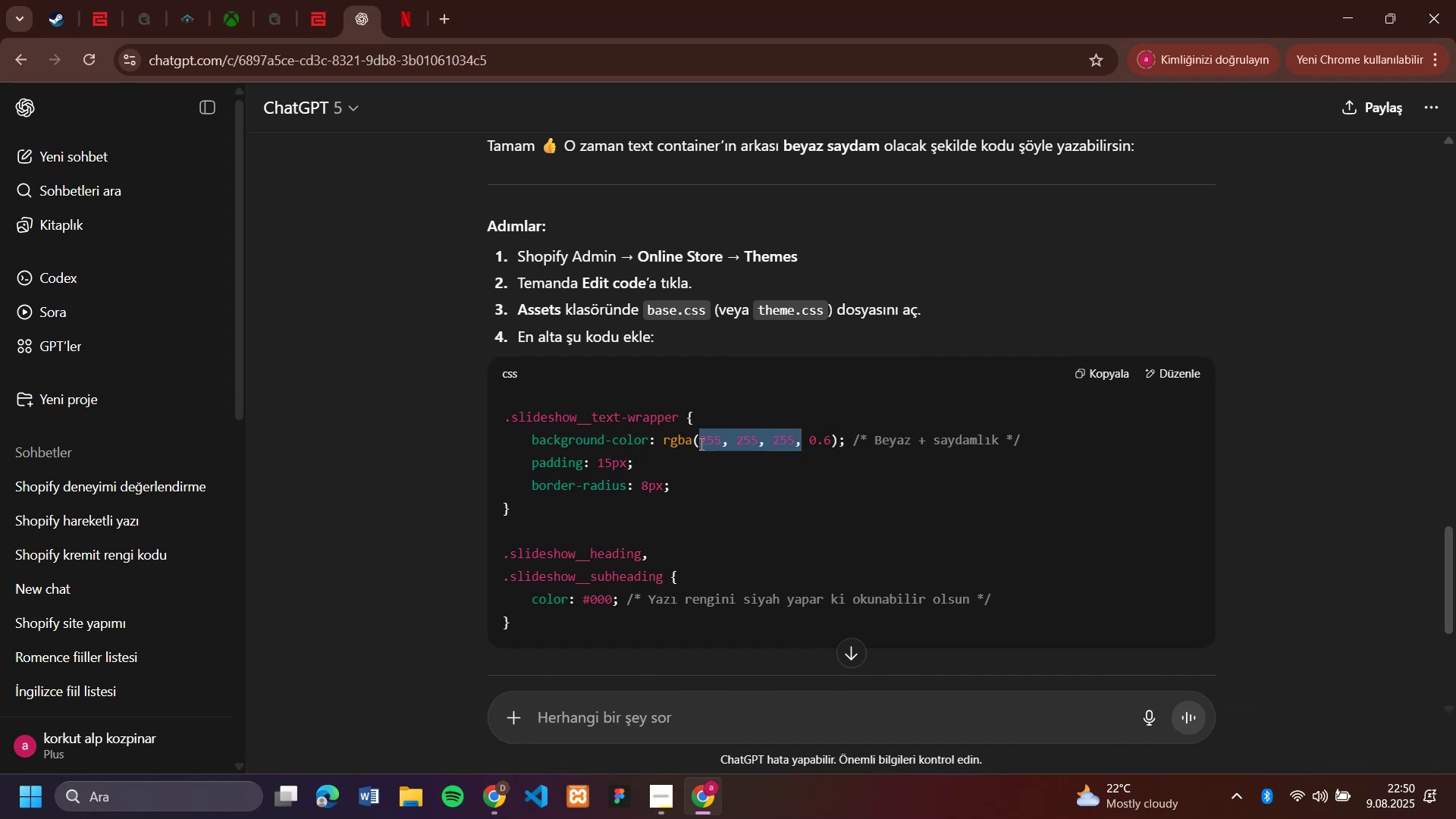 
left_click_drag(start_coordinate=[803, 438], to_coordinate=[700, 444])
 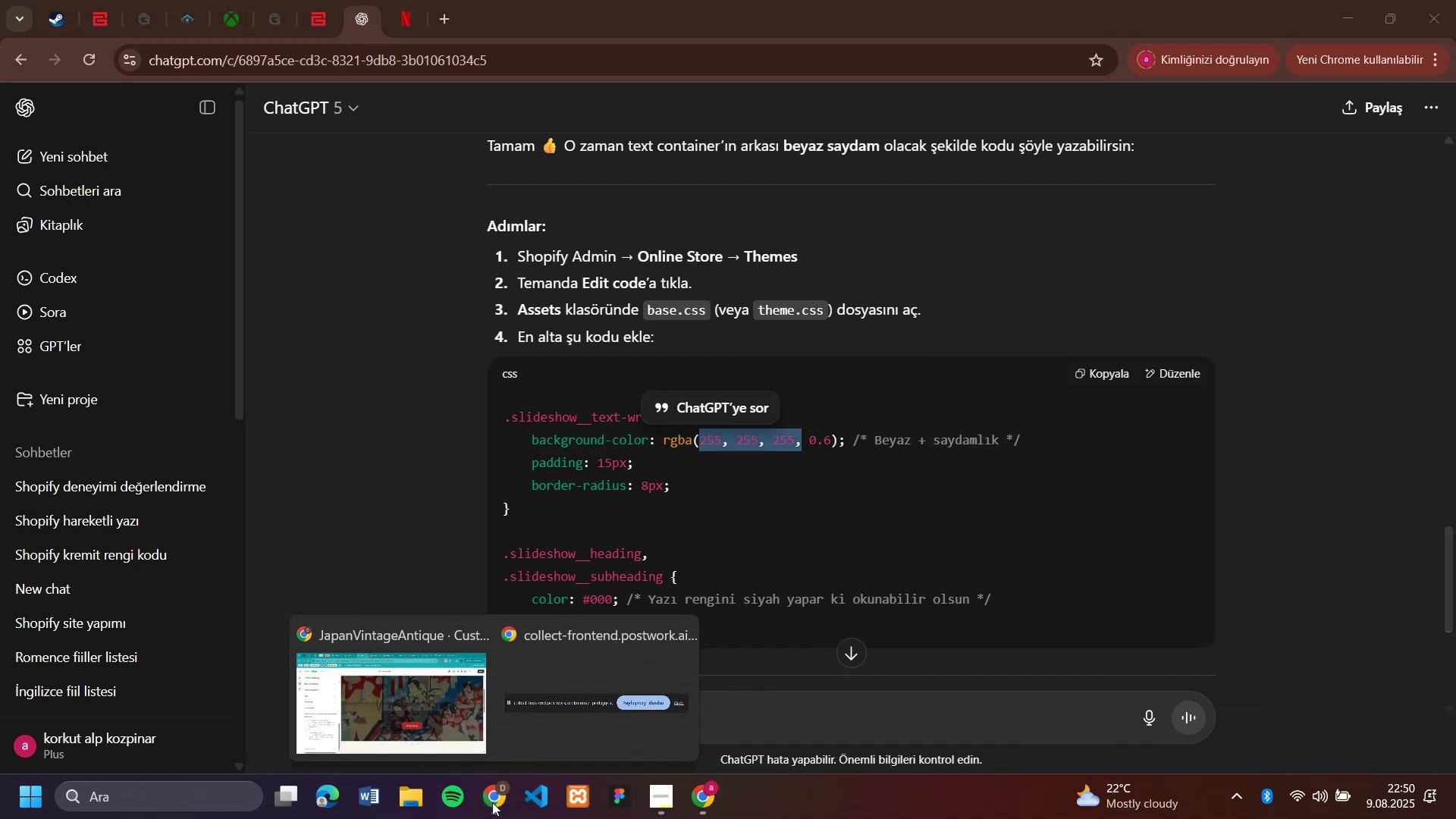 
key(Control+C)
 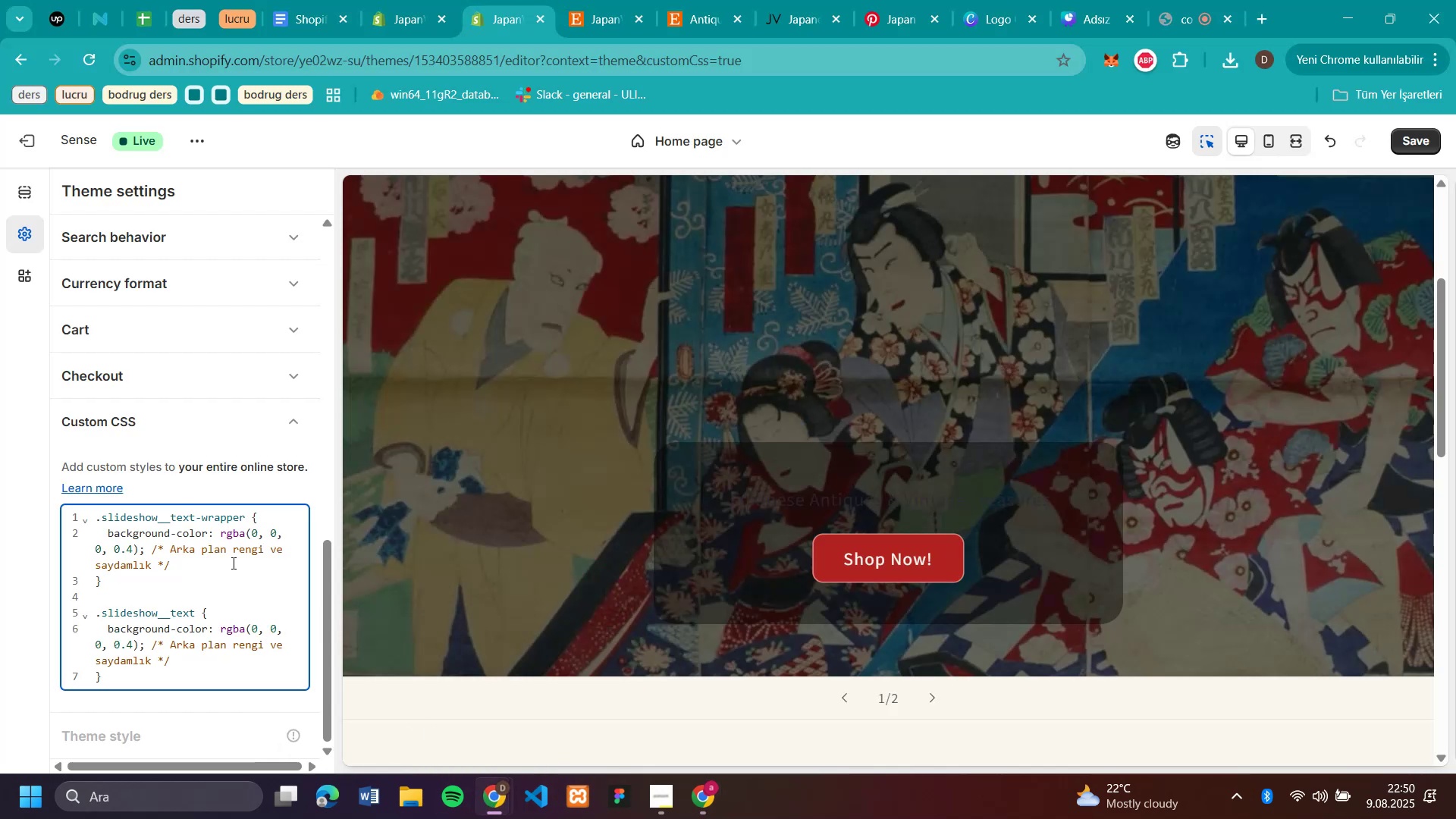 
left_click([491, 794])
 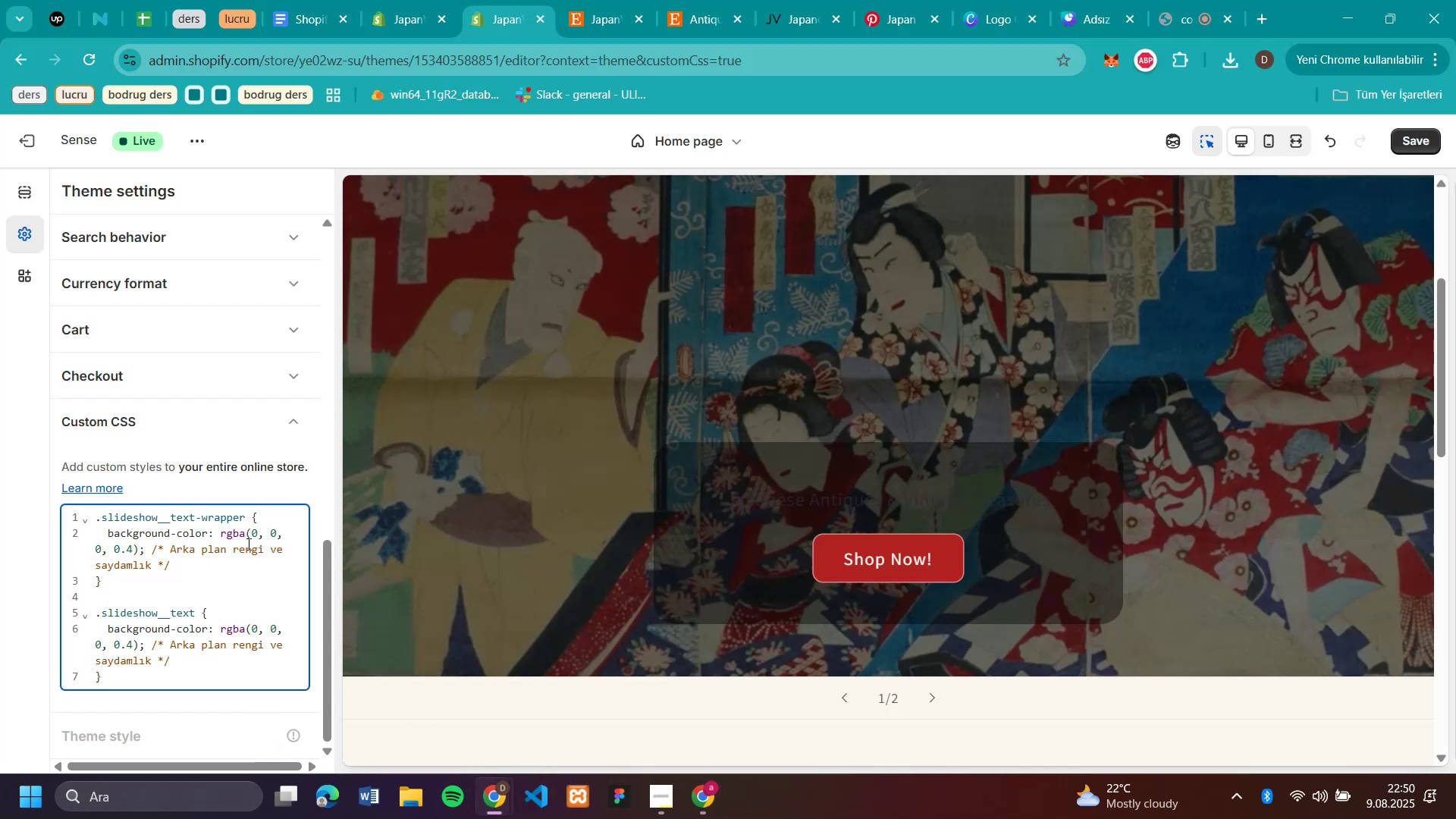 
left_click([431, 729])
 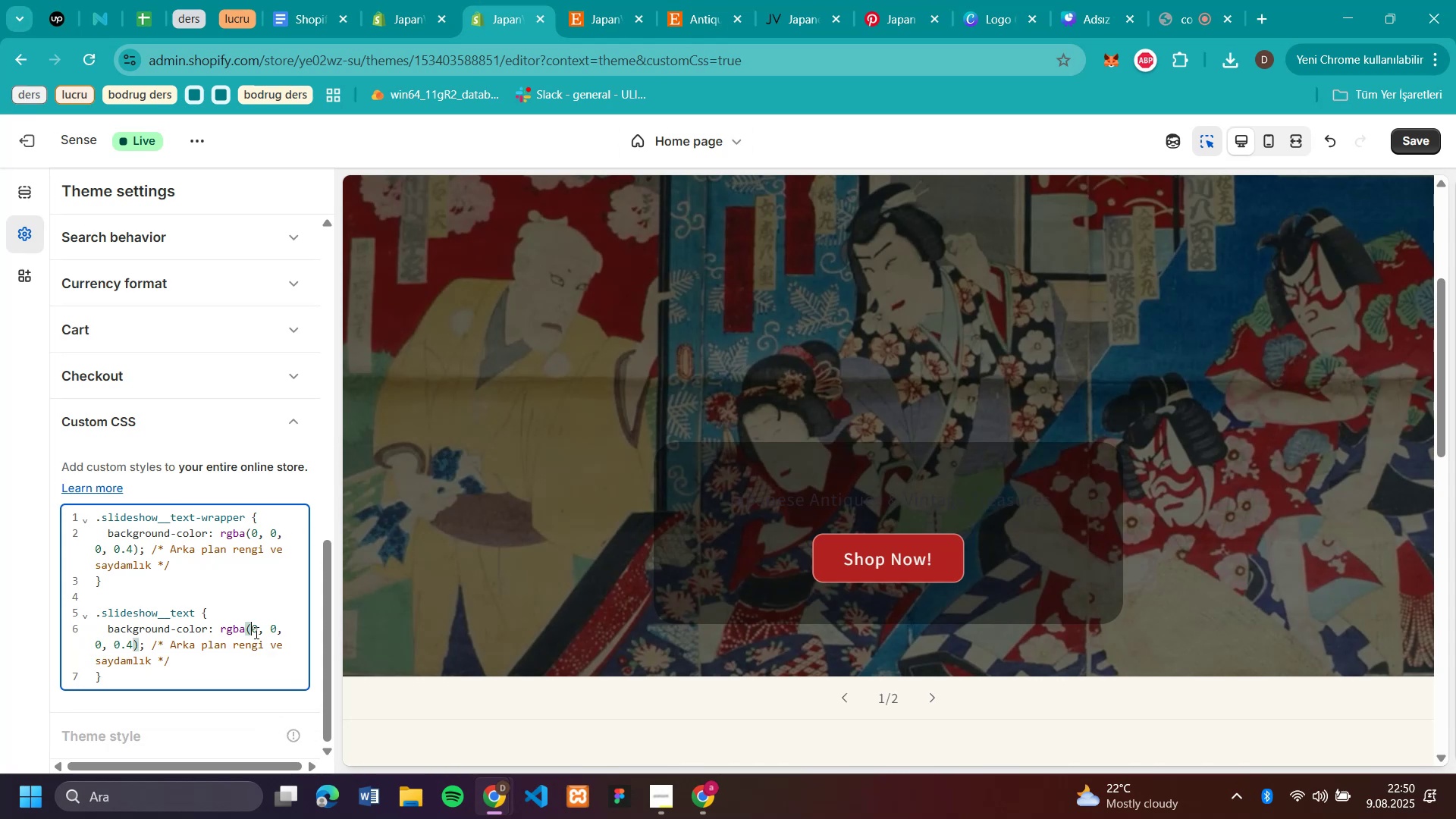 
wait(7.42)
 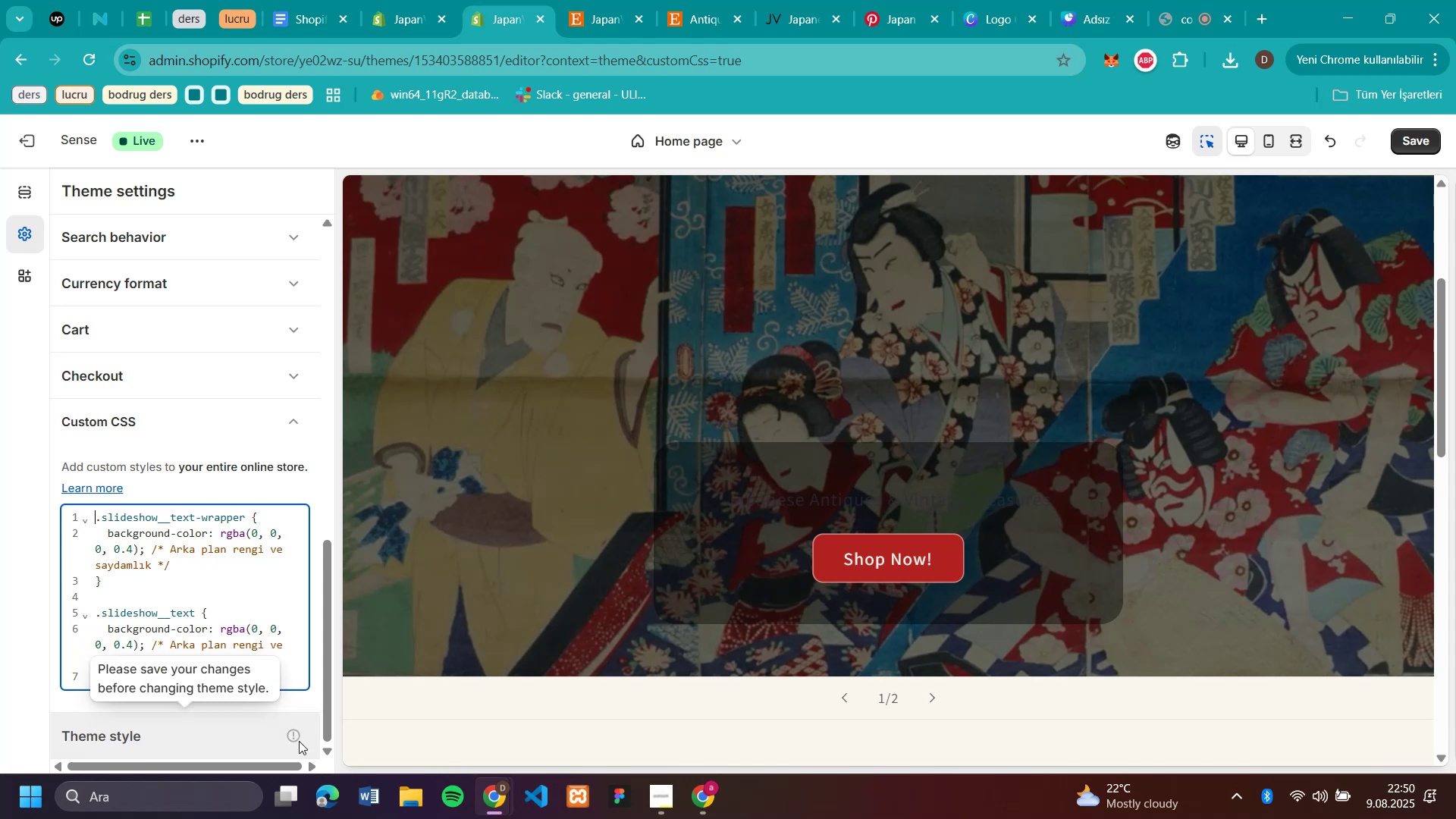 
left_click_drag(start_coordinate=[252, 632], to_coordinate=[114, 648])
 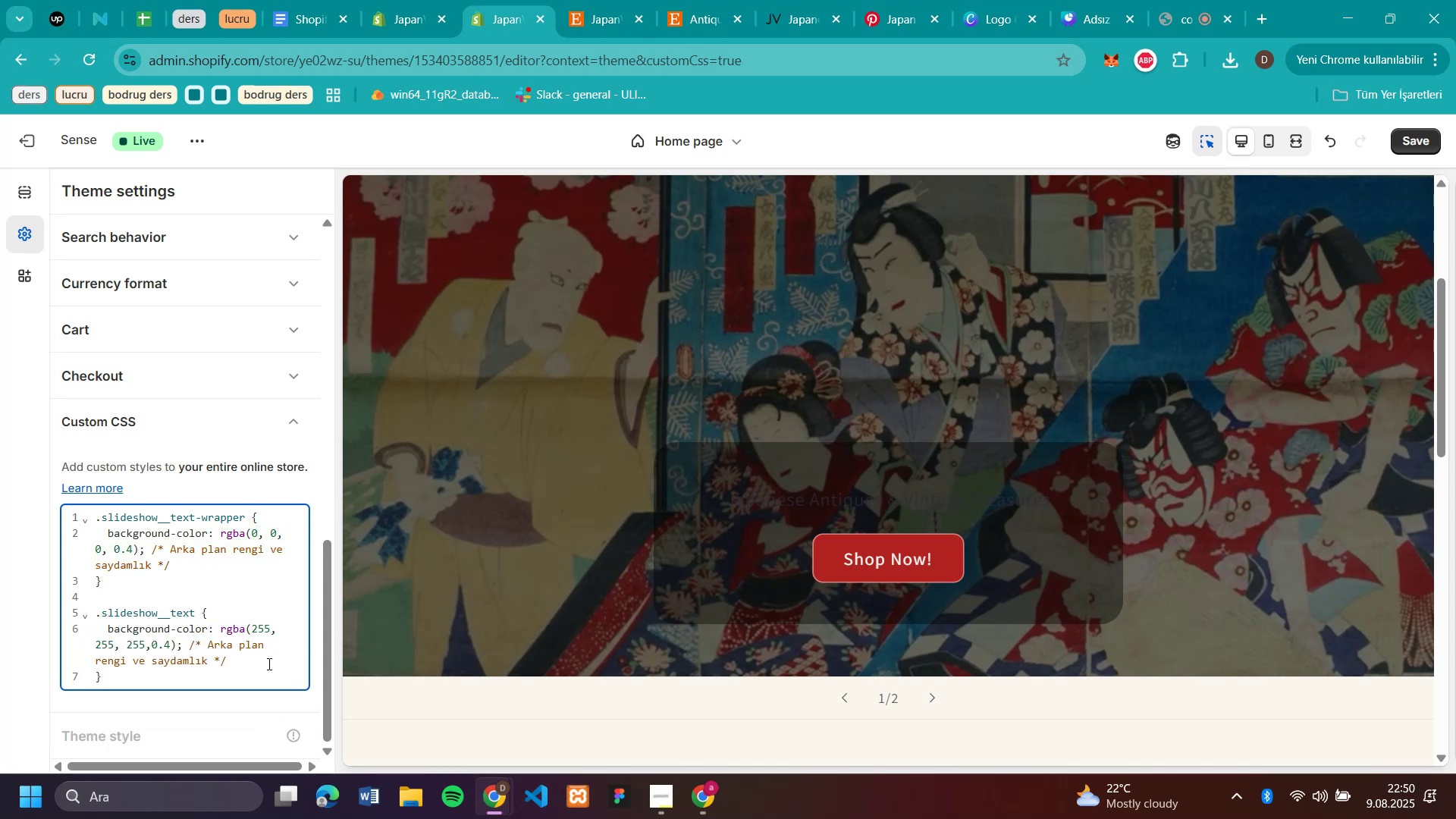 
key(Control+V)
 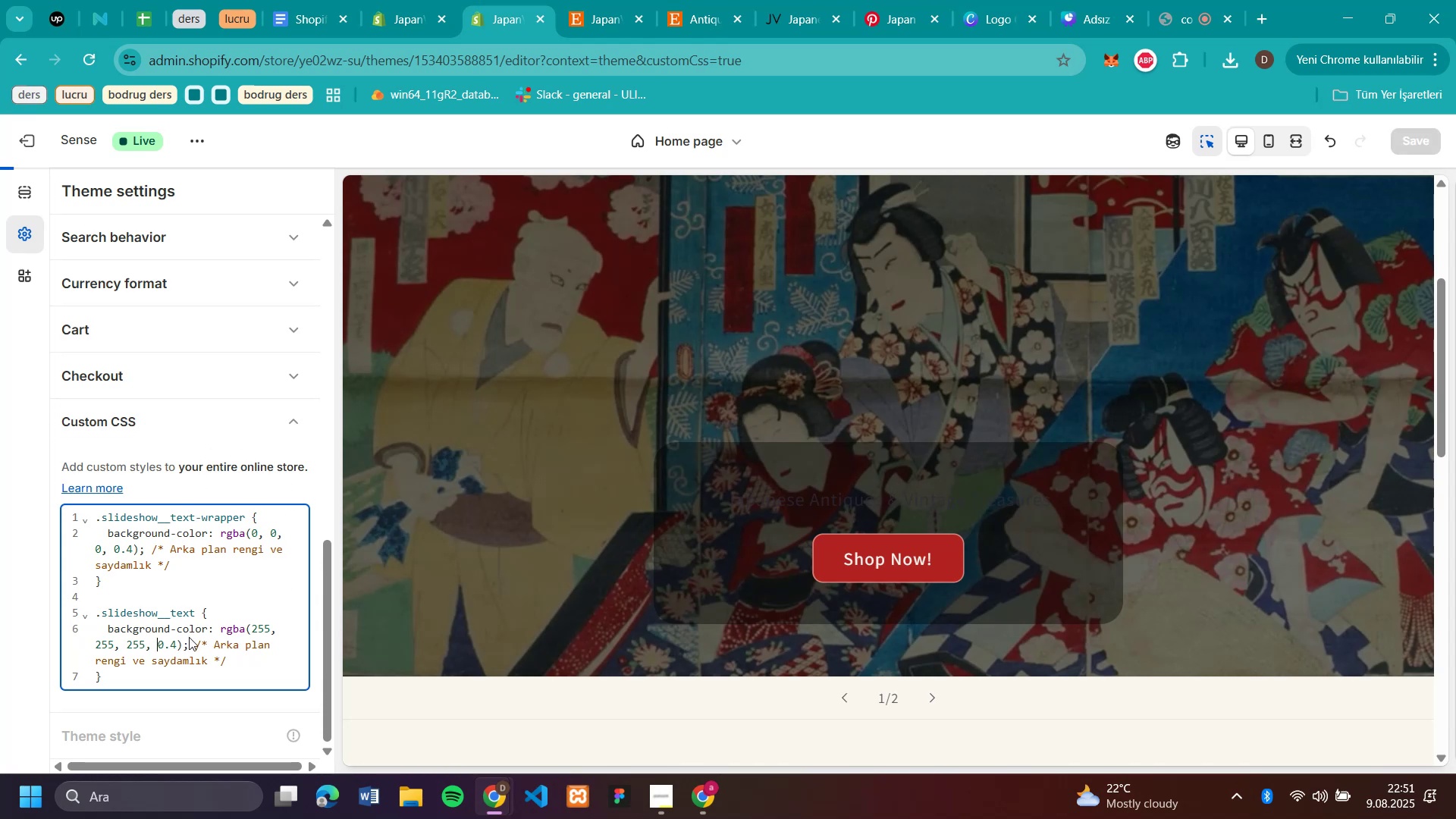 
wait(5.87)
 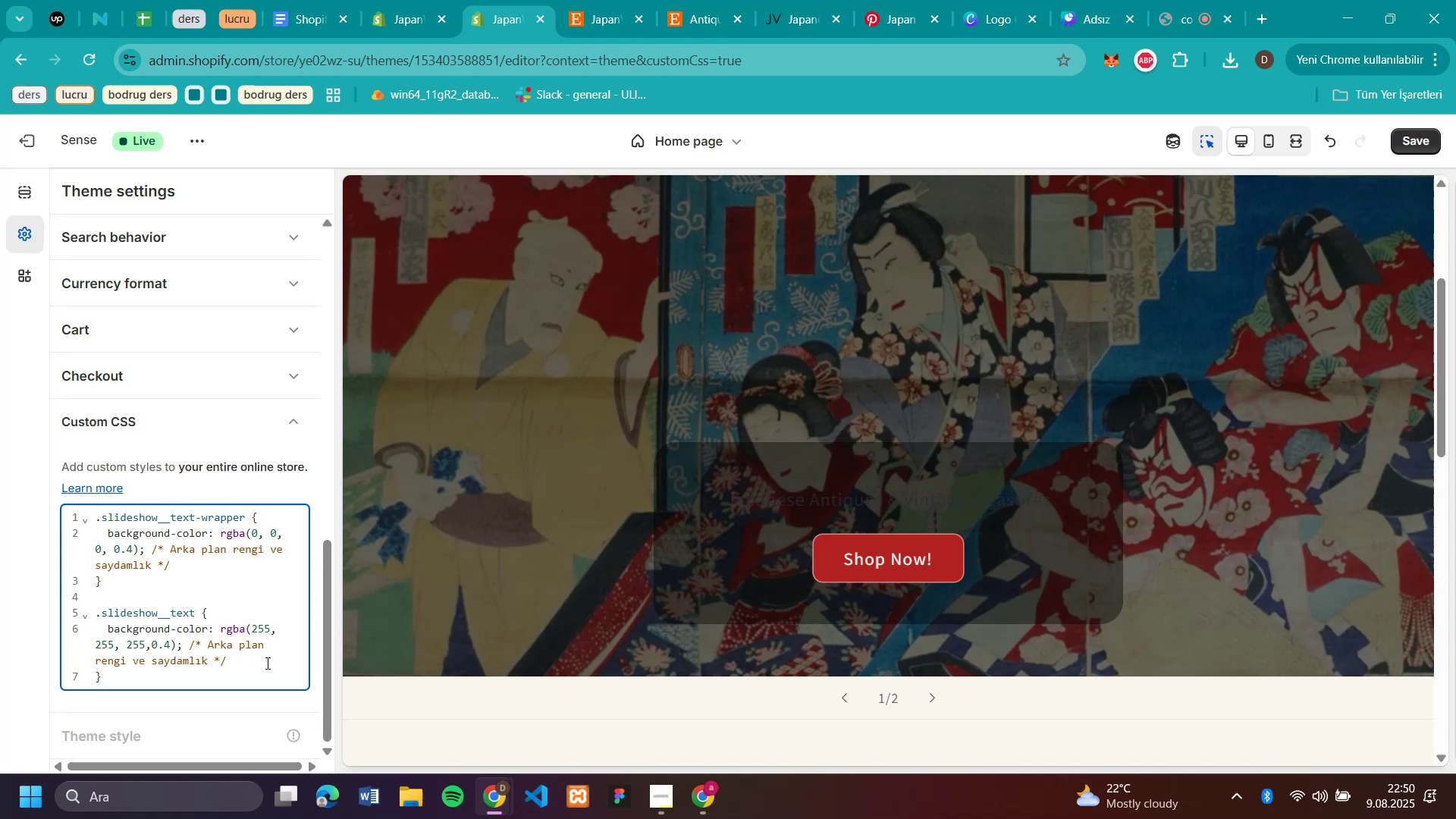 
key(Space)
 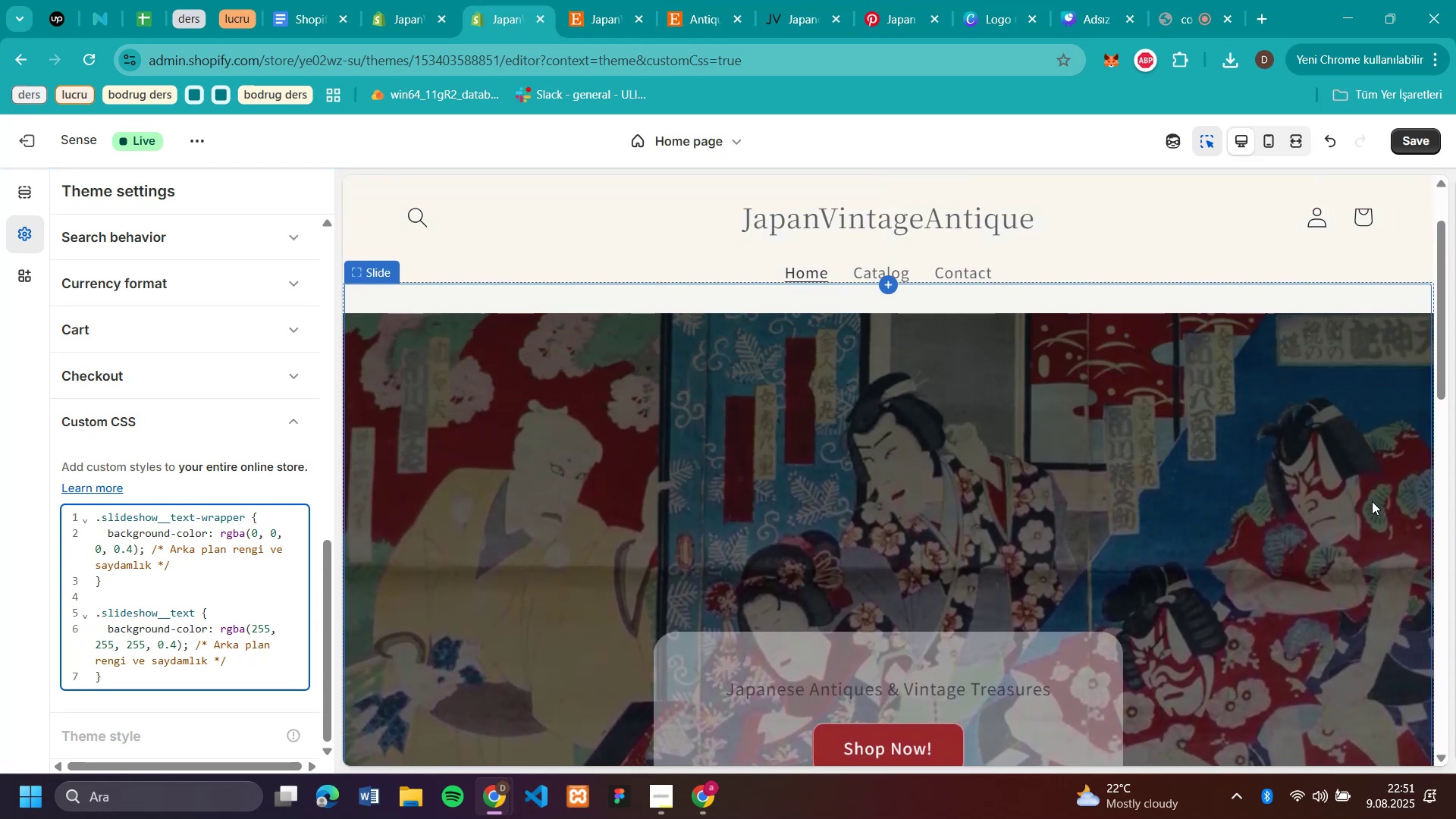 
scroll: coordinate [1372, 501], scroll_direction: up, amount: 2.0
 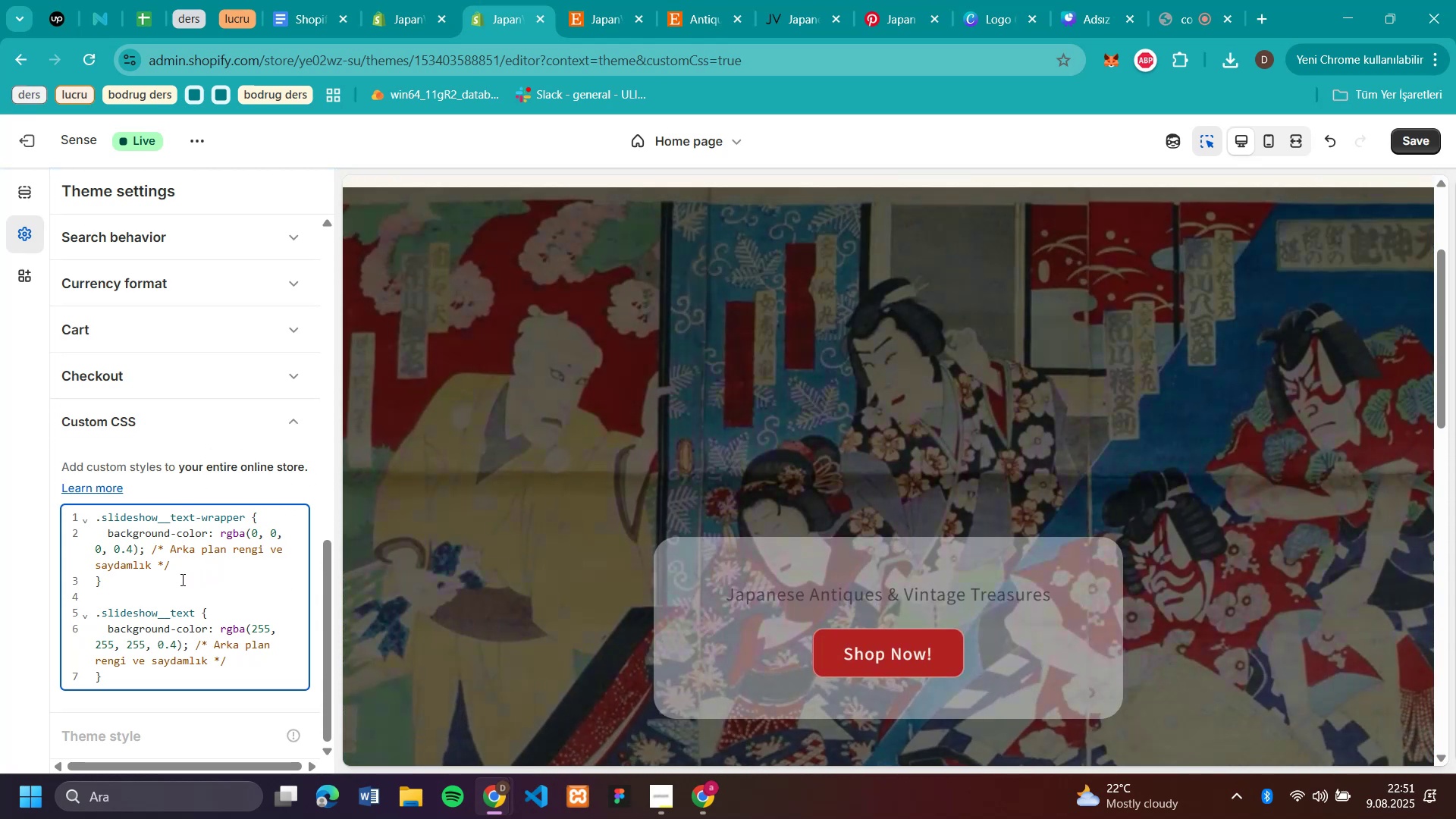 
scroll: coordinate [1372, 501], scroll_direction: down, amount: 1.0
 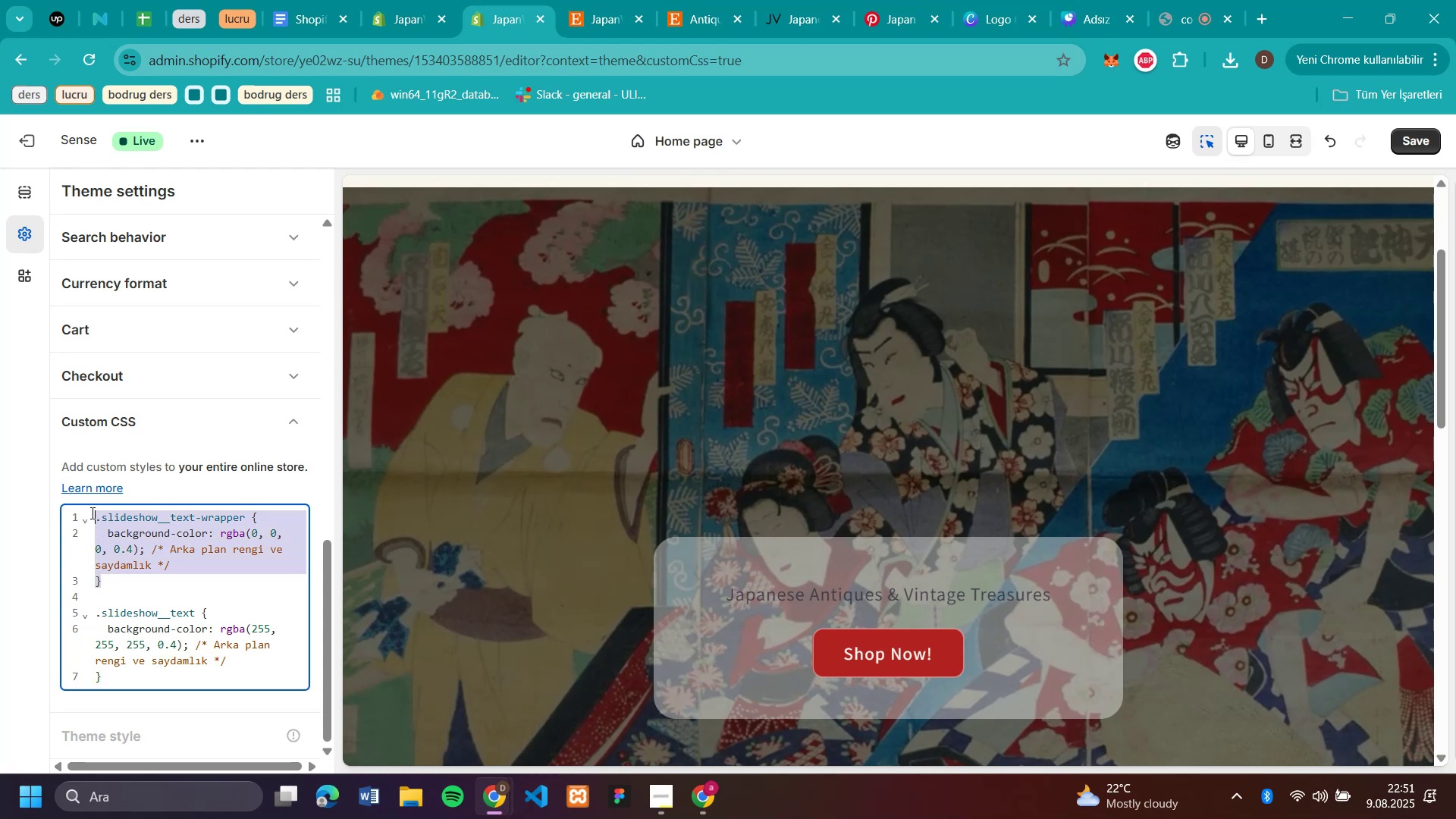 
left_click_drag(start_coordinate=[127, 582], to_coordinate=[91, 513])
 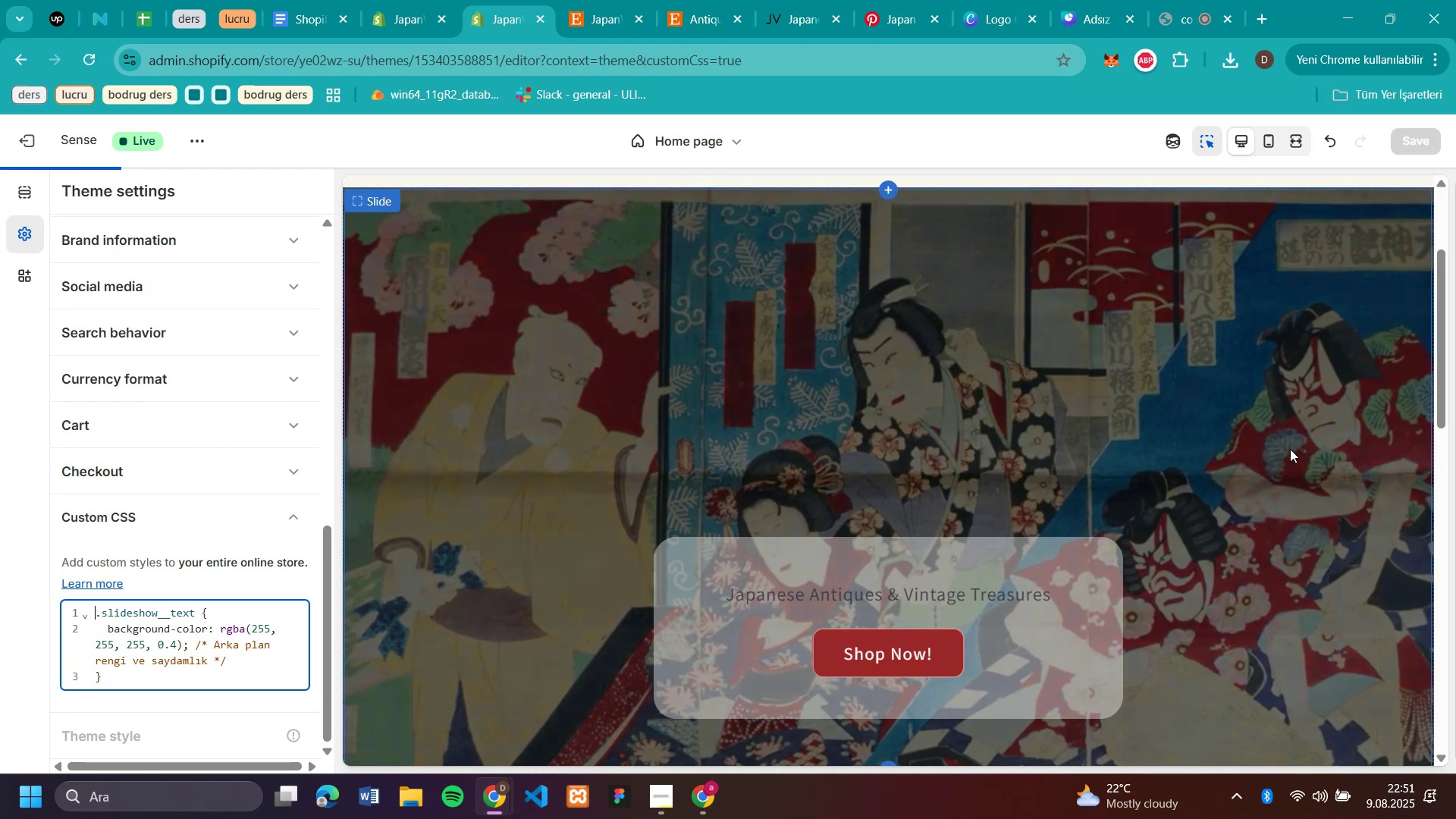 
key(Control+X)
 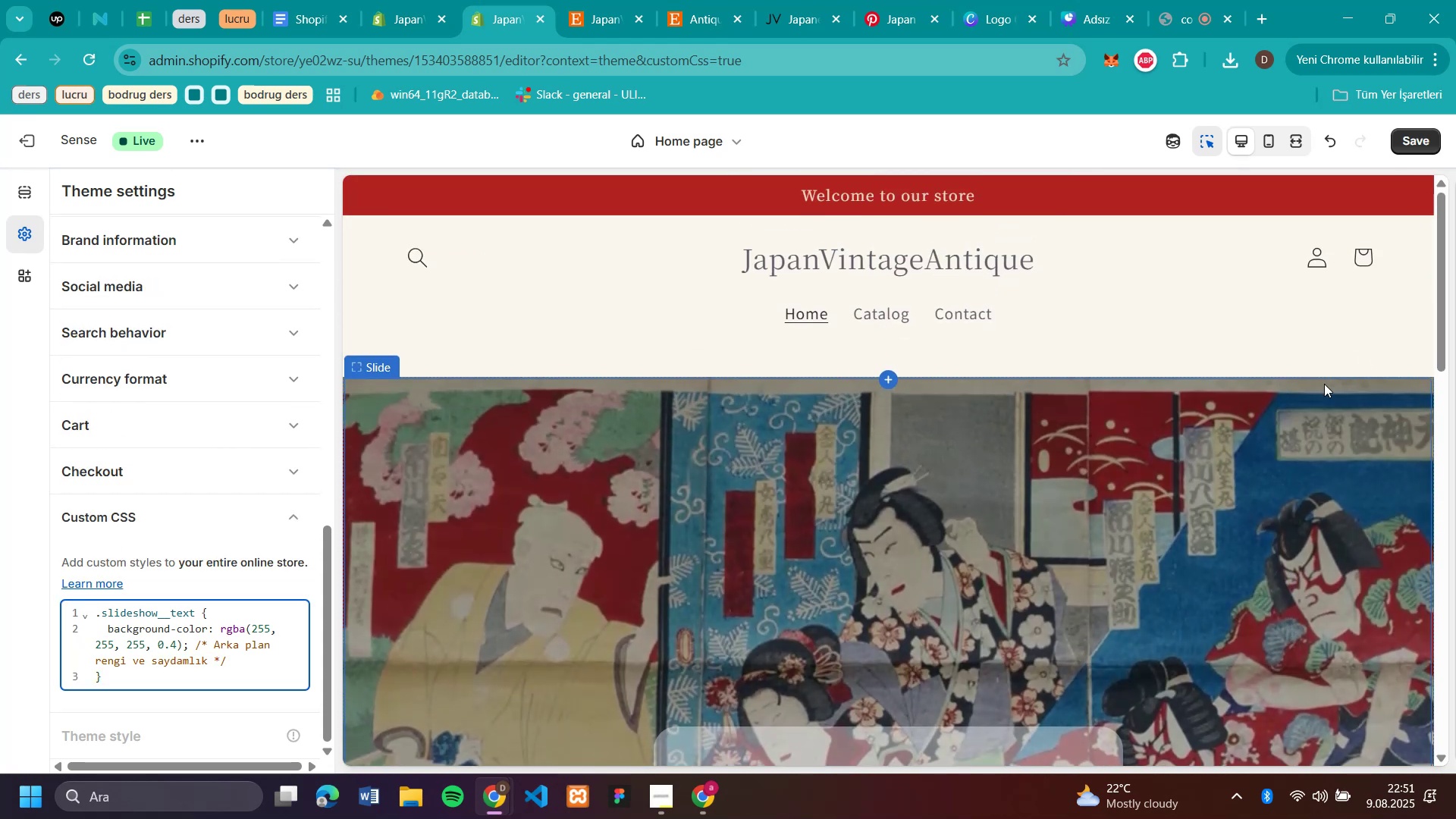 
scroll: coordinate [1290, 449], scroll_direction: up, amount: 4.0
 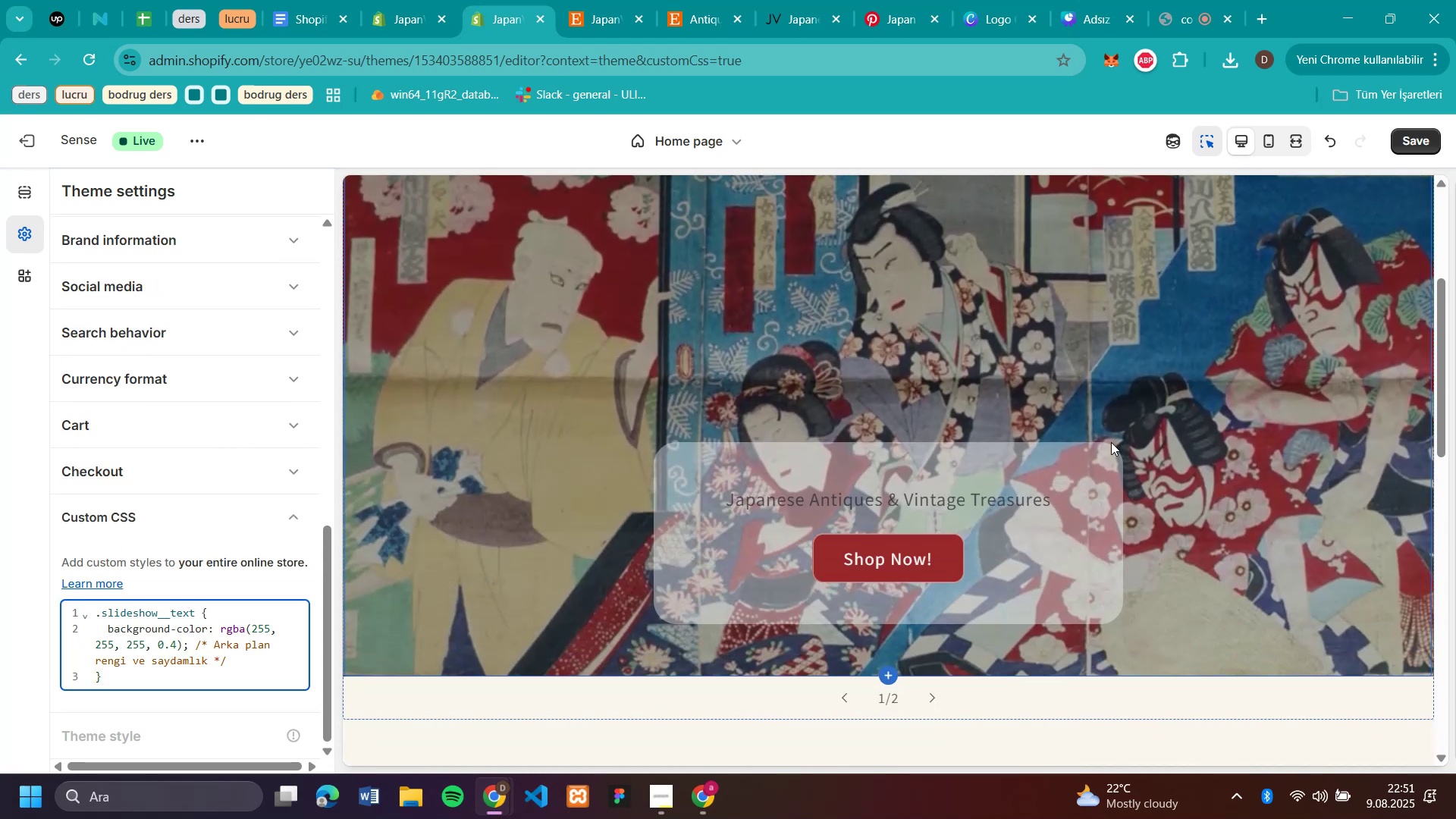 
scroll: coordinate [1209, 503], scroll_direction: down, amount: 3.0
 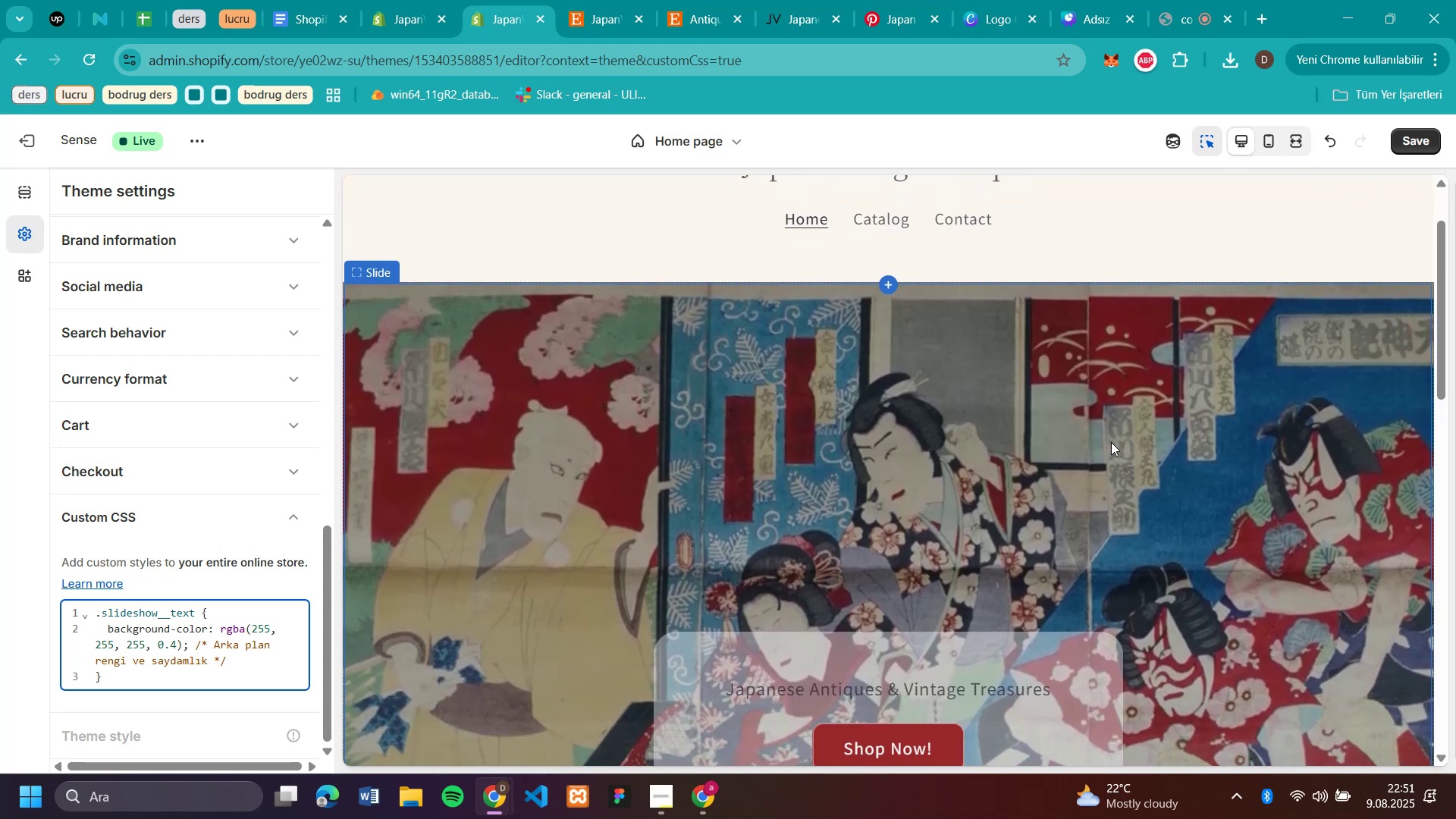 
scroll: coordinate [1111, 442], scroll_direction: up, amount: 4.0
 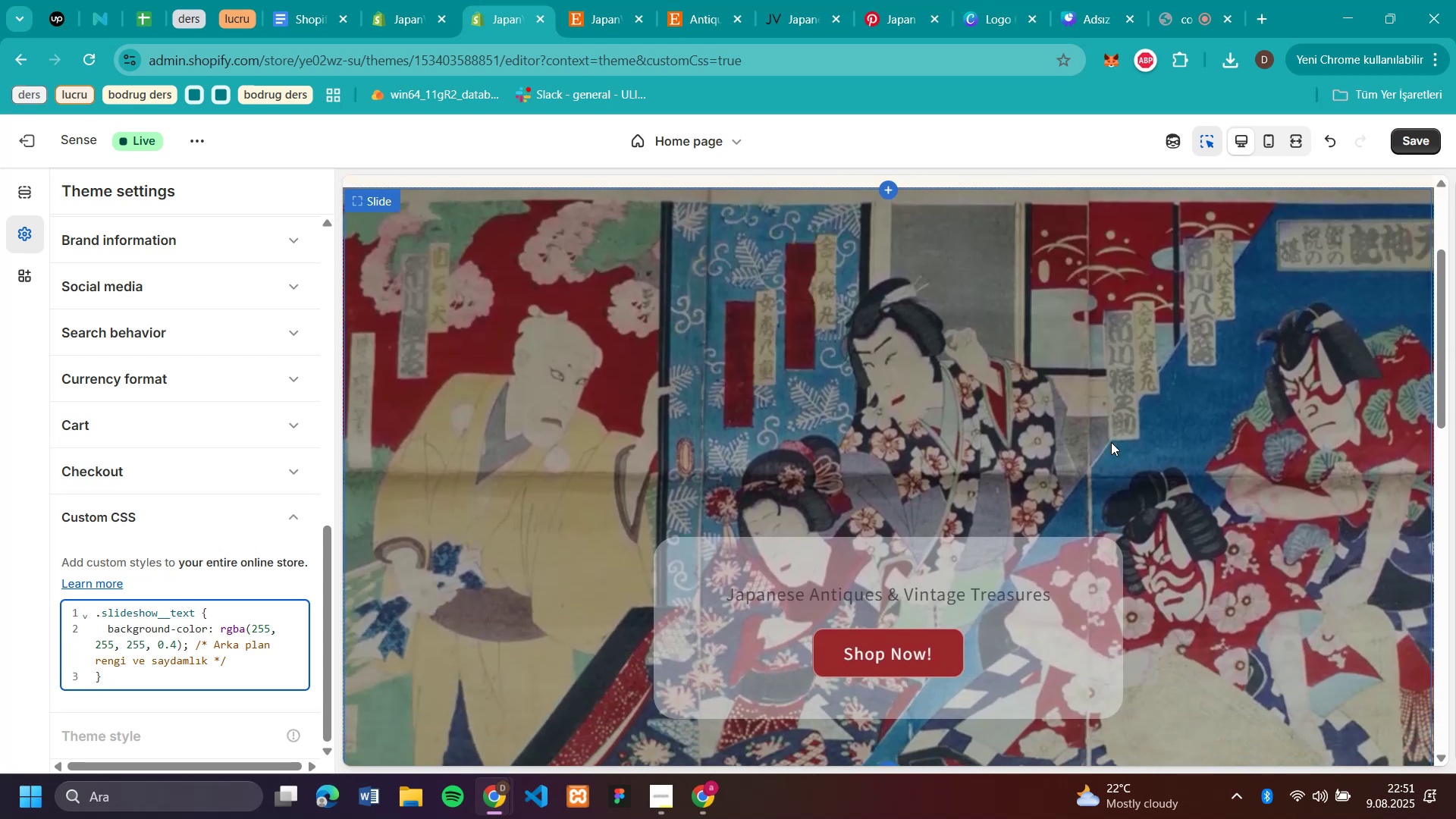 
scroll: coordinate [1111, 442], scroll_direction: down, amount: 2.0
 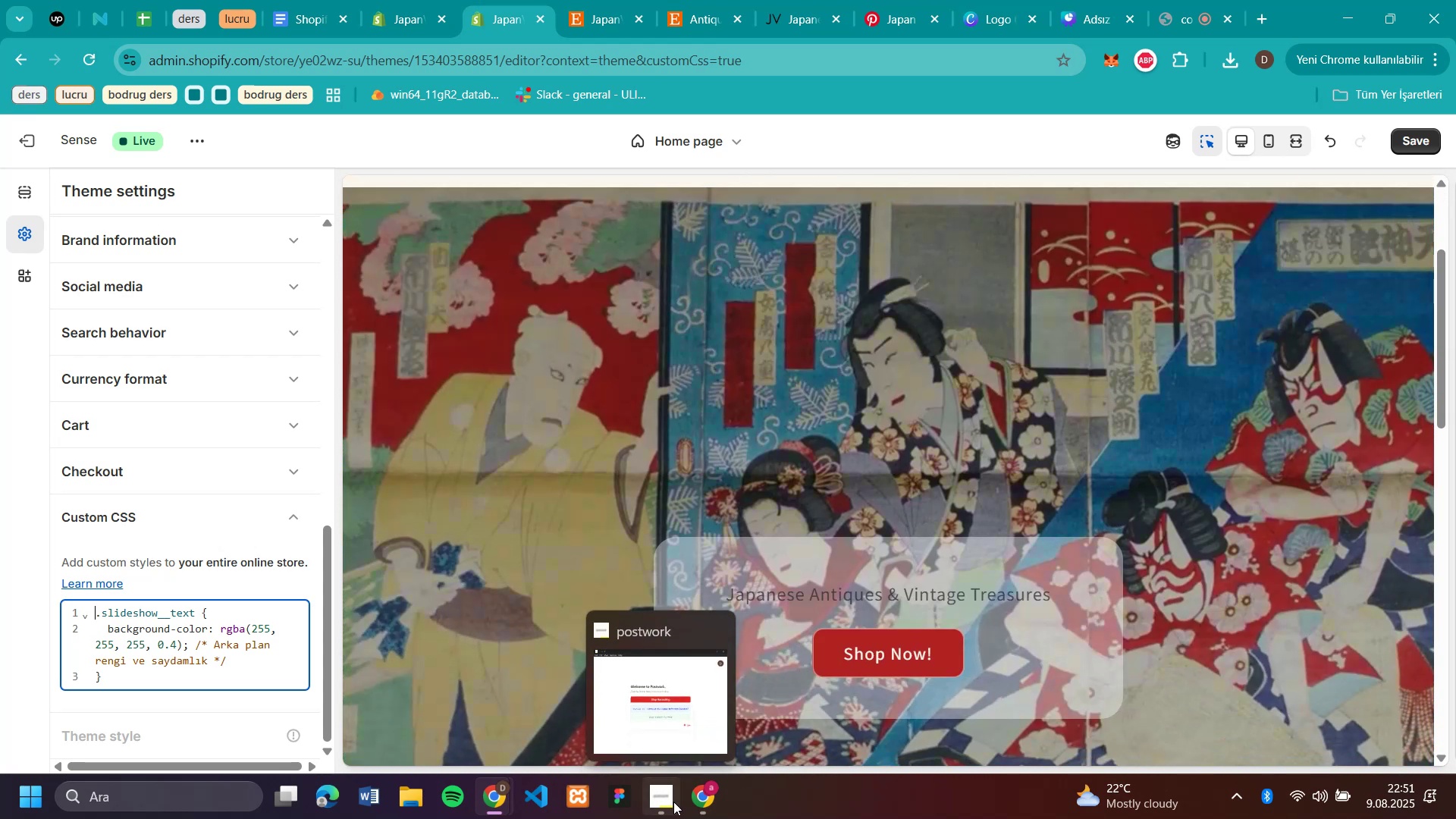 
wait(8.61)
 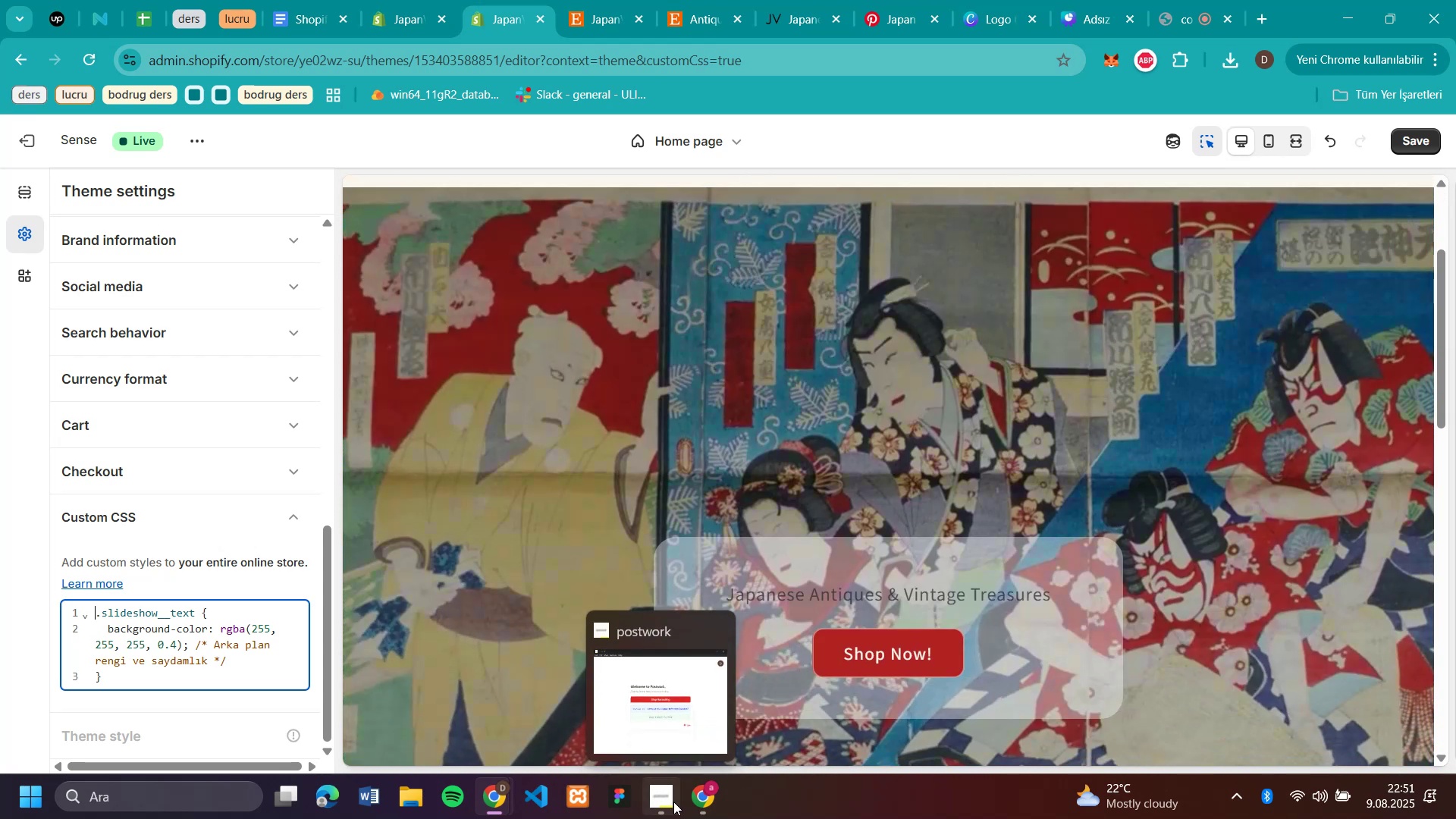 
scroll: coordinate [587, 331], scroll_direction: up, amount: 9.0
 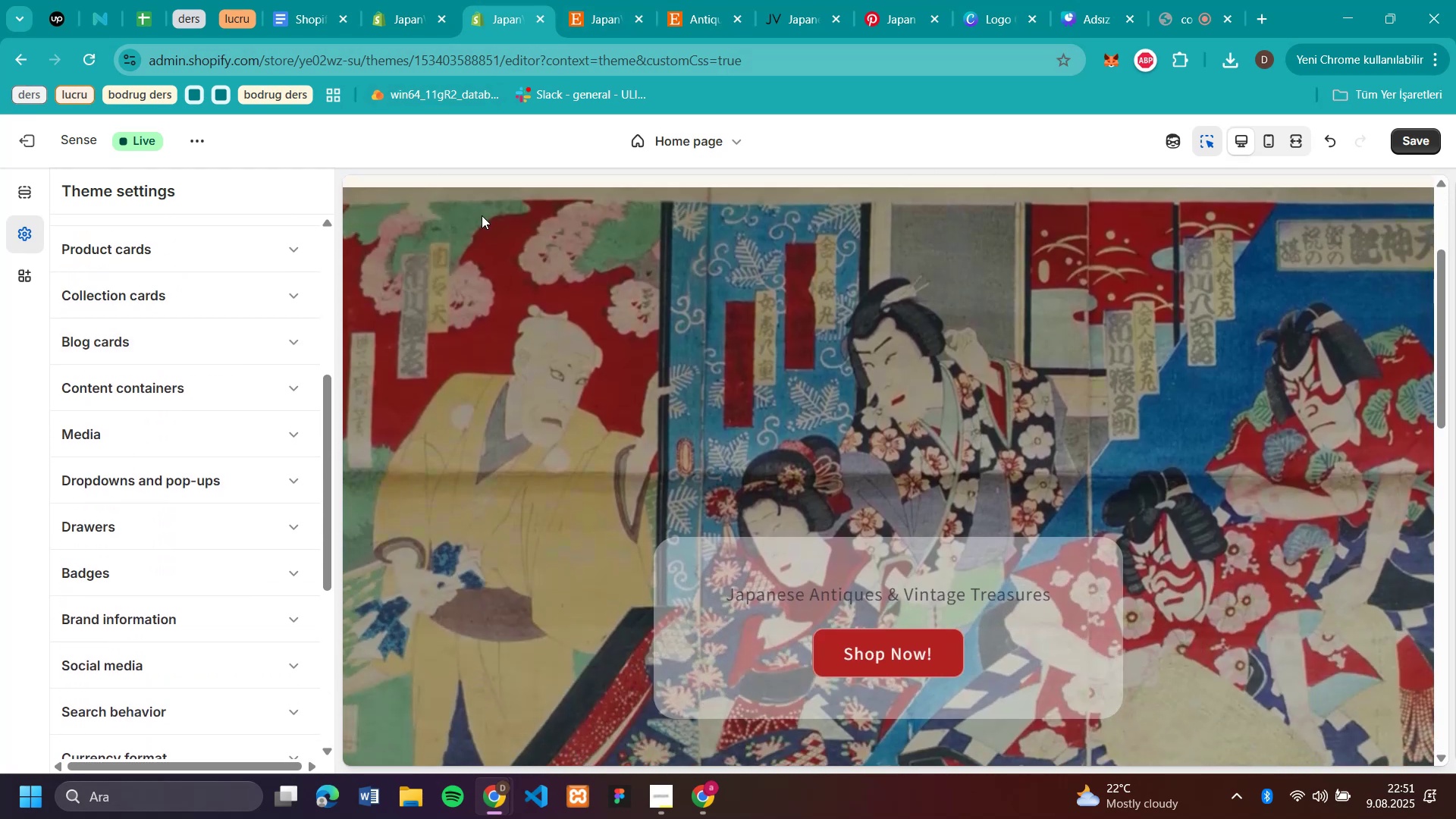 
scroll: coordinate [482, 215], scroll_direction: down, amount: 2.0
 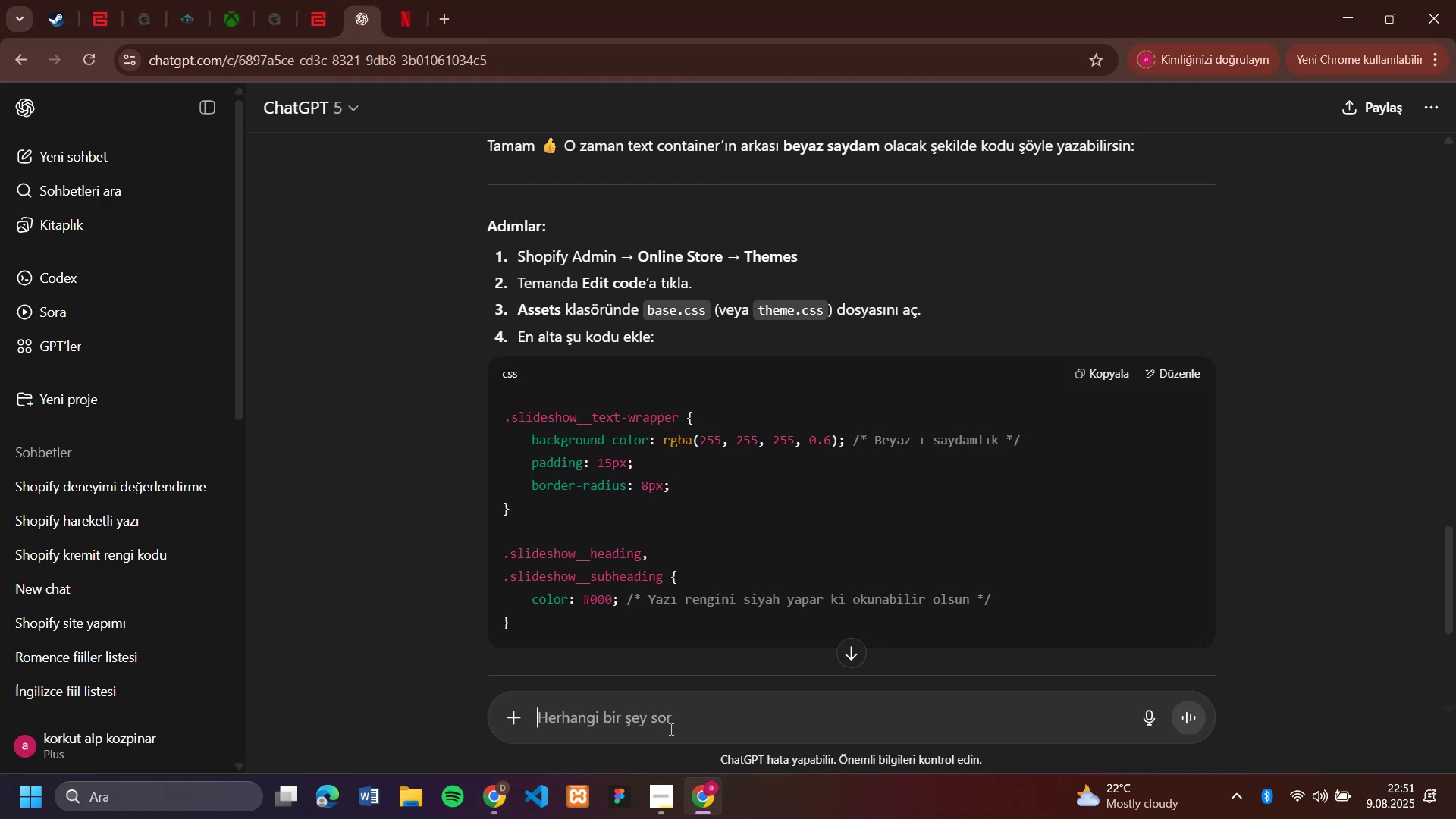 
left_click([710, 798])
 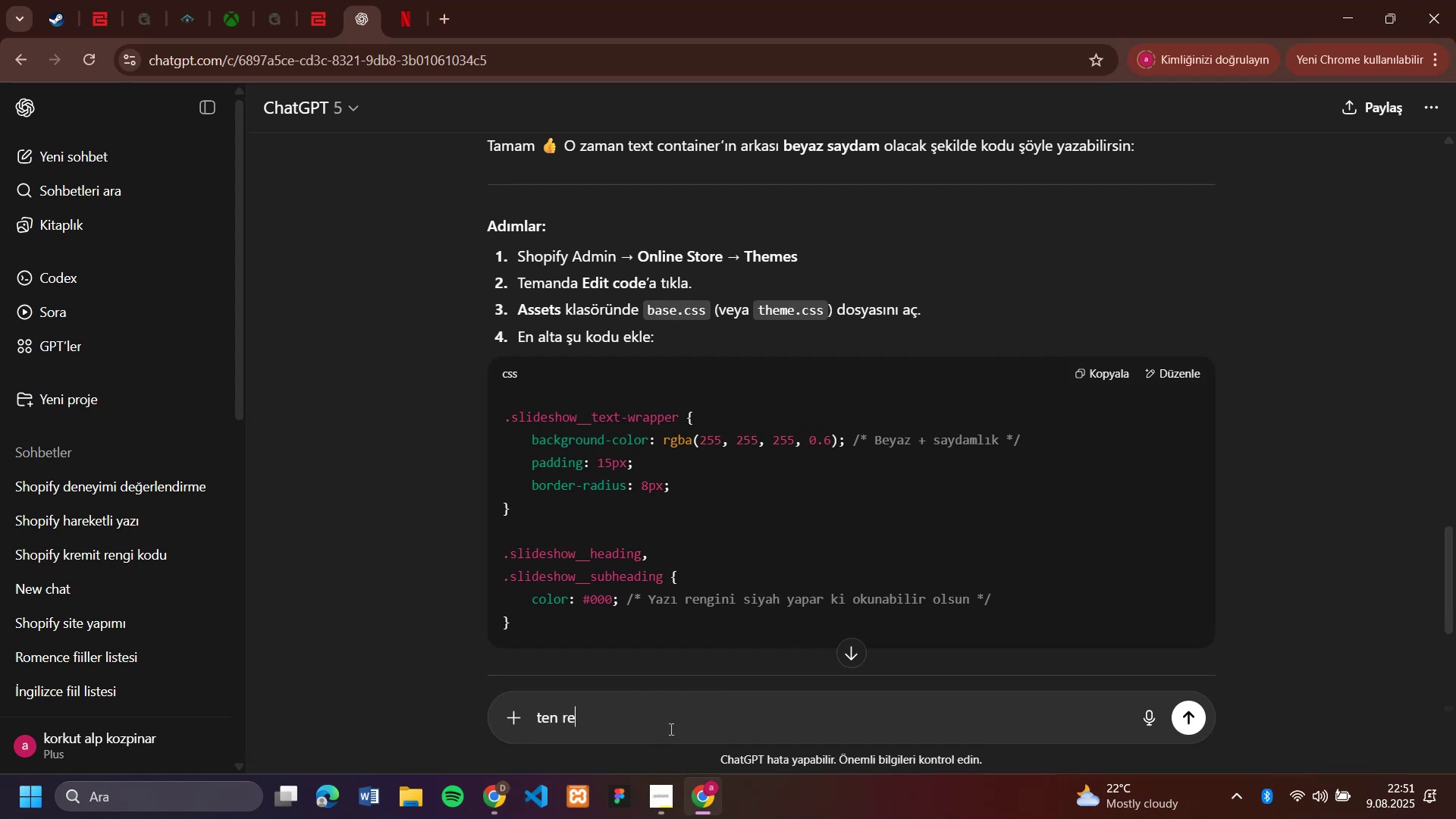 
left_click([670, 729])
 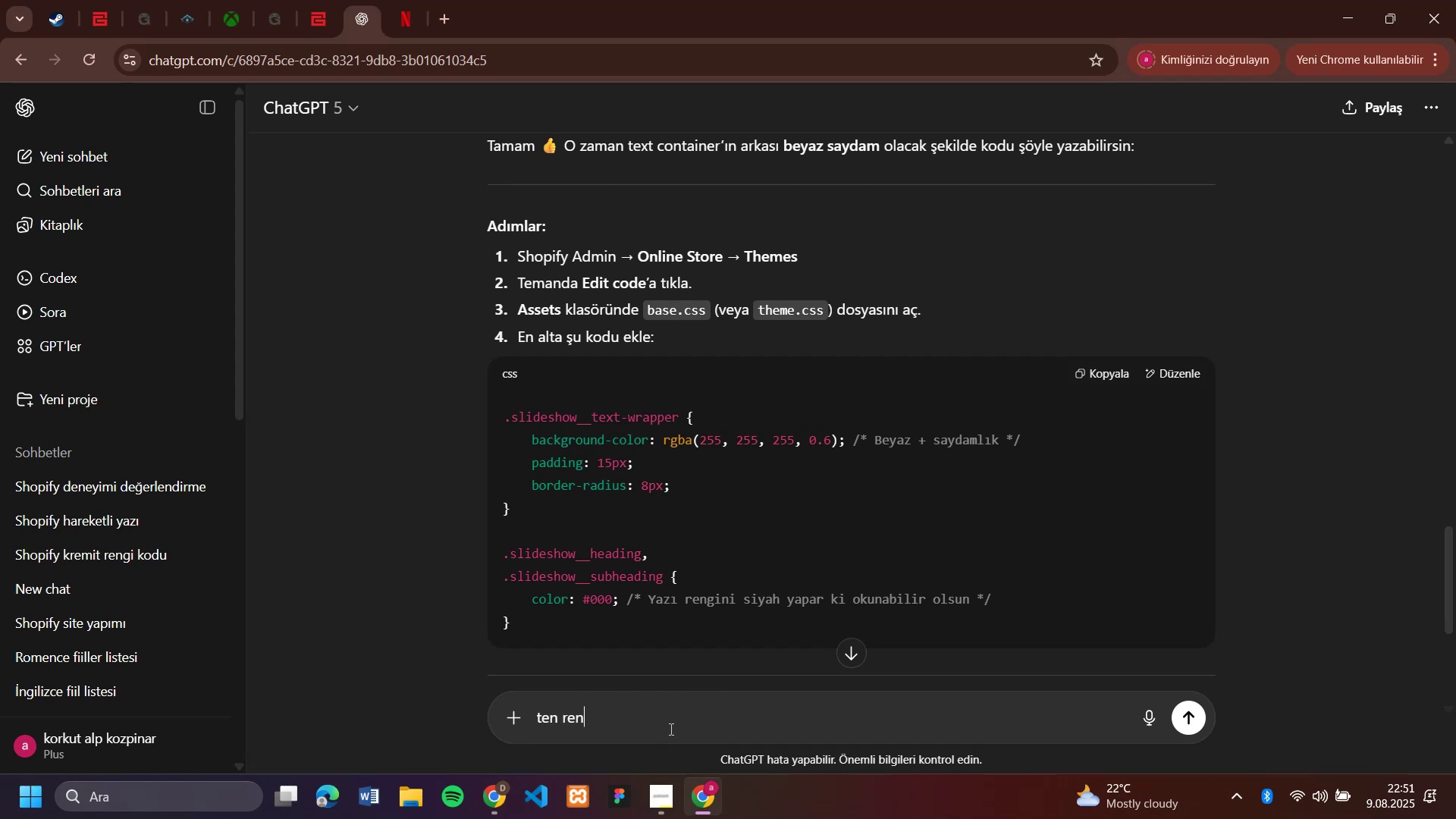 
type(ten reng' saydam )
 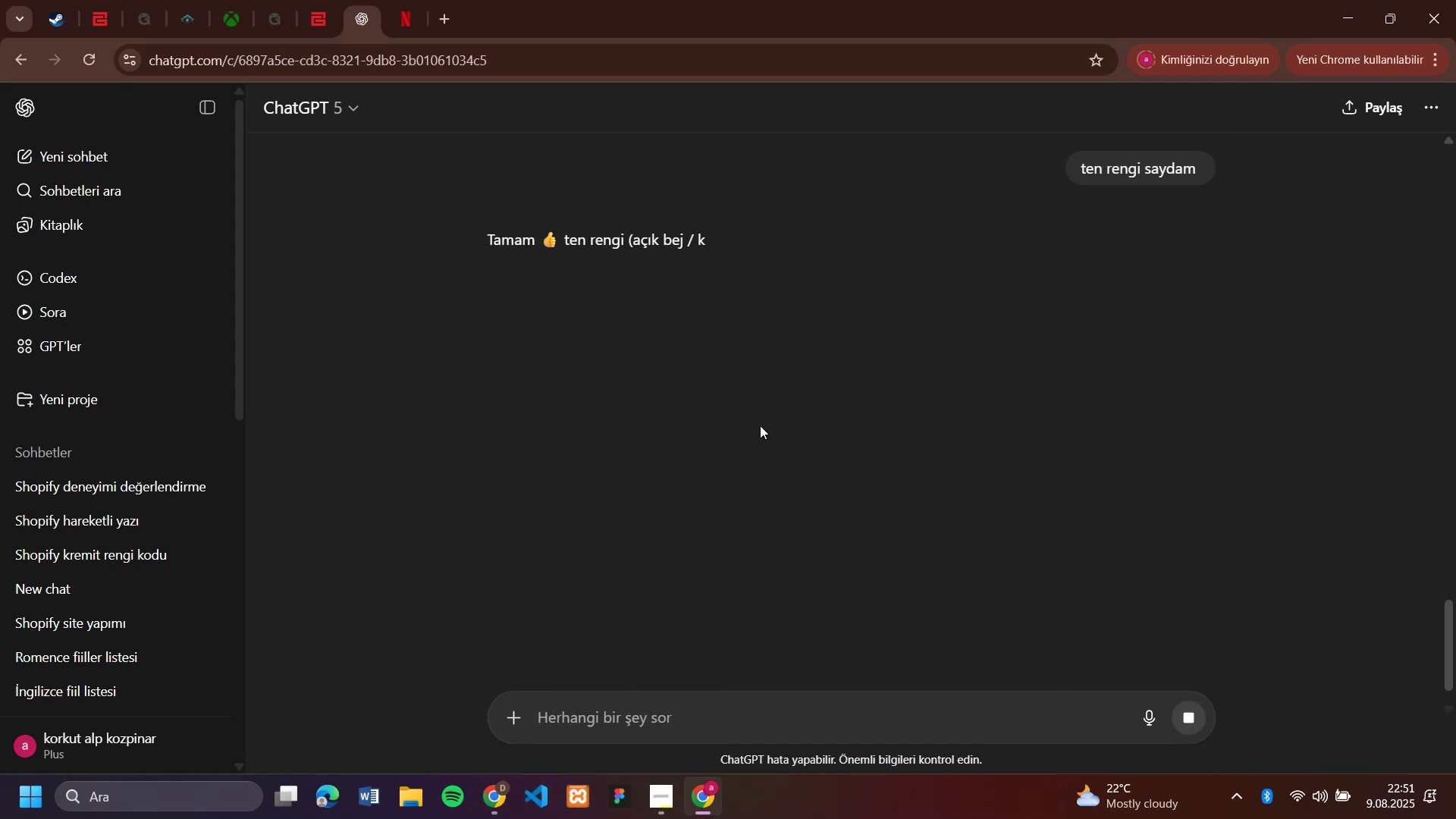 
key(Enter)
 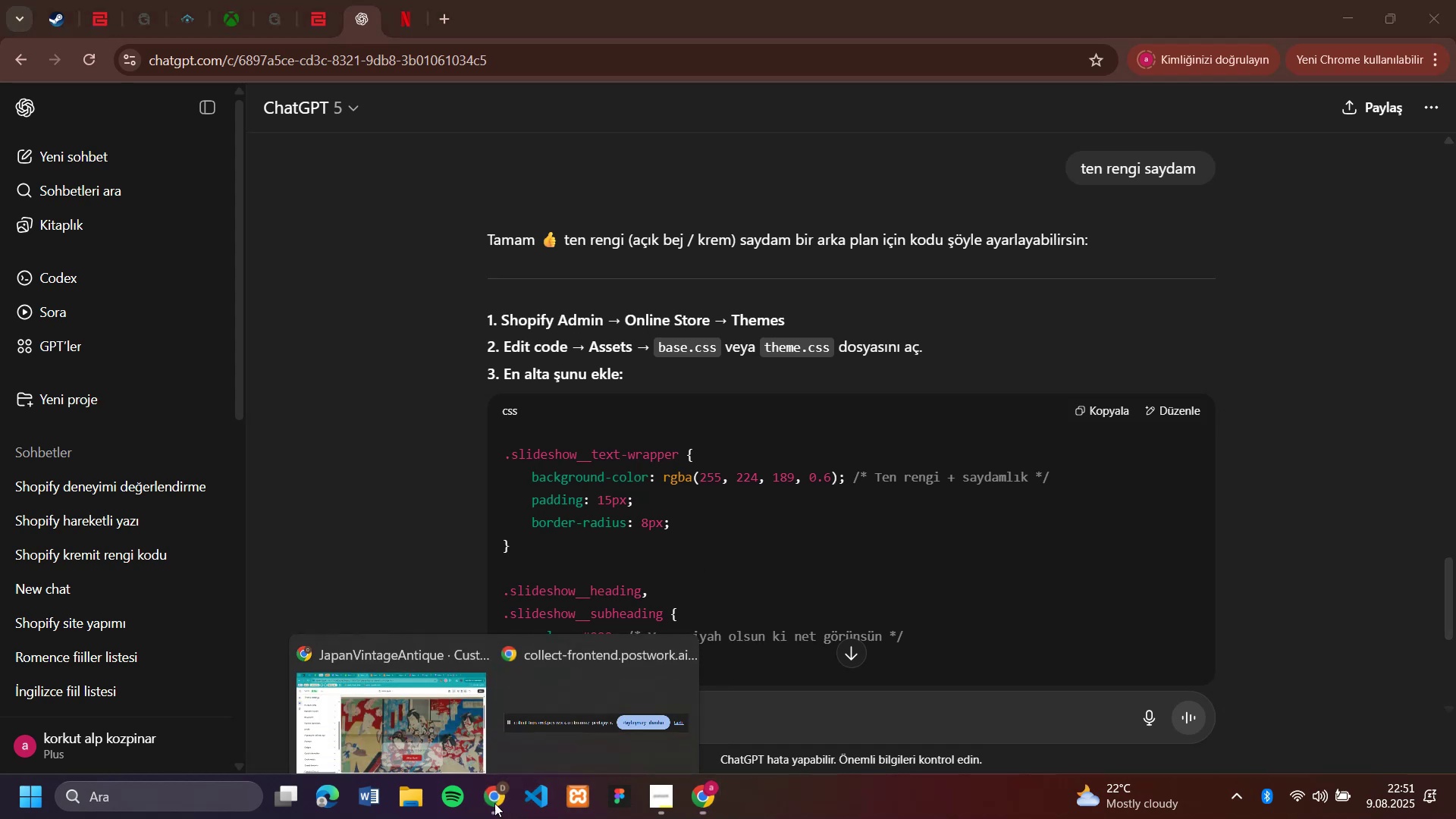 
wait(7.46)
 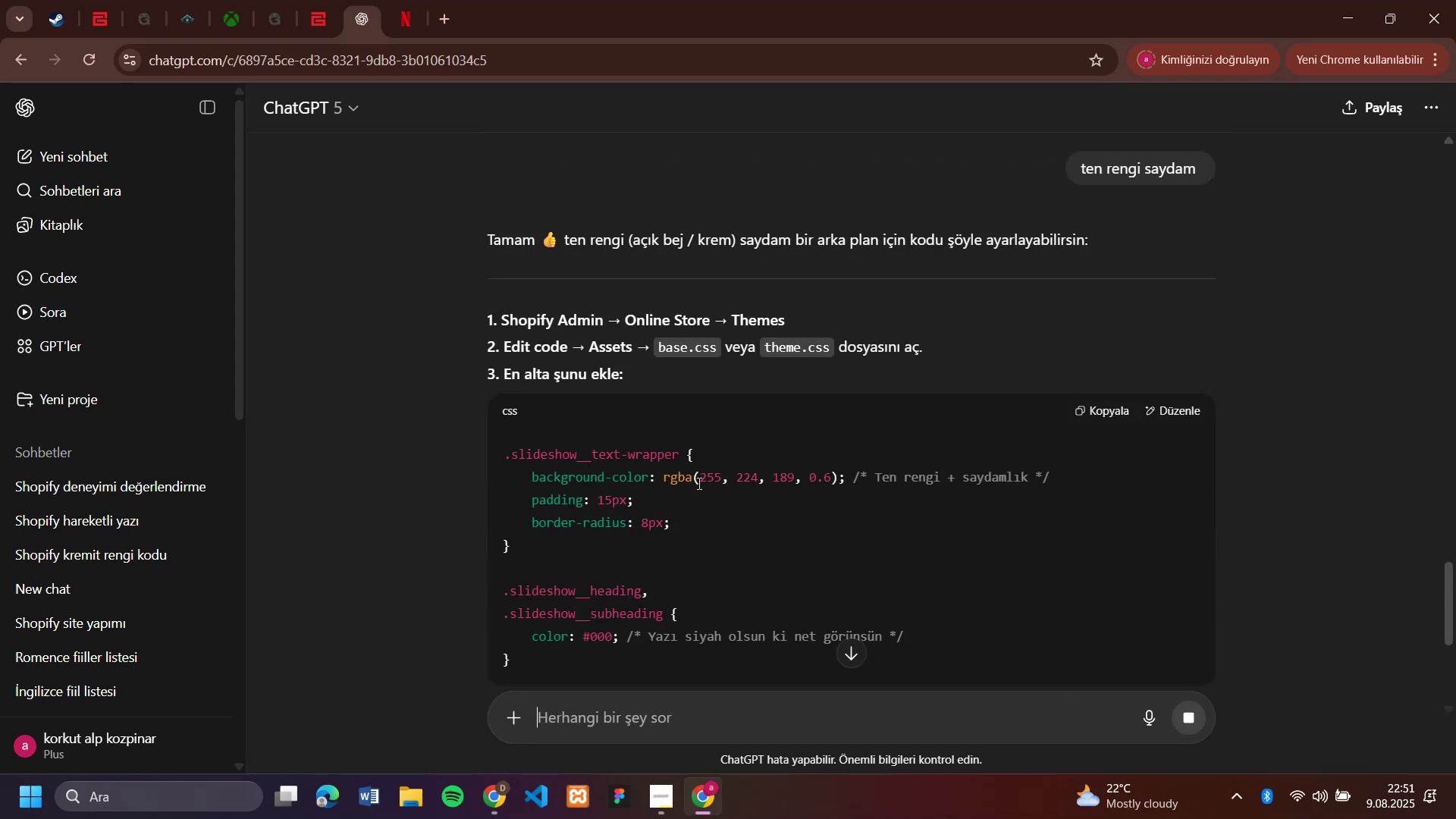 
left_click([495, 805])
 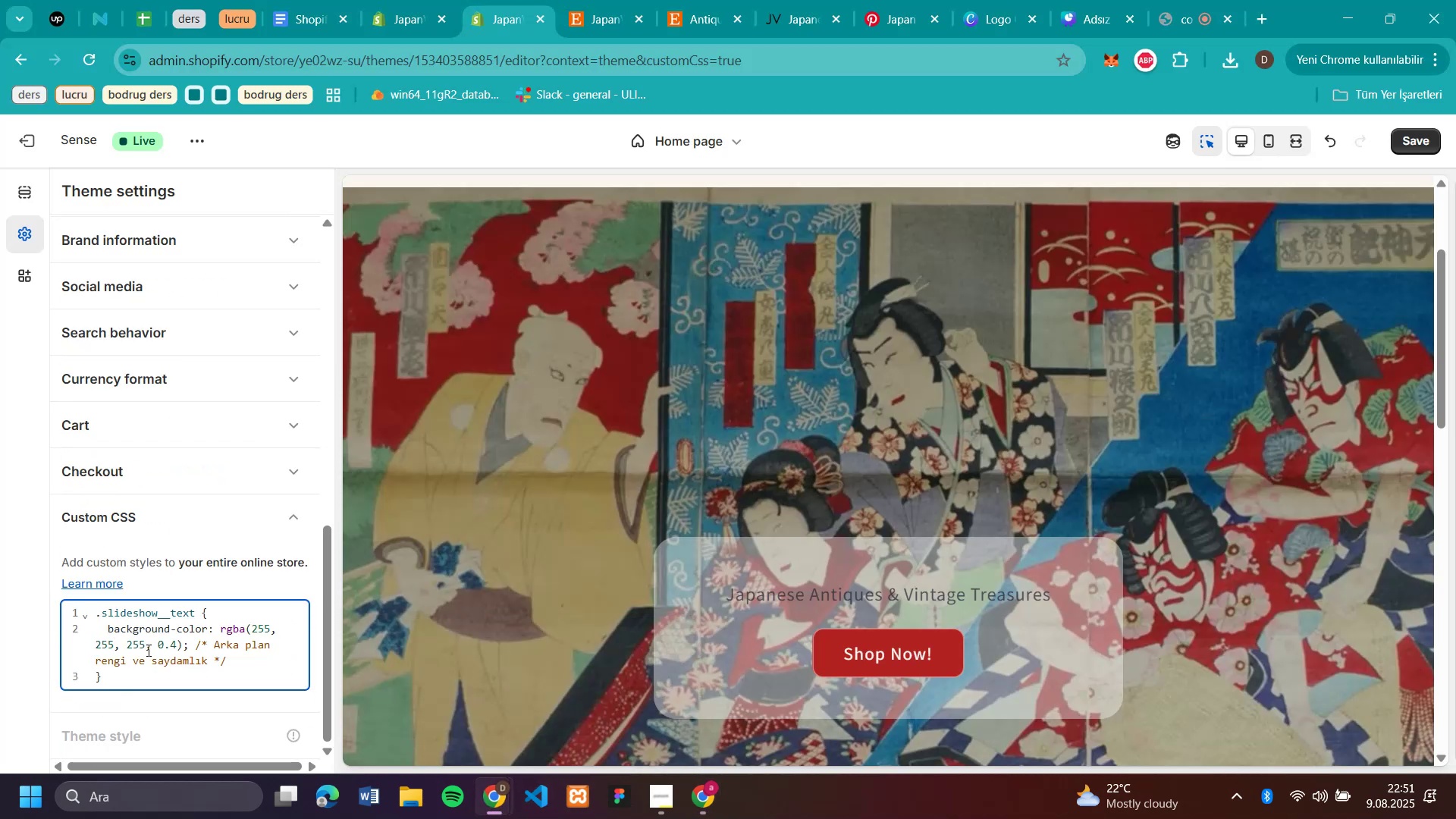 
left_click([406, 733])
 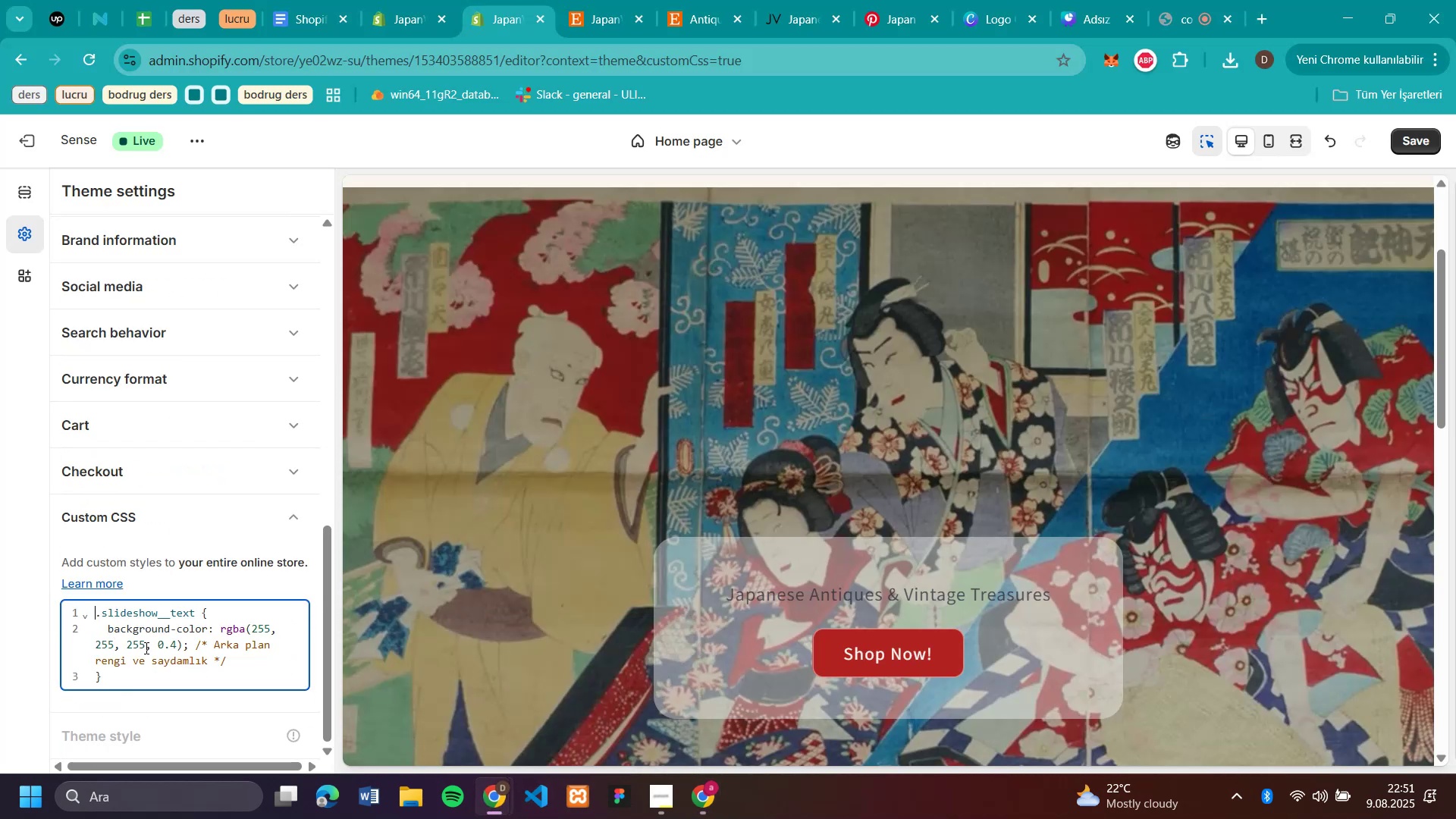 
scroll: coordinate [202, 613], scroll_direction: down, amount: 6.0
 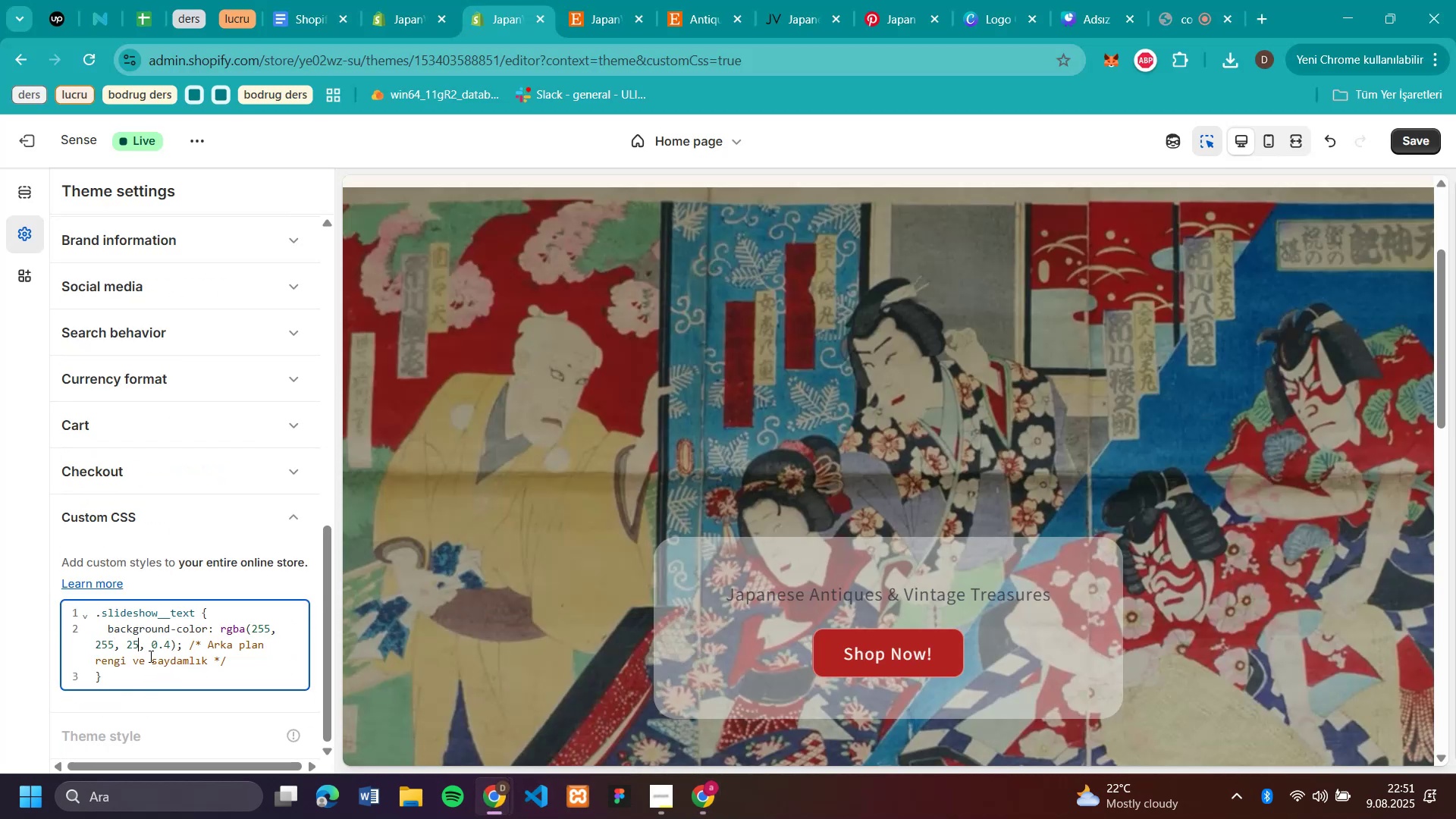 
left_click([145, 648])
 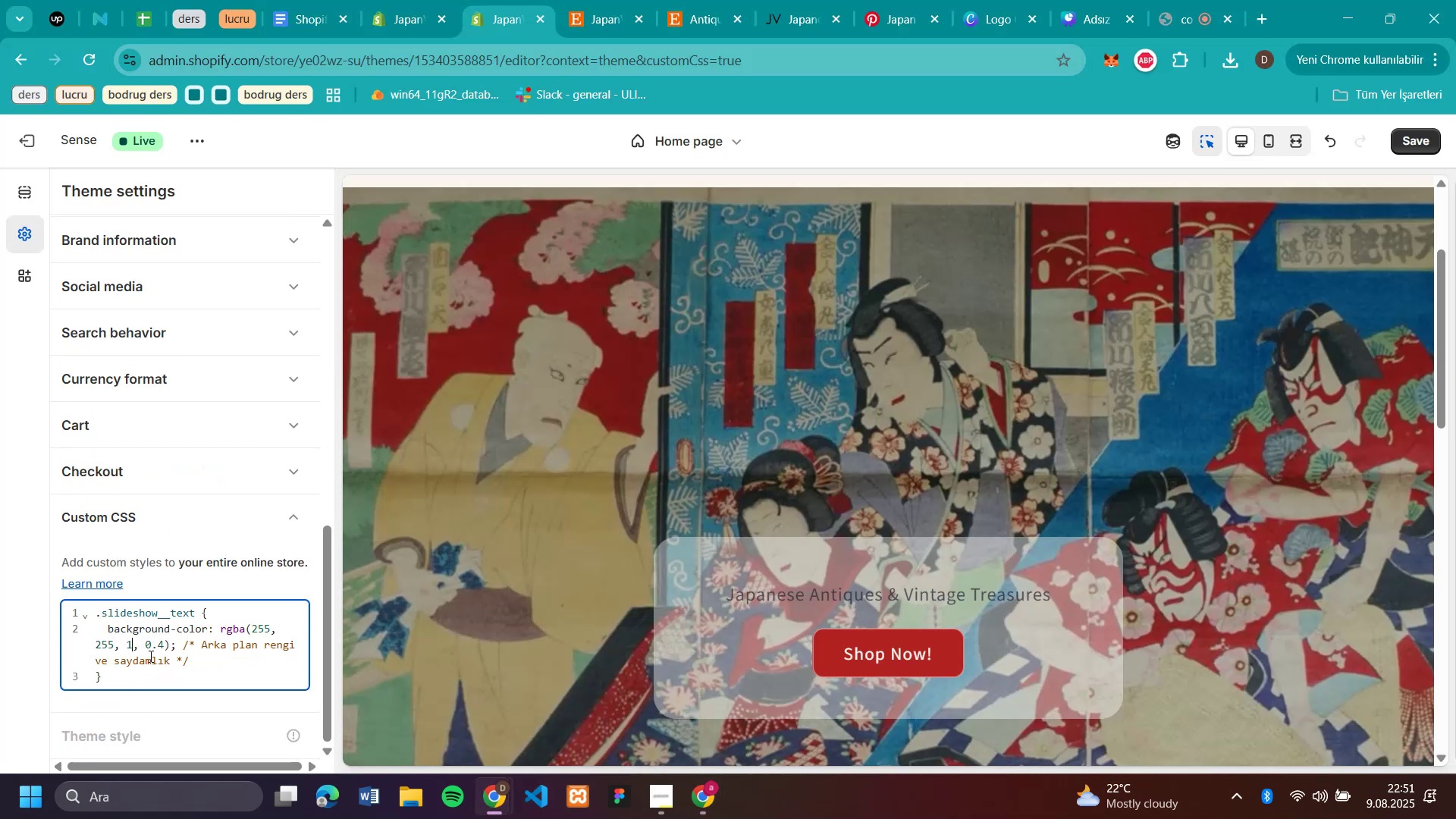 
key(Backspace)
key(Backspace)
key(Backspace)
type(189)
 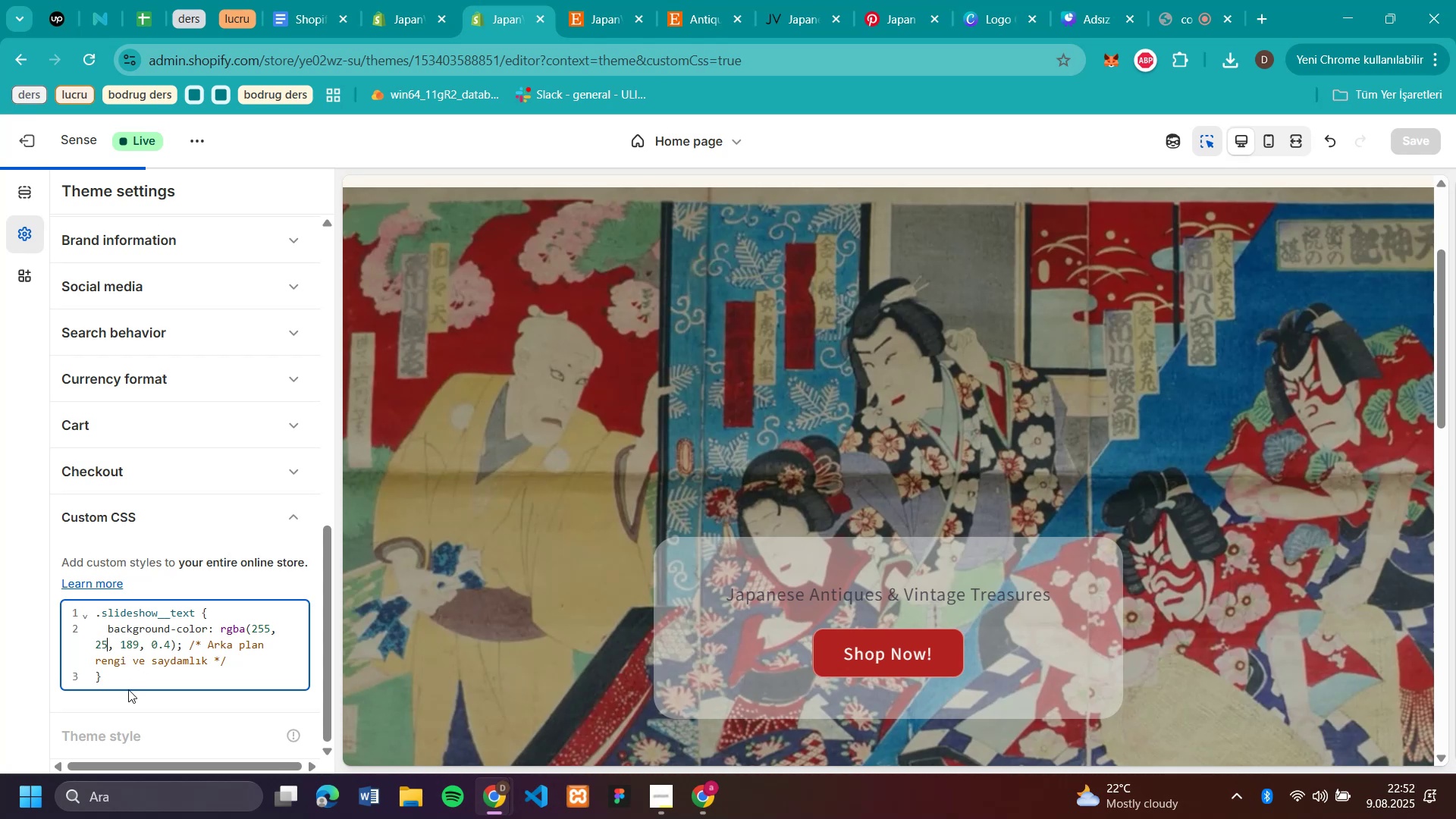 
left_click([114, 646])
 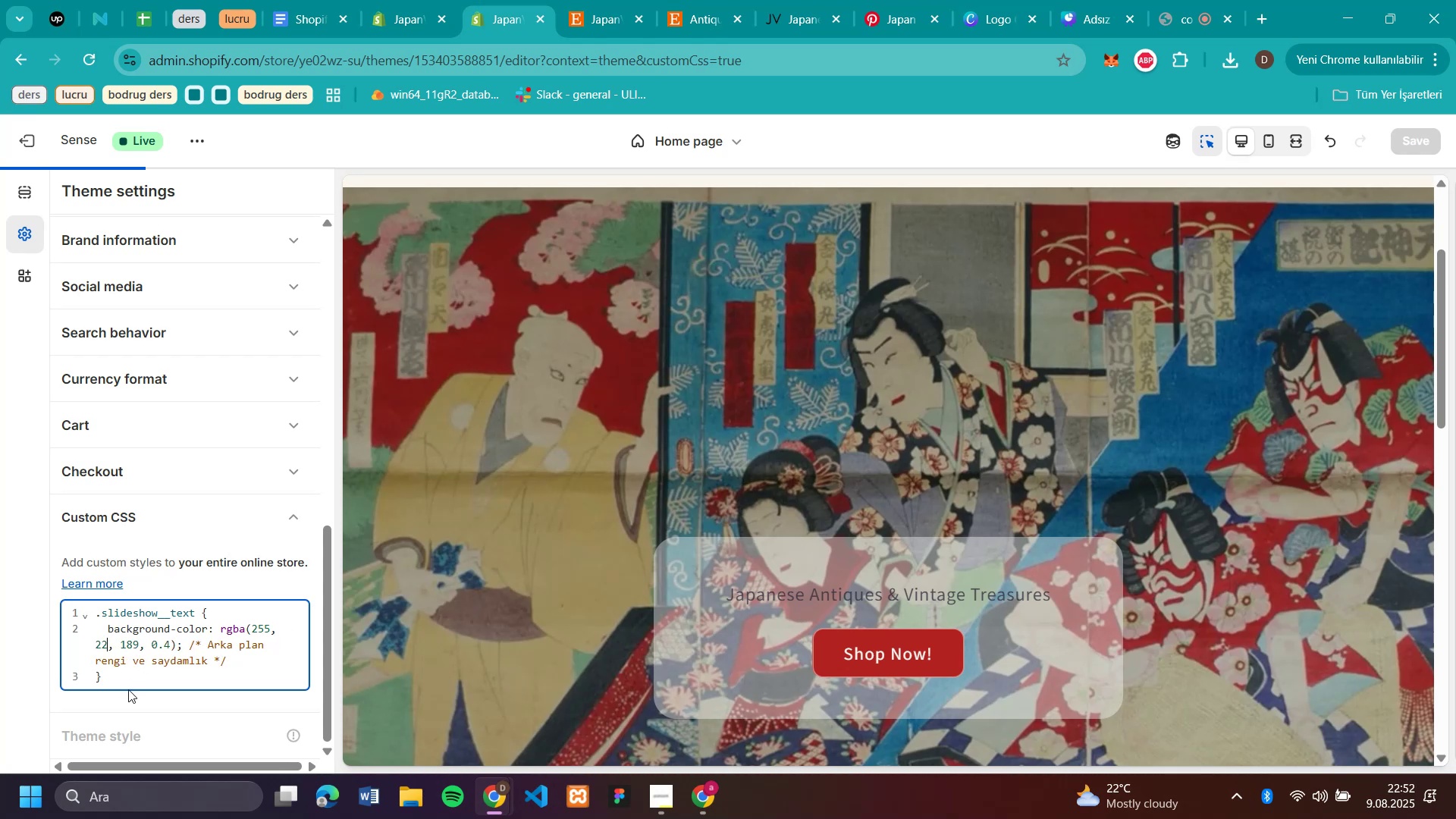 
key(Backspace)
key(Backspace)
type(24)
 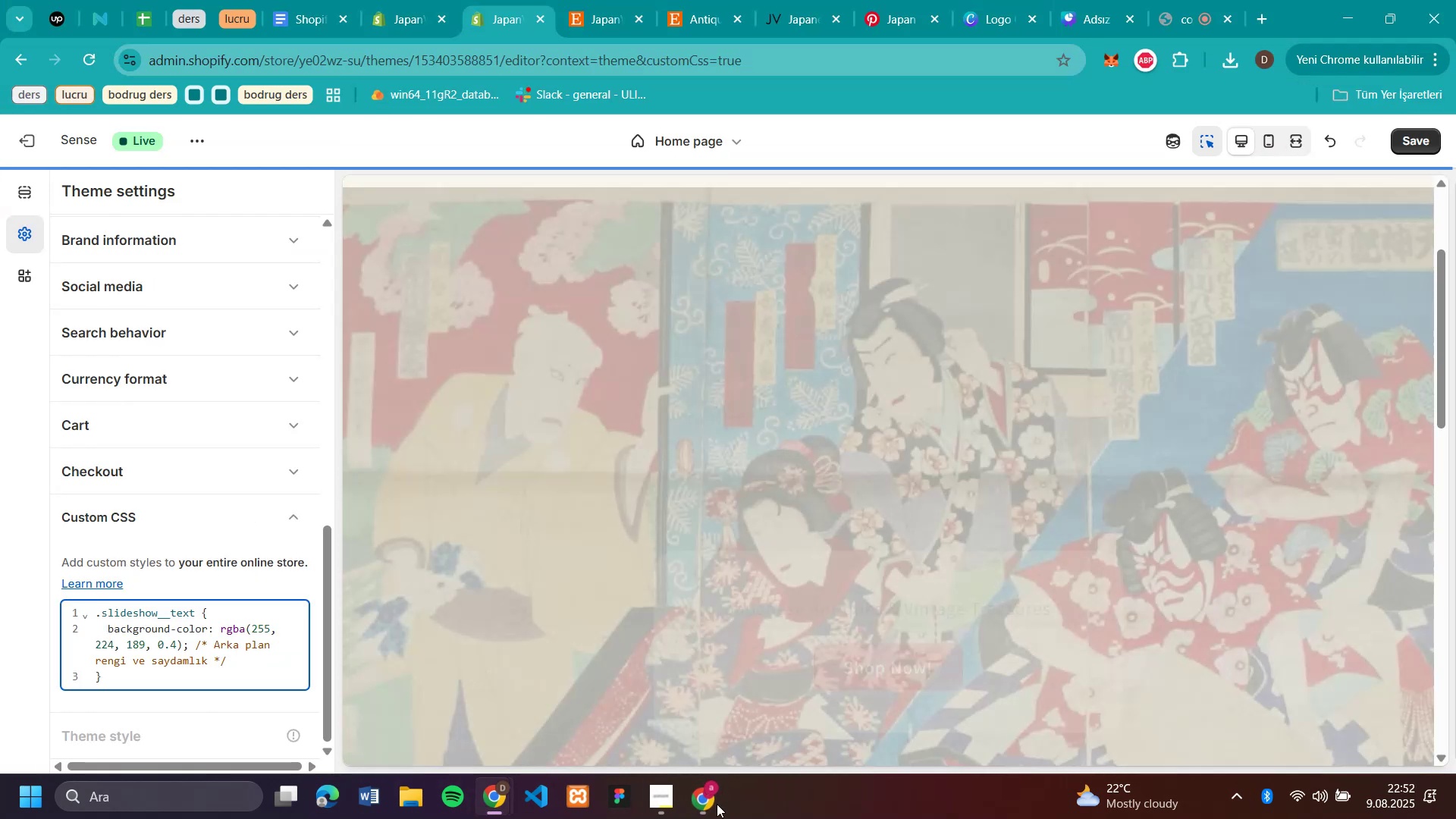 
left_click([717, 804])
 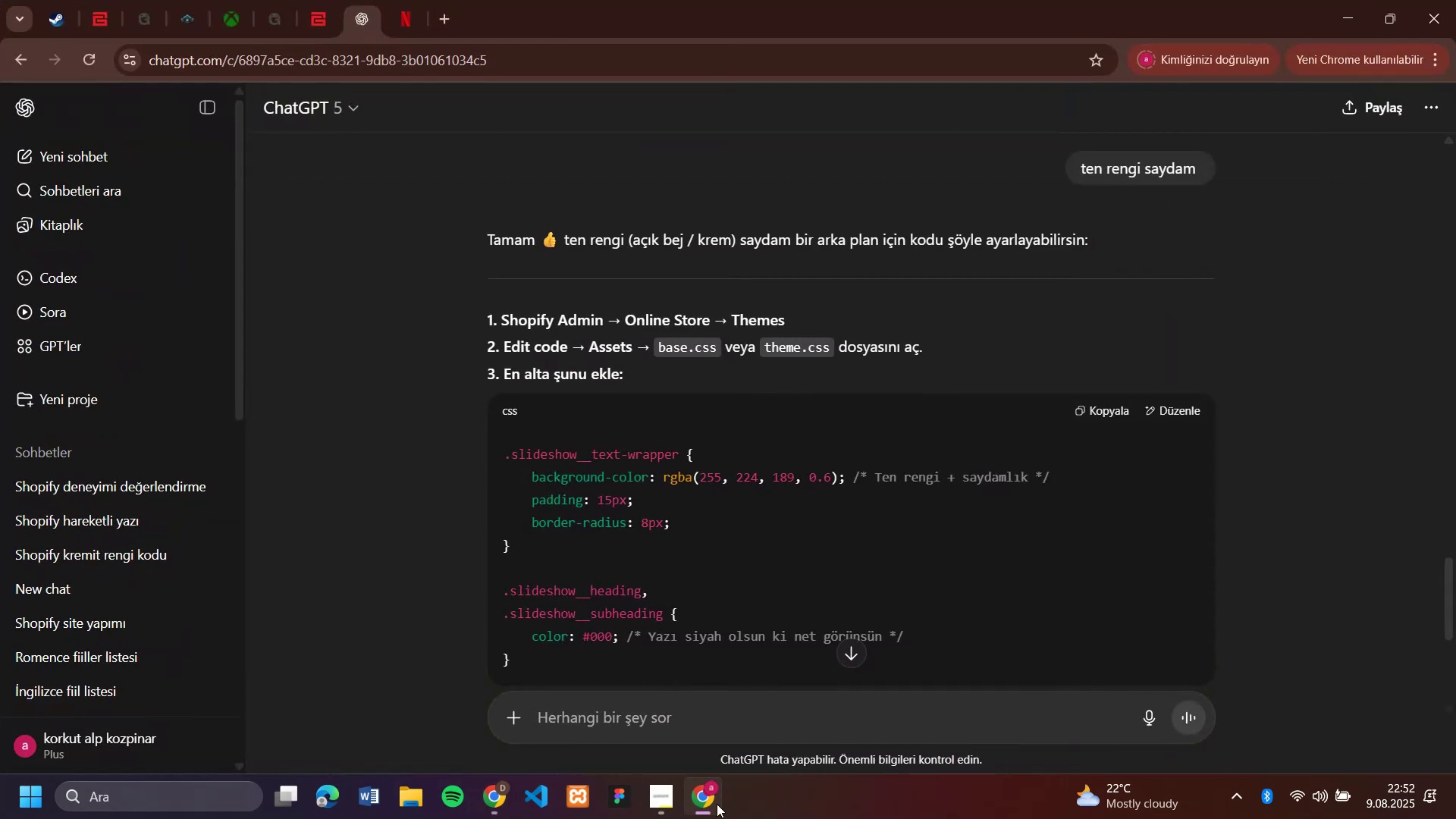 
left_click([717, 804])
 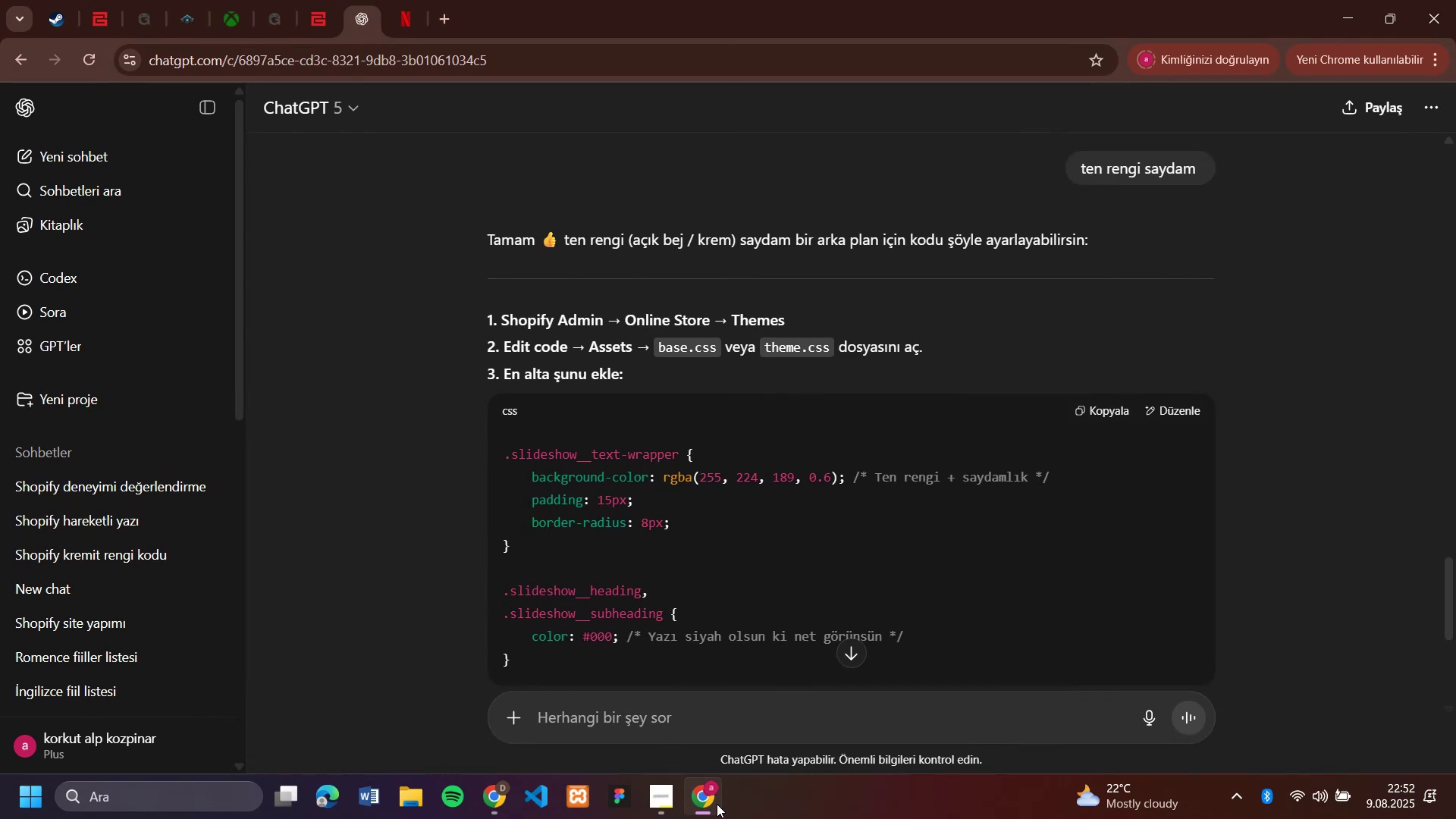 
left_click([717, 804])
 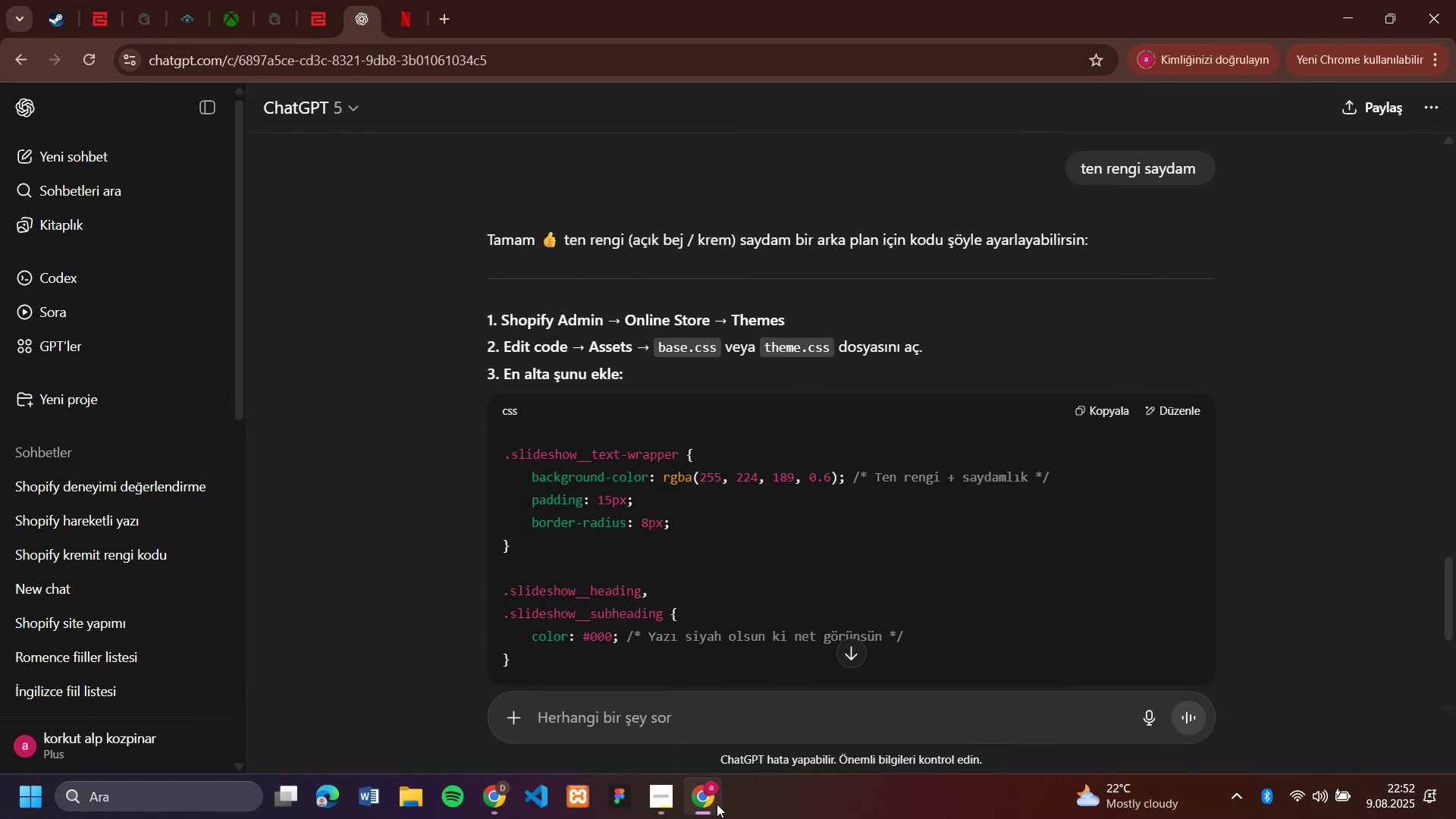 
wait(9.24)
 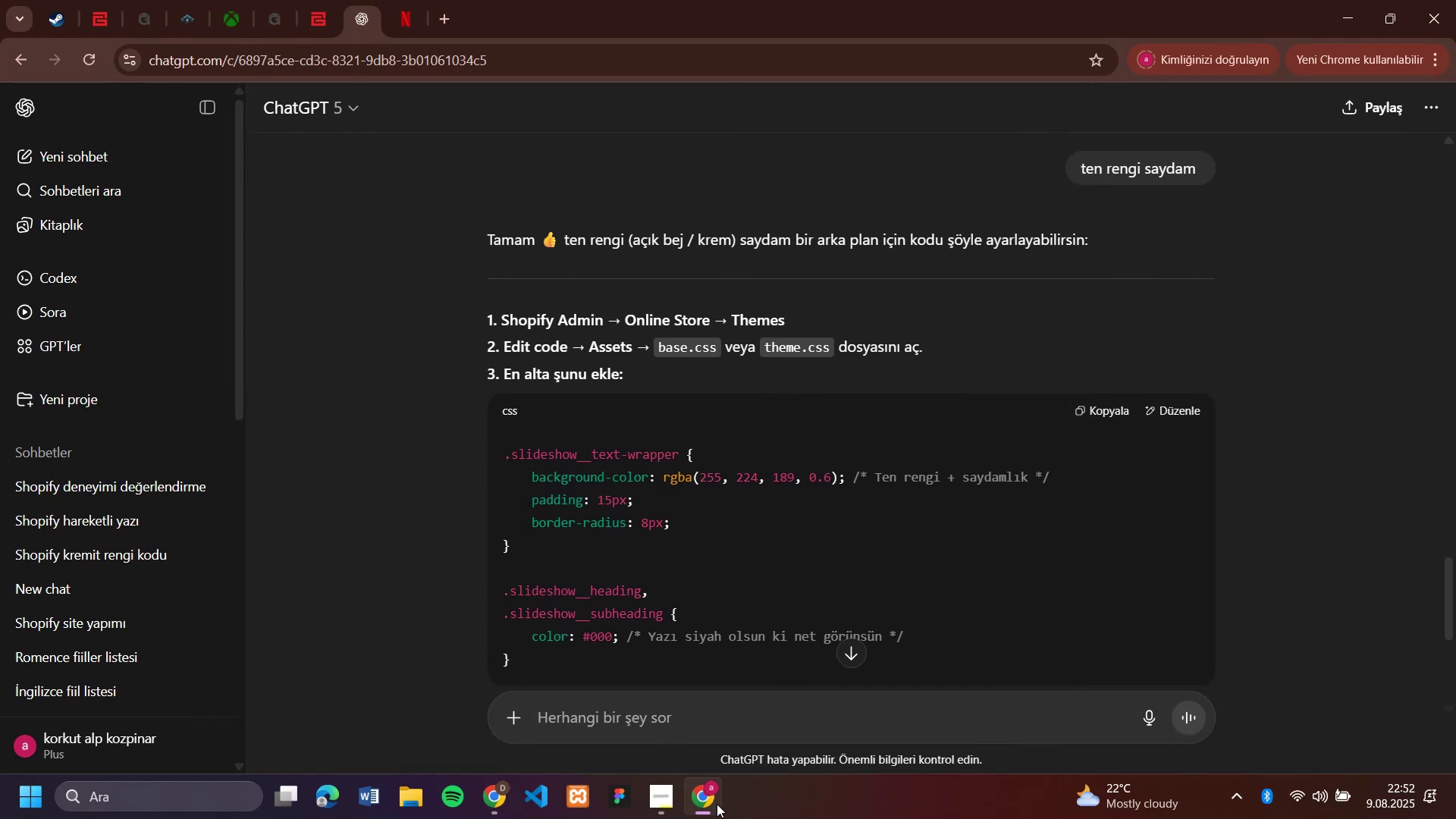 
left_click([717, 804])
 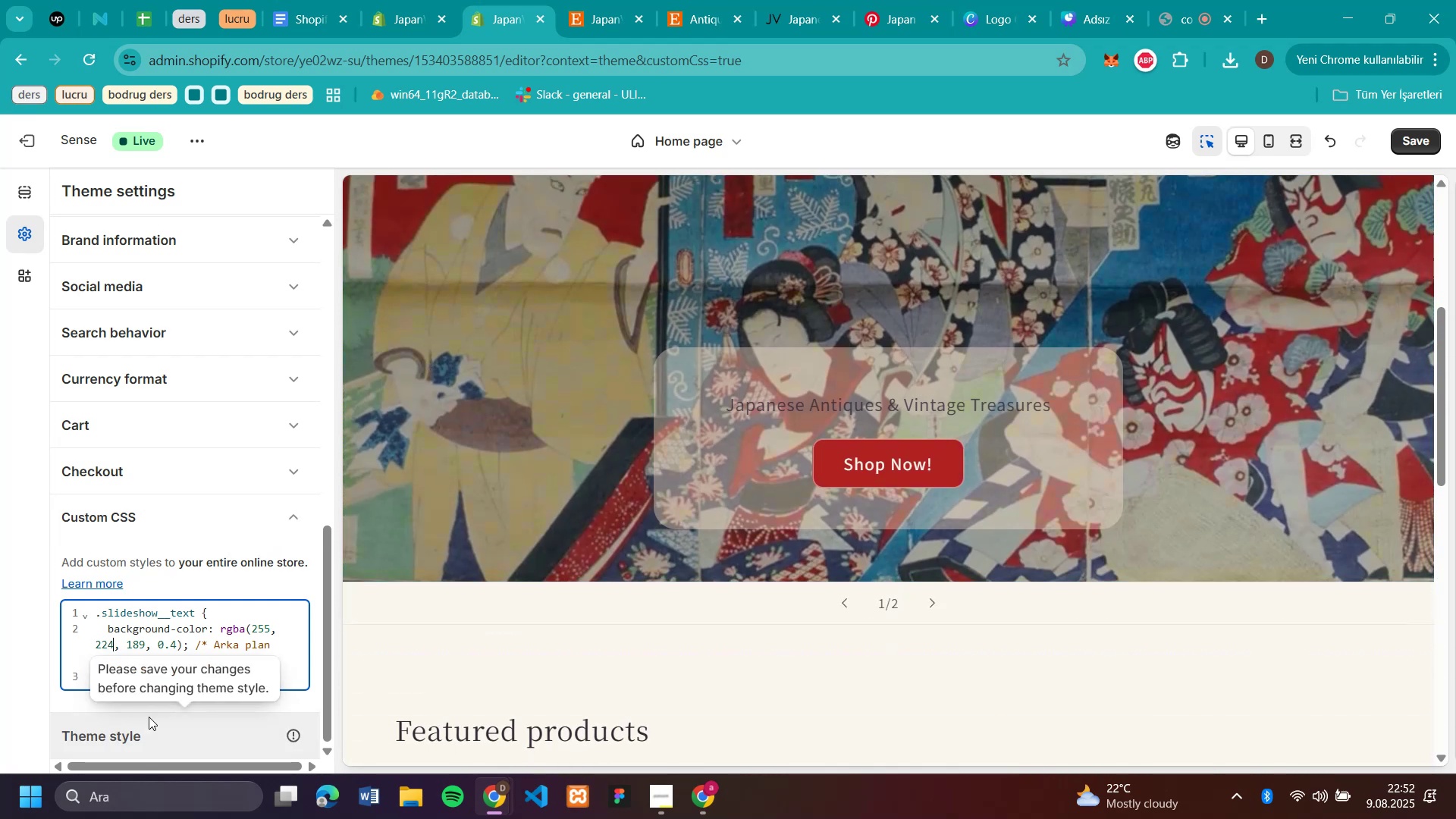 
scroll: coordinate [963, 435], scroll_direction: down, amount: 3.0
 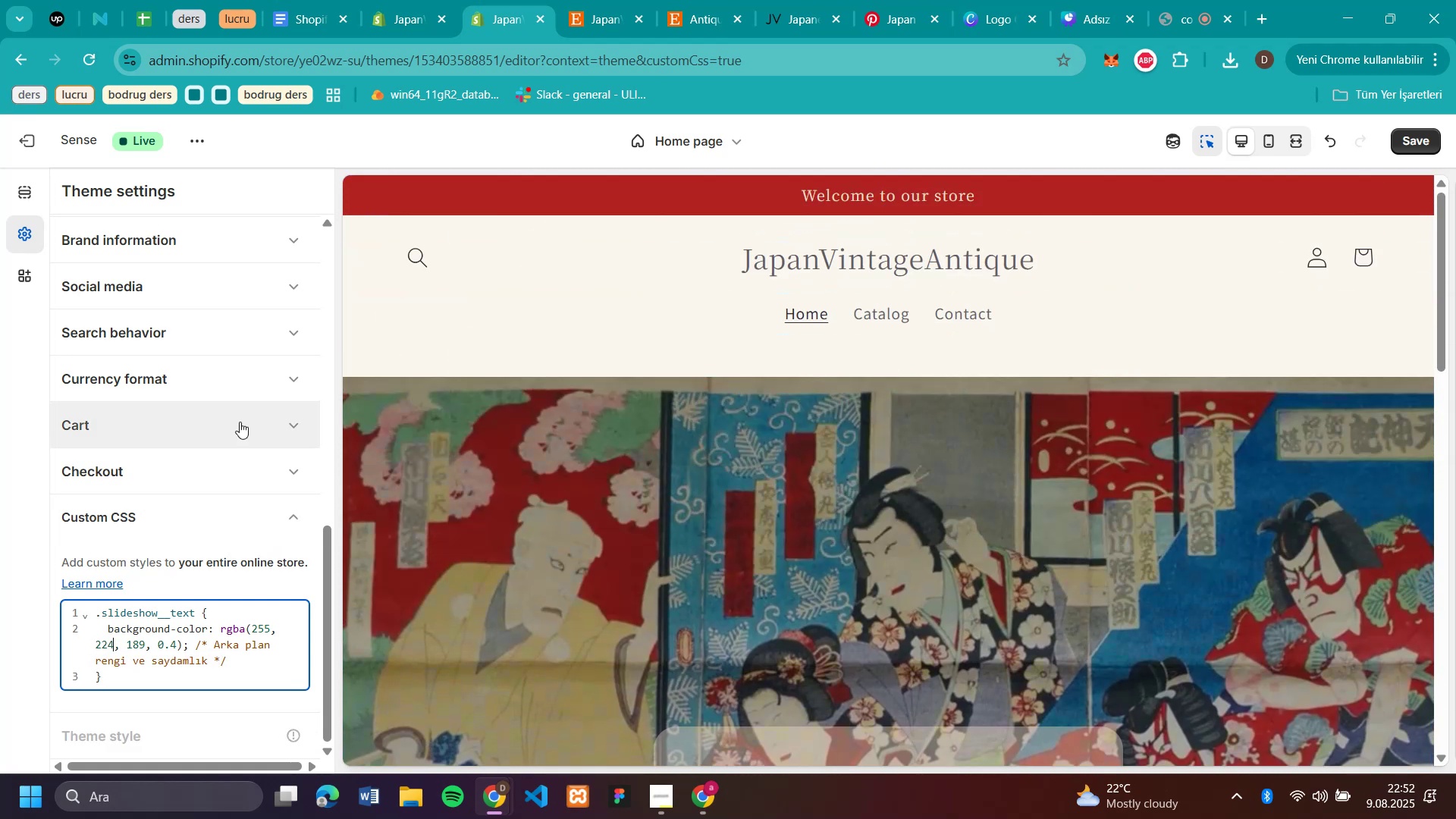 
scroll: coordinate [718, 731], scroll_direction: up, amount: 4.0
 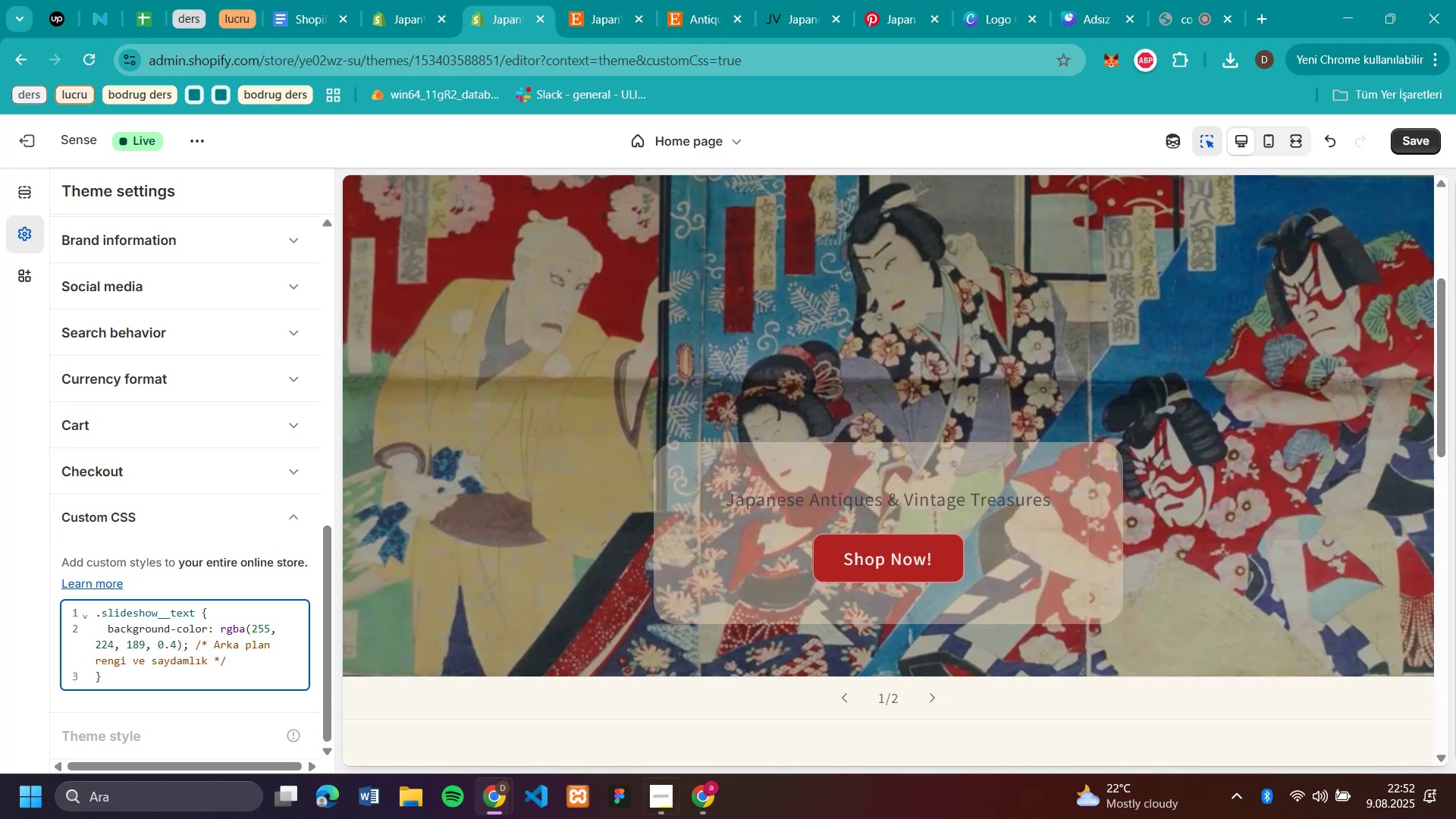 
scroll: coordinate [588, 223], scroll_direction: down, amount: 6.0
 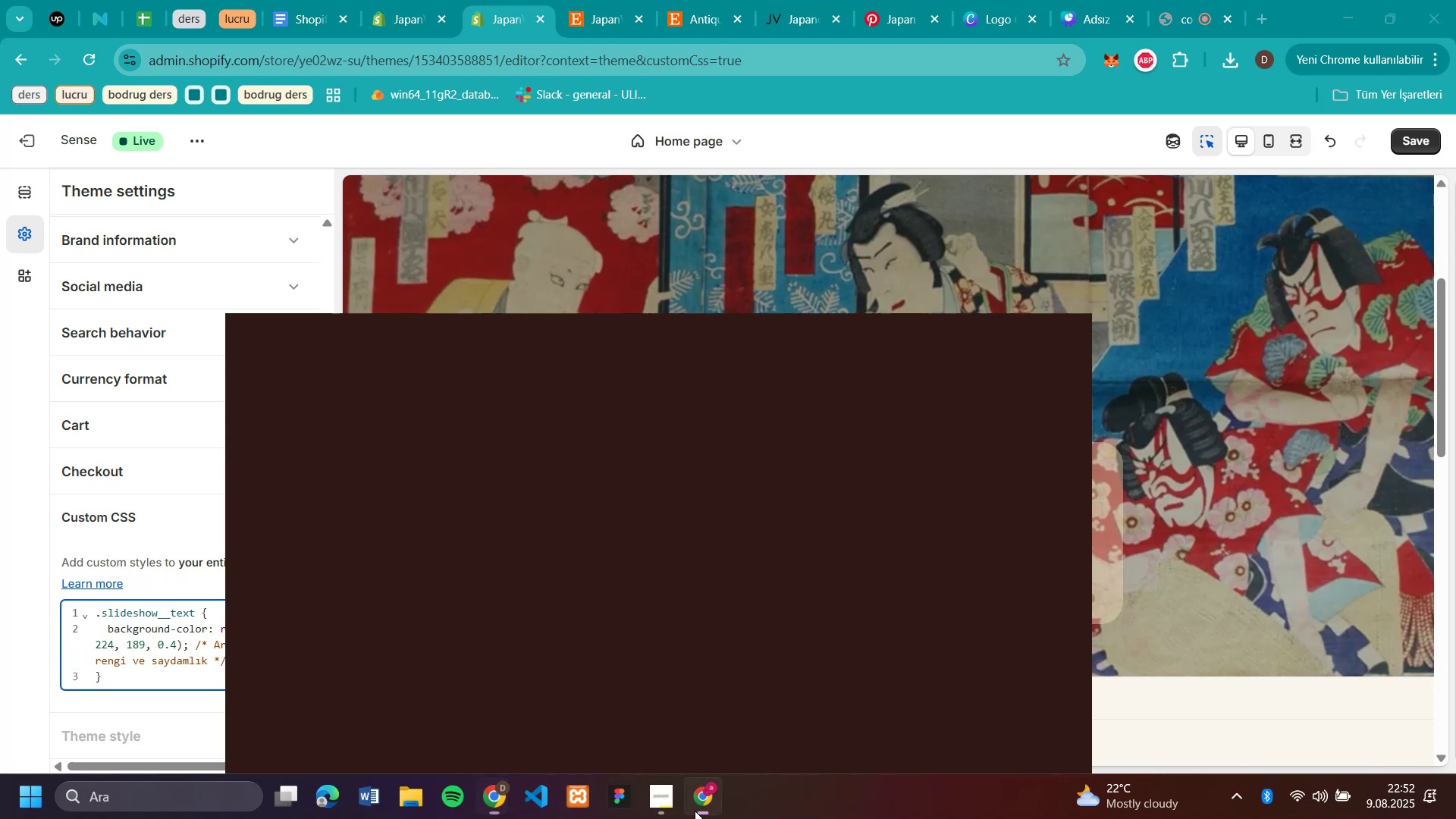 
wait(7.85)
 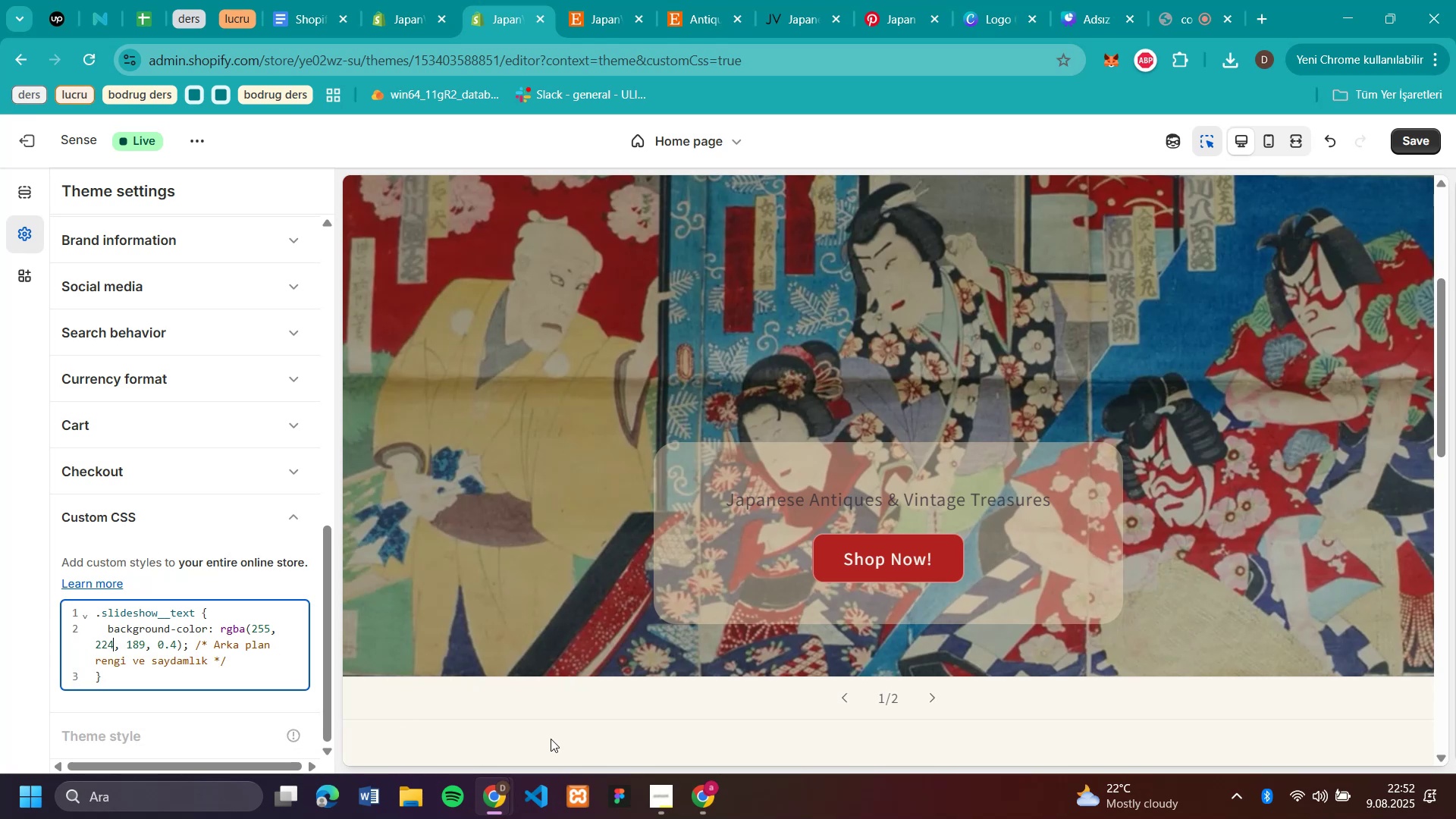 
left_click([695, 811])
 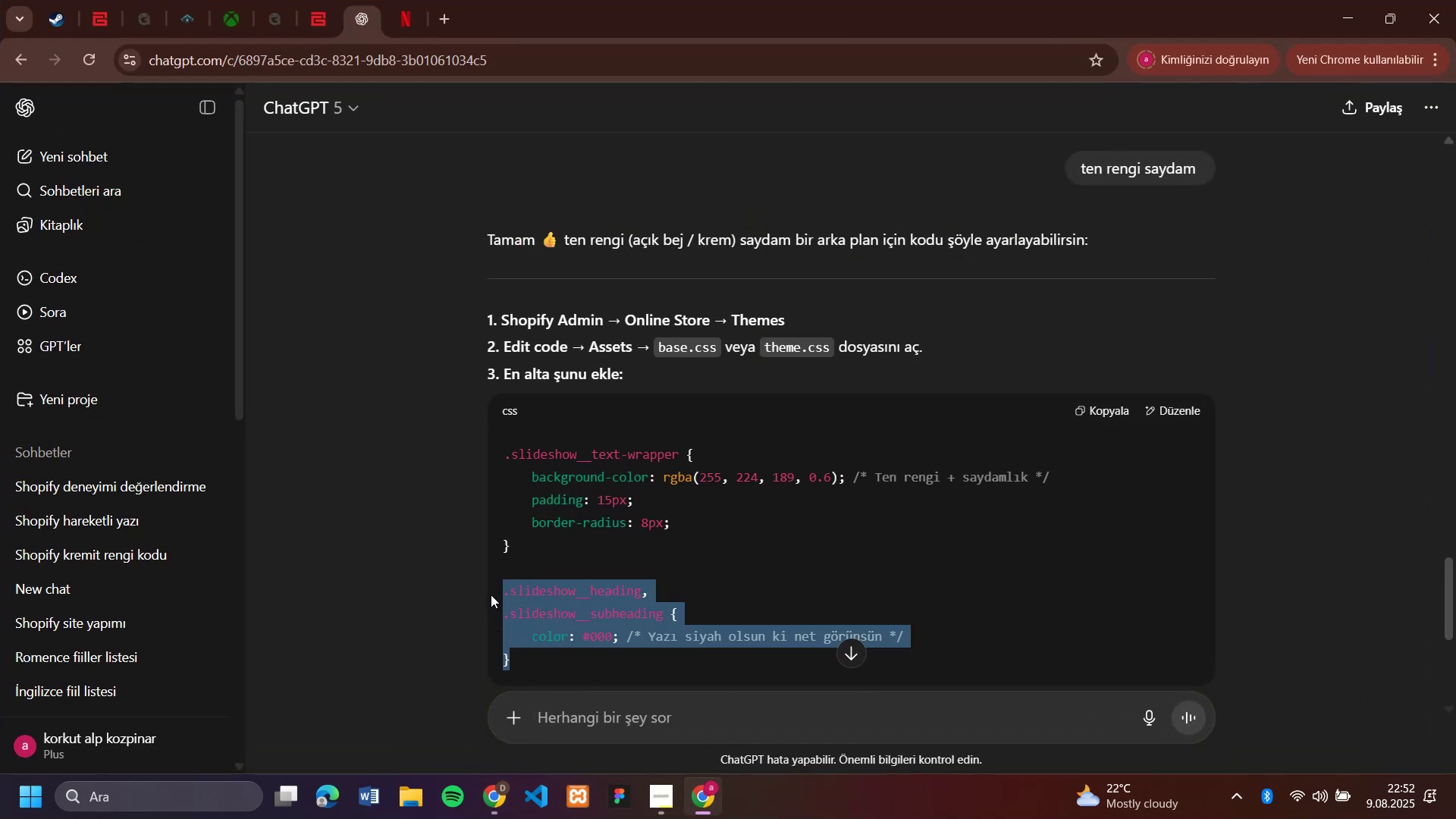 
left_click_drag(start_coordinate=[535, 670], to_coordinate=[491, 595])
 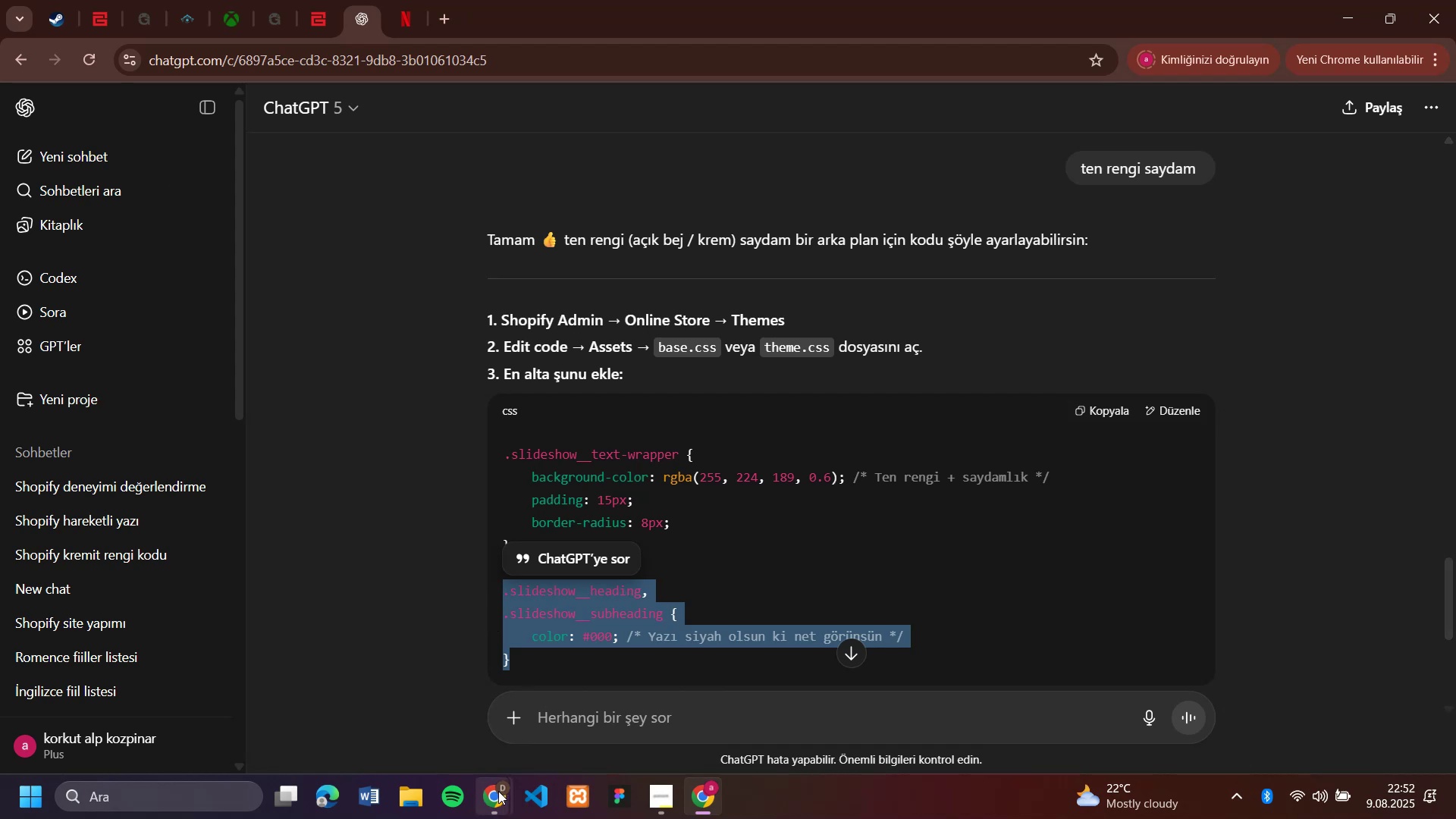 
key(Control+C)
 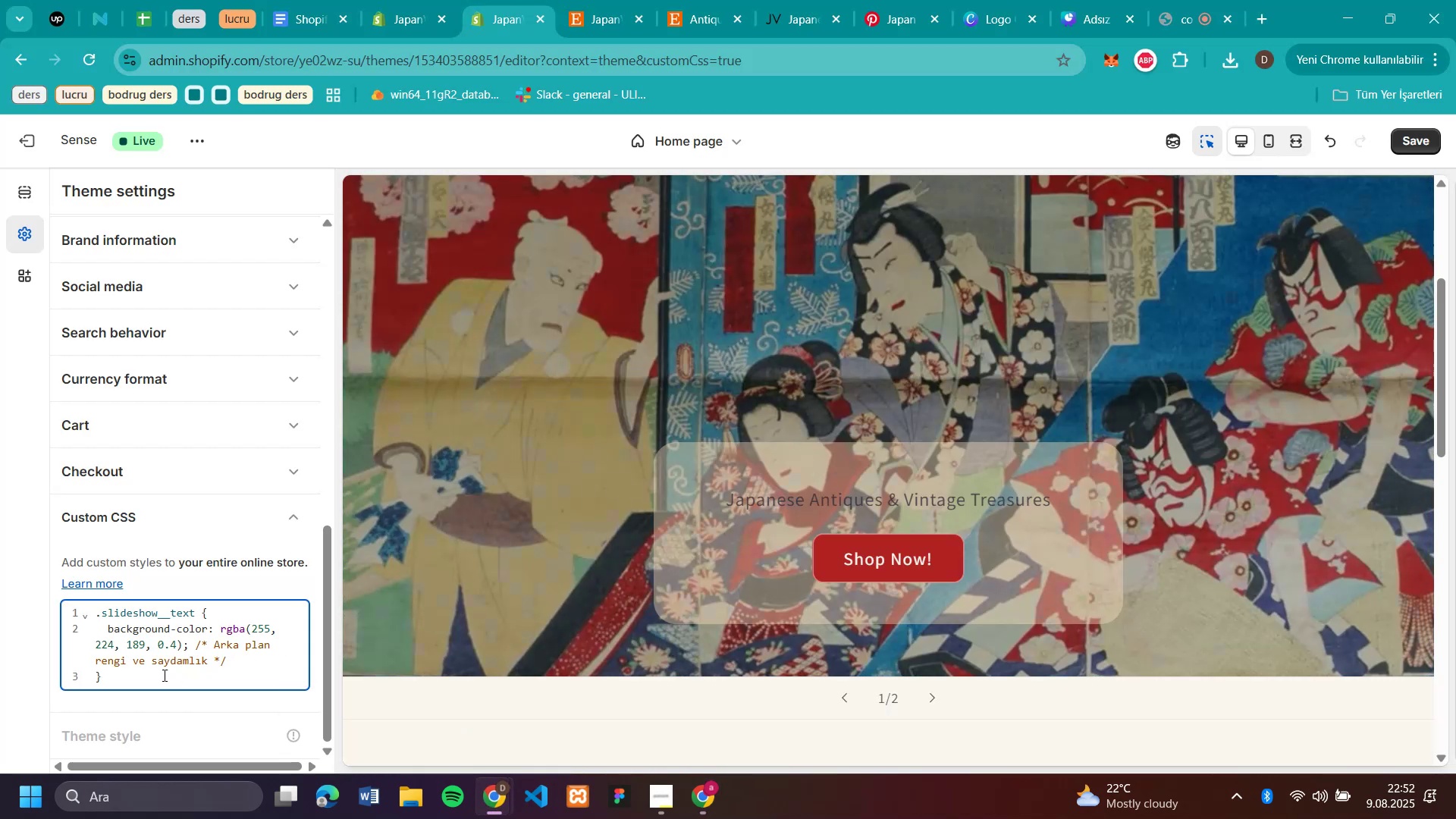 
left_click([498, 792])
 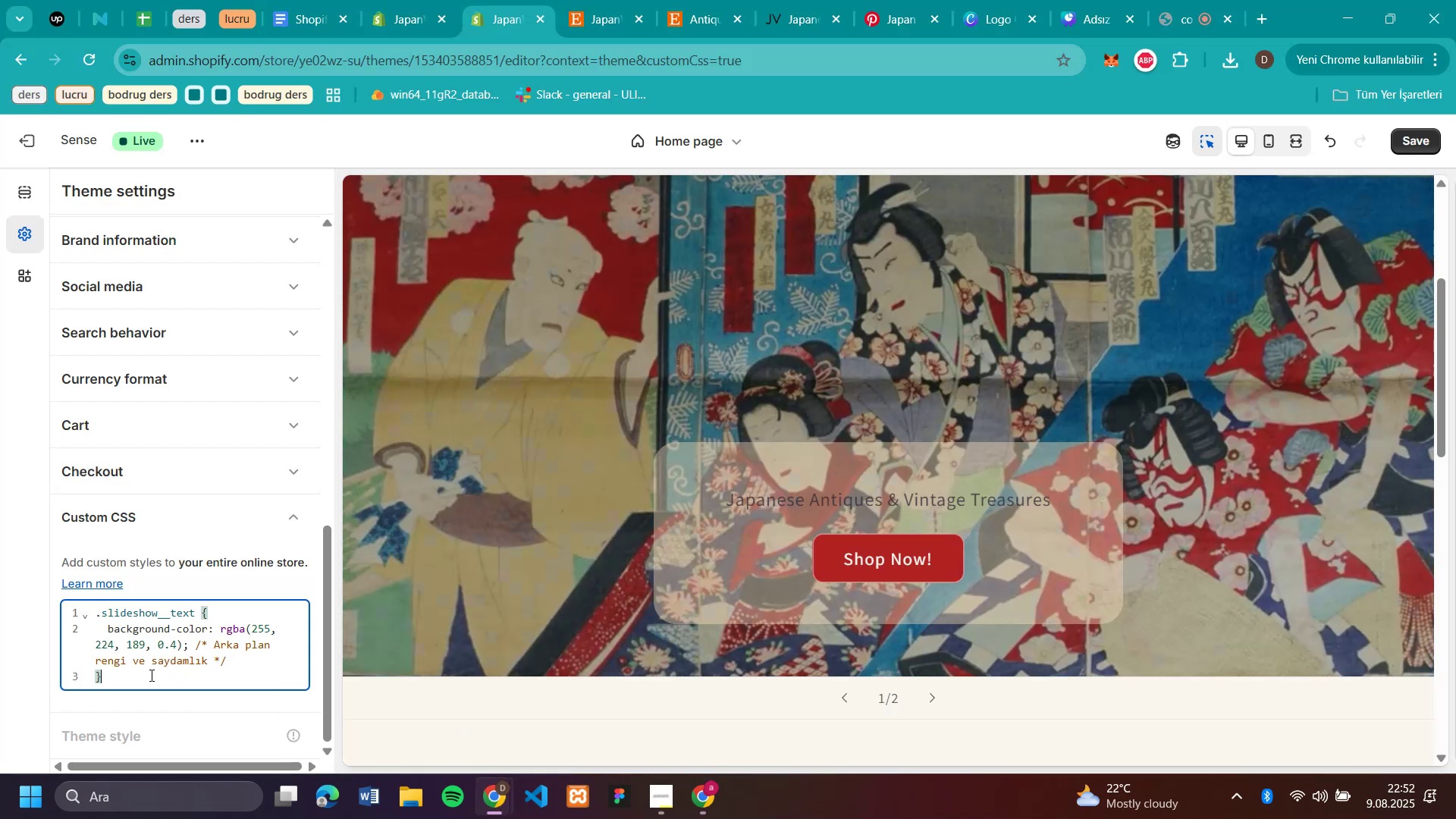 
left_click([457, 711])
 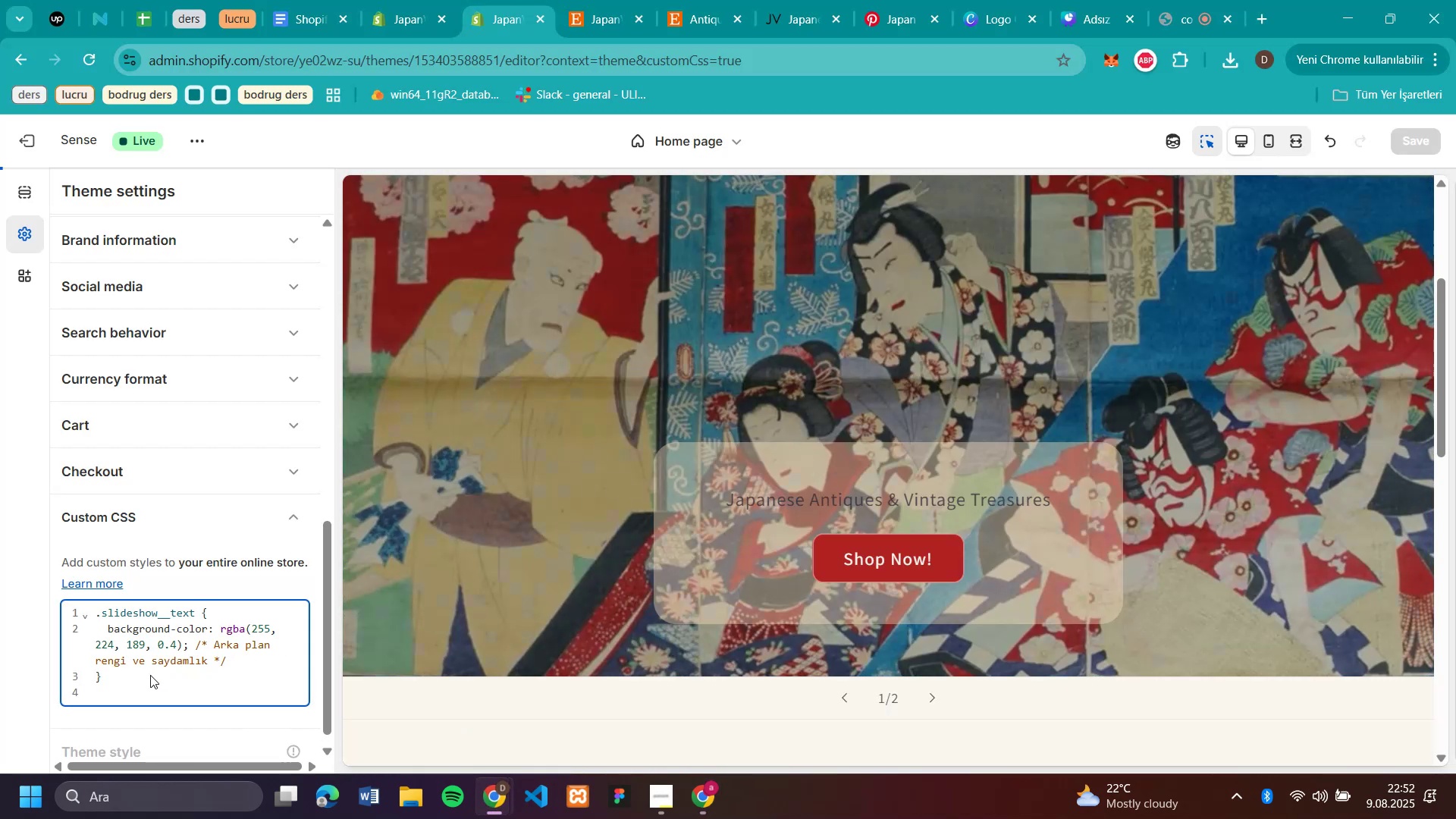 
left_click([150, 675])
 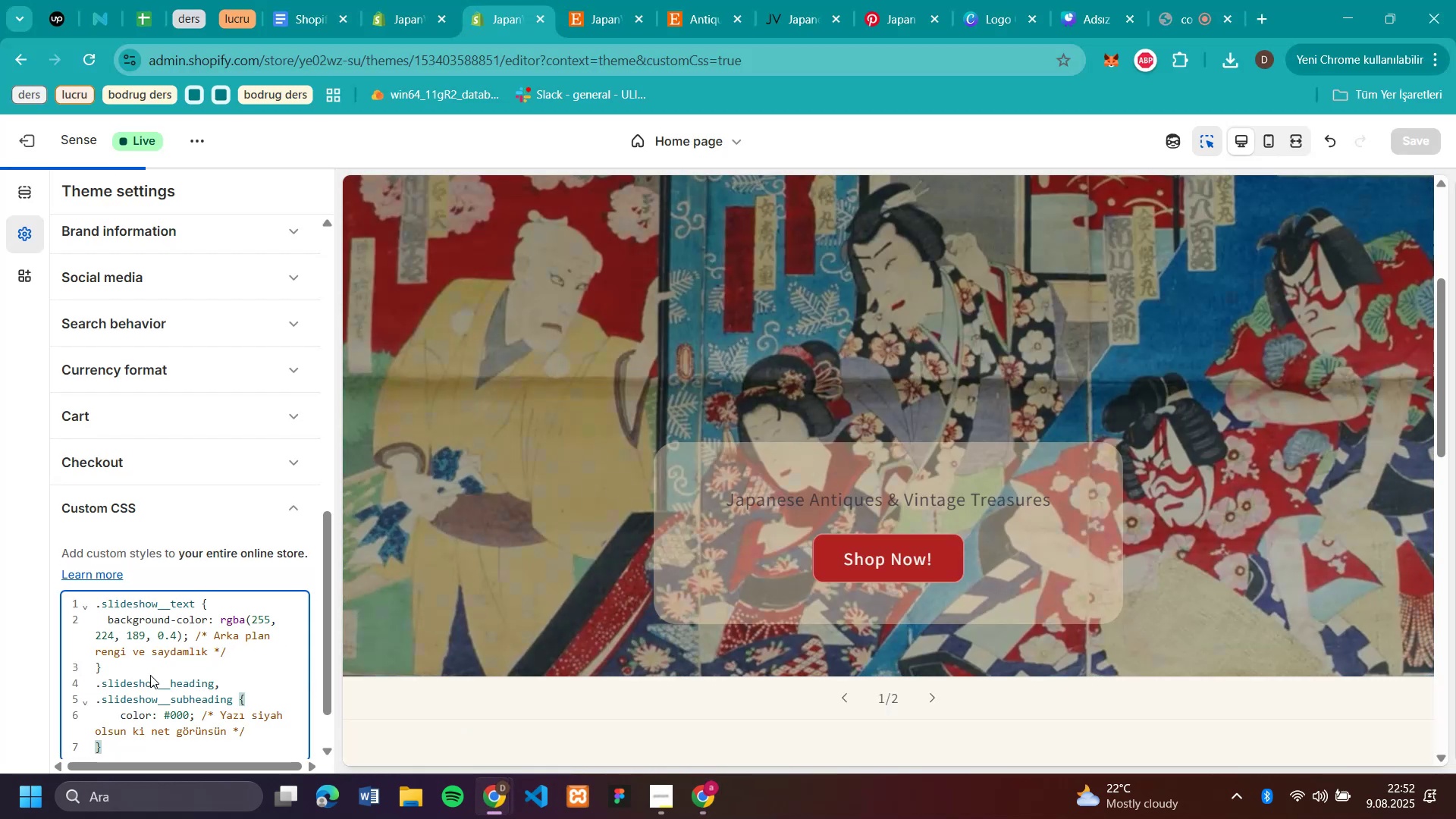 
key(Enter)
 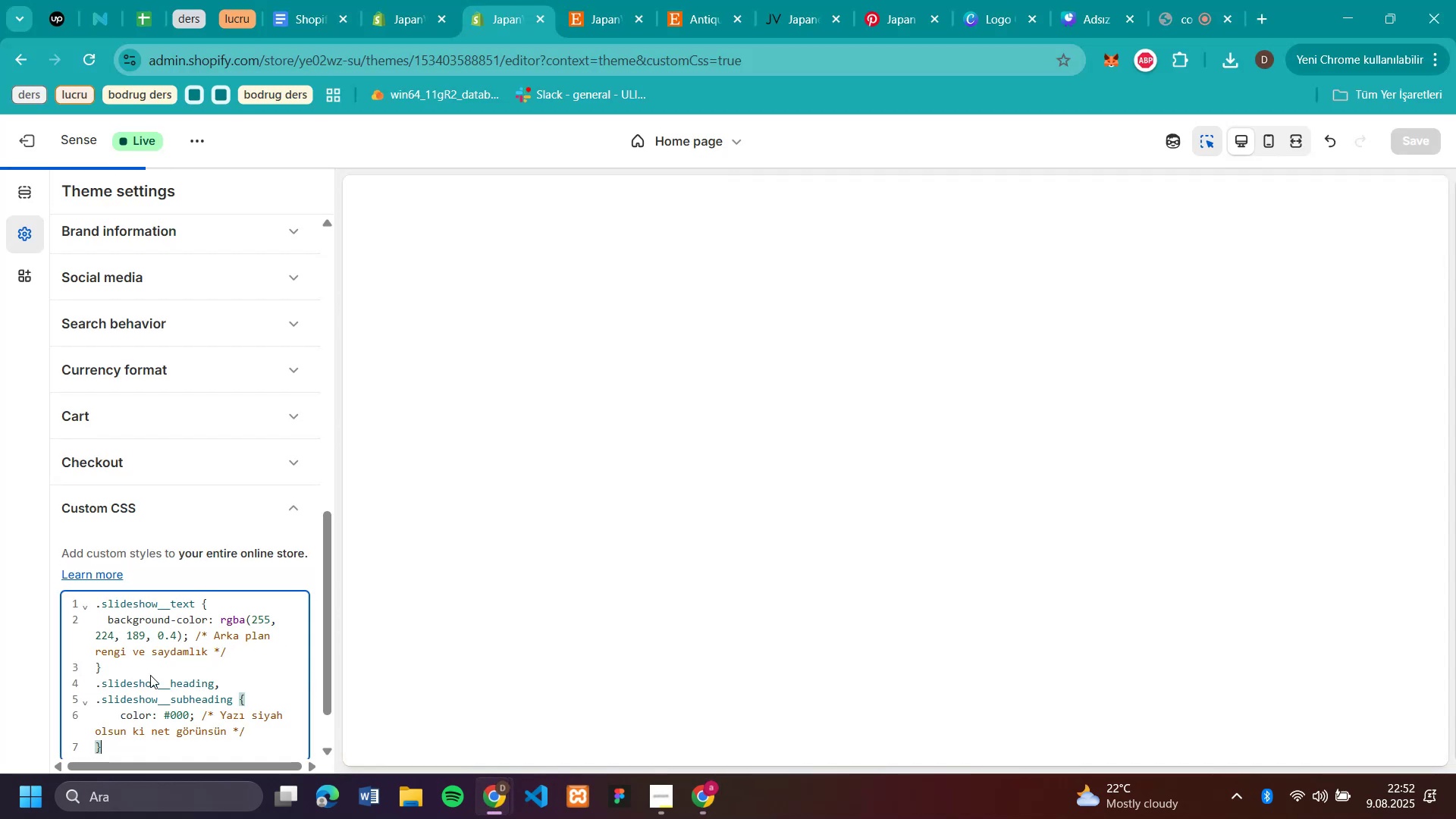 
key(Control+V)
 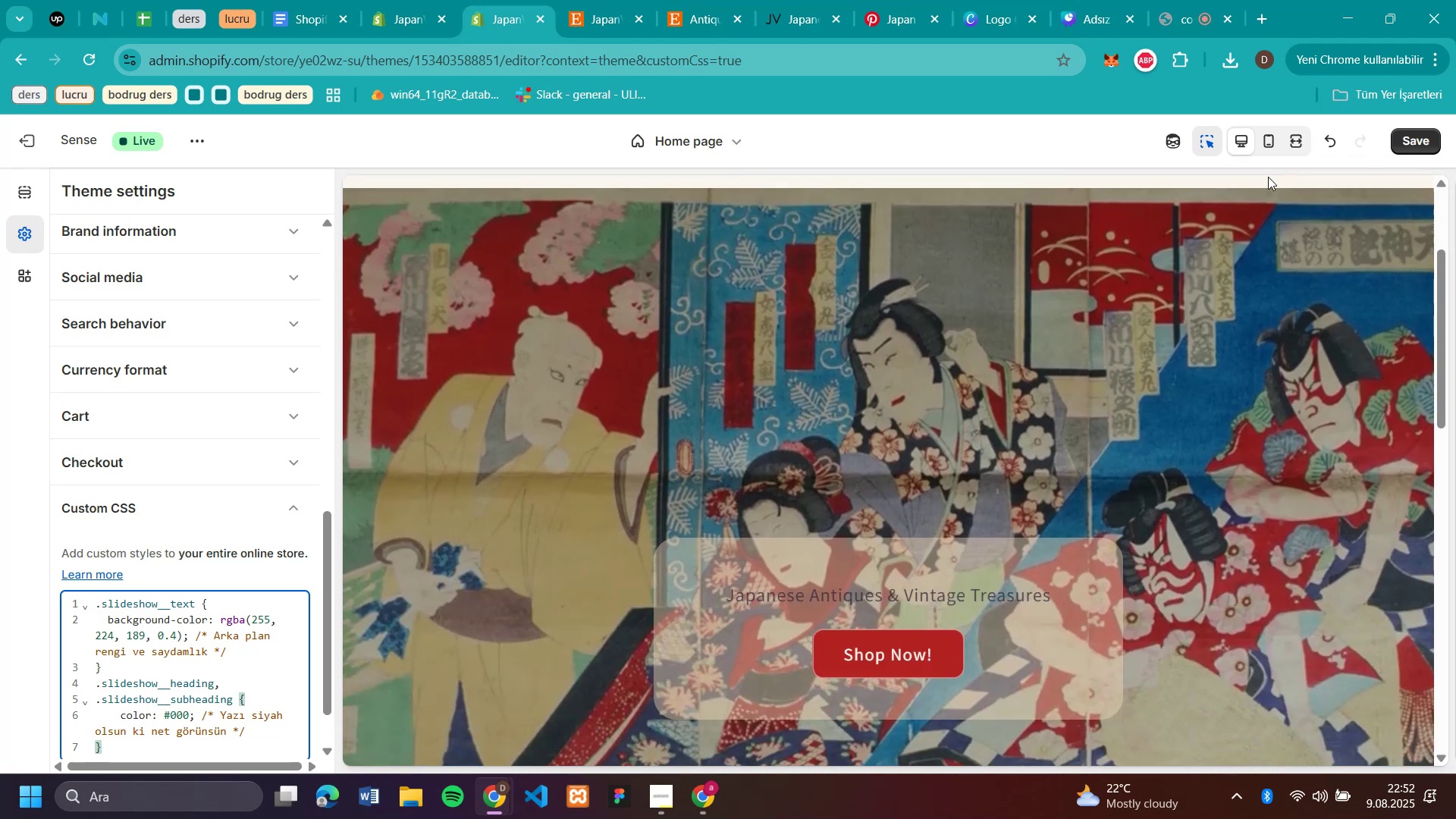 
scroll: coordinate [1273, 136], scroll_direction: down, amount: 6.0
 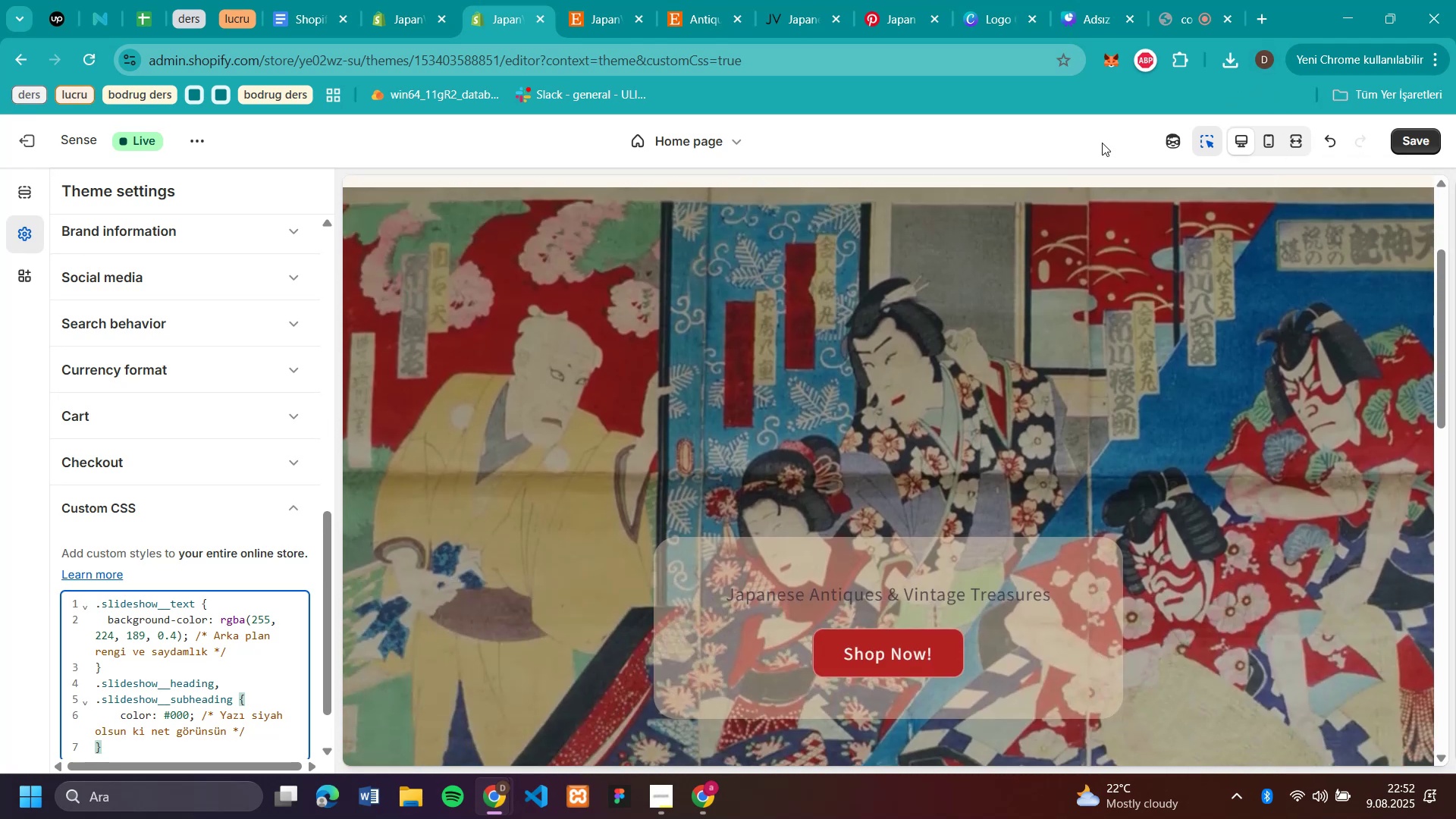 
wait(7.94)
 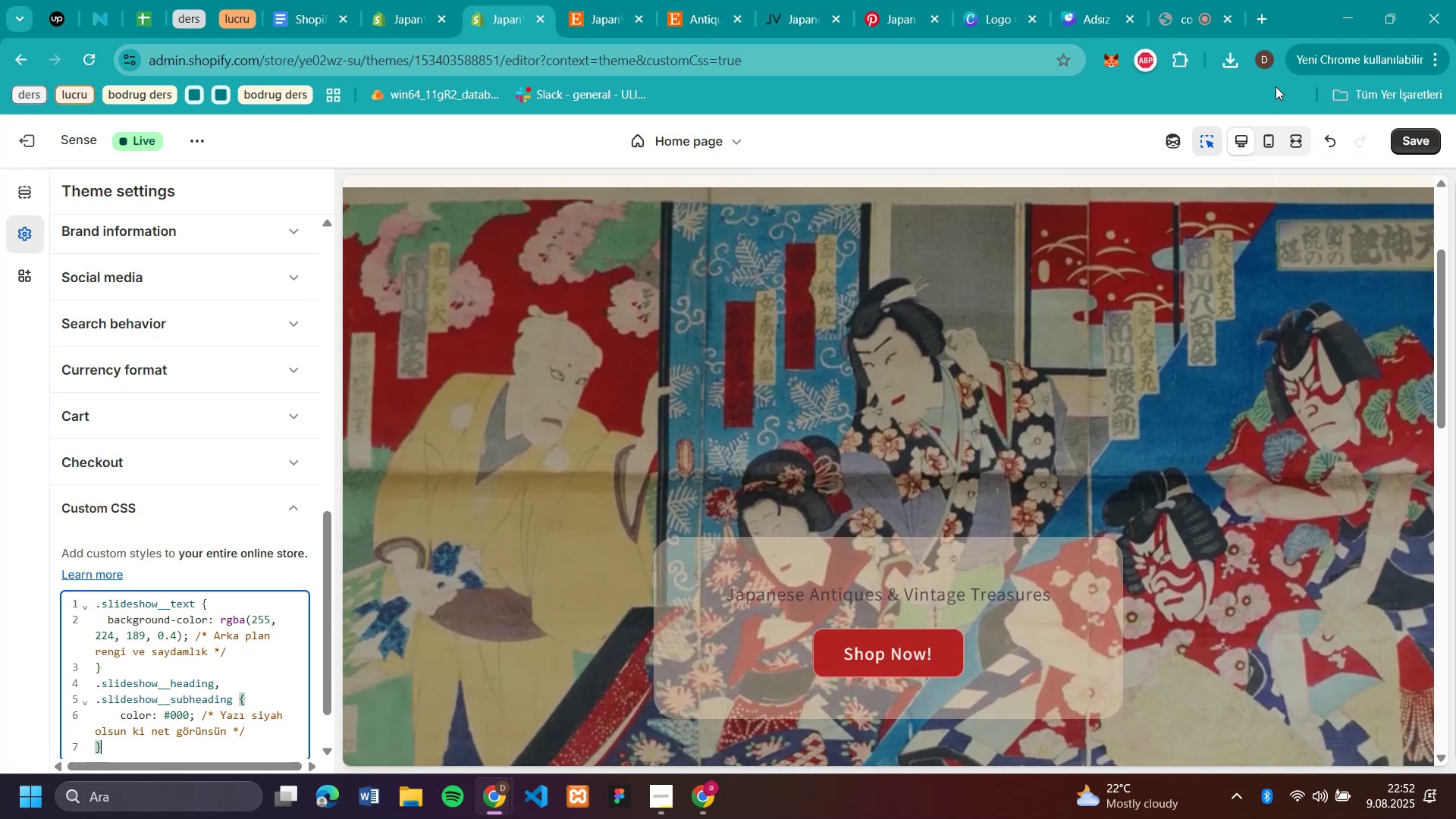 
scroll: coordinate [1092, 146], scroll_direction: up, amount: 4.0
 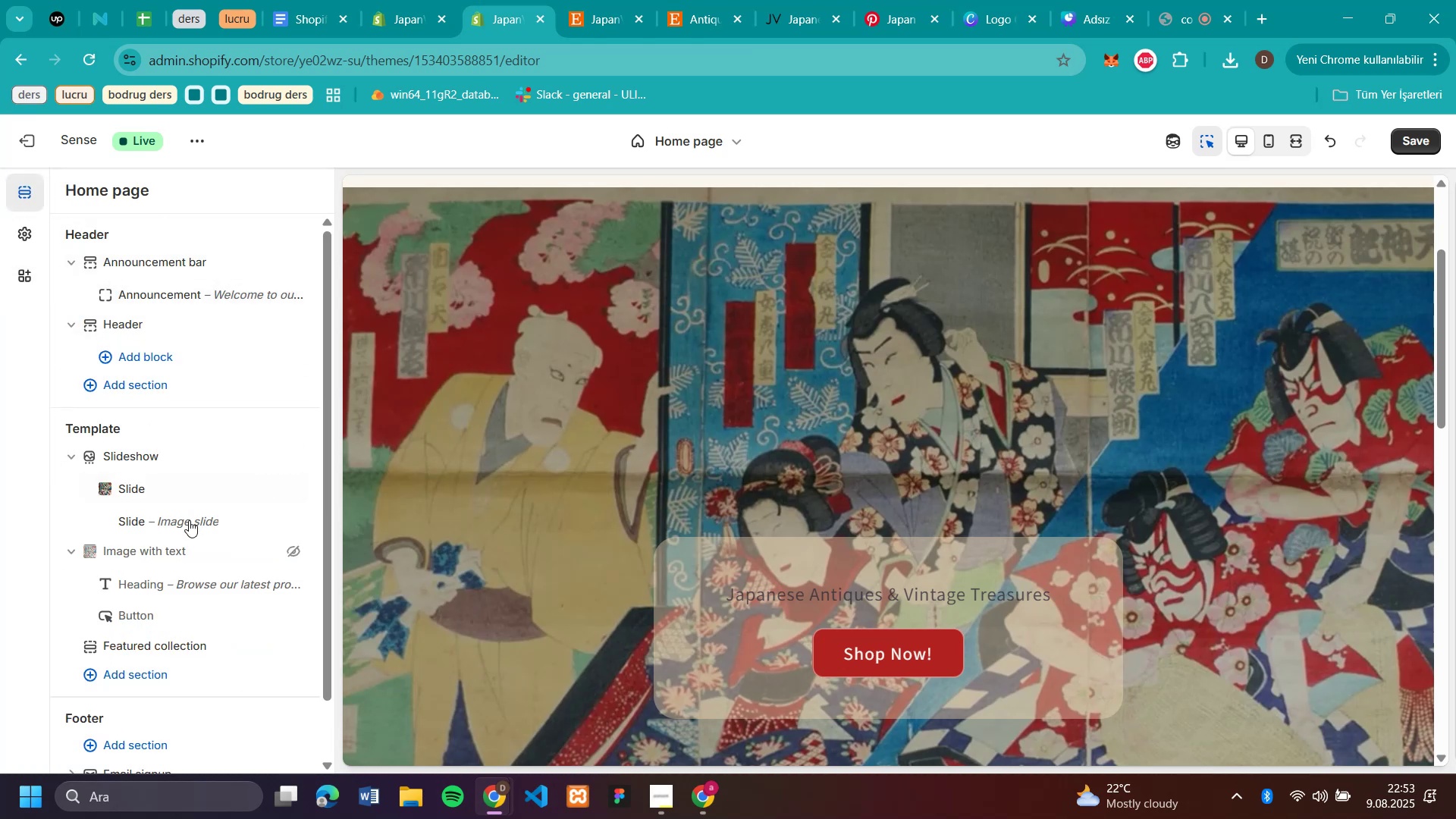 
left_click([31, 199])
 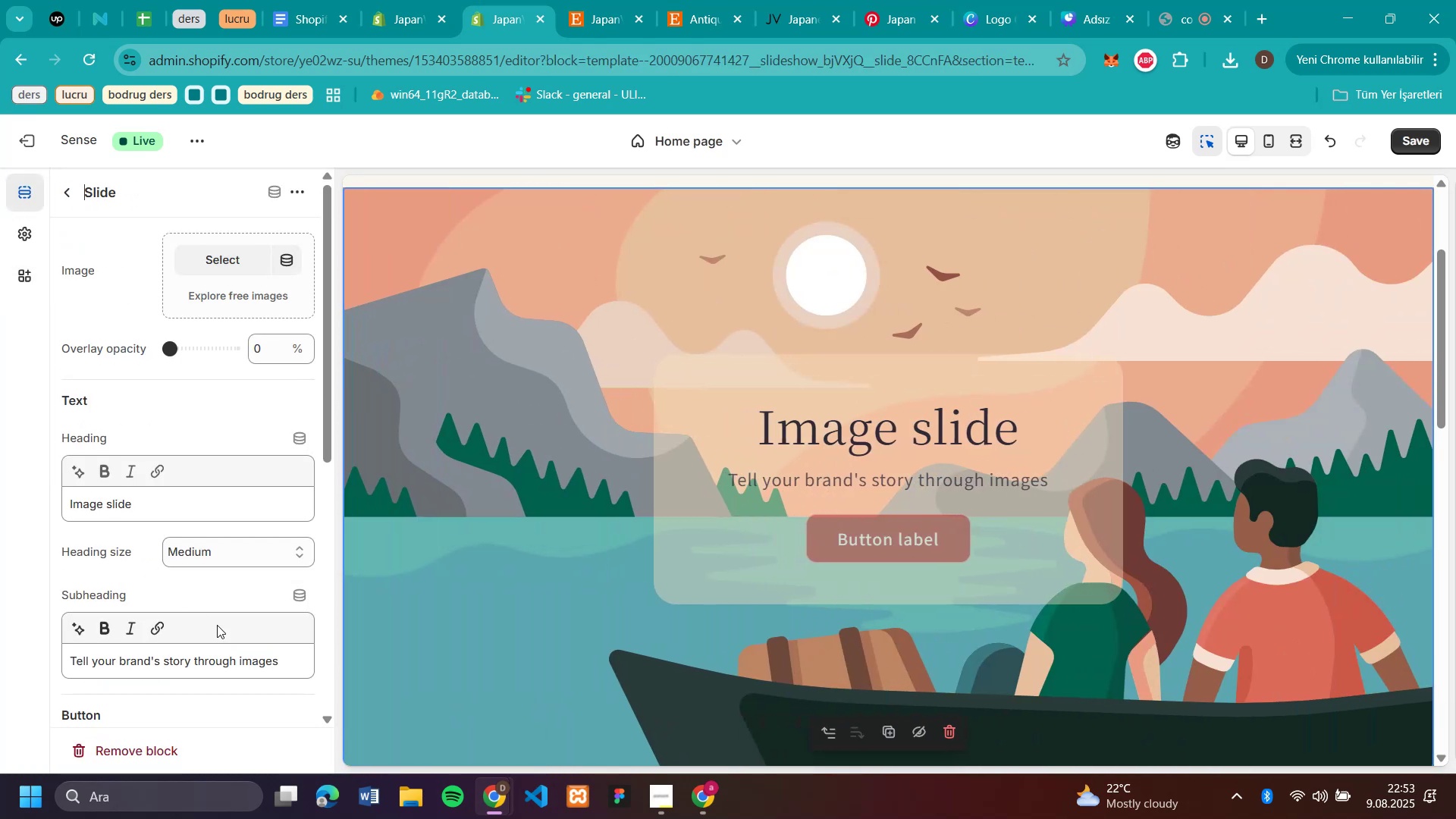 
left_click([157, 526])
 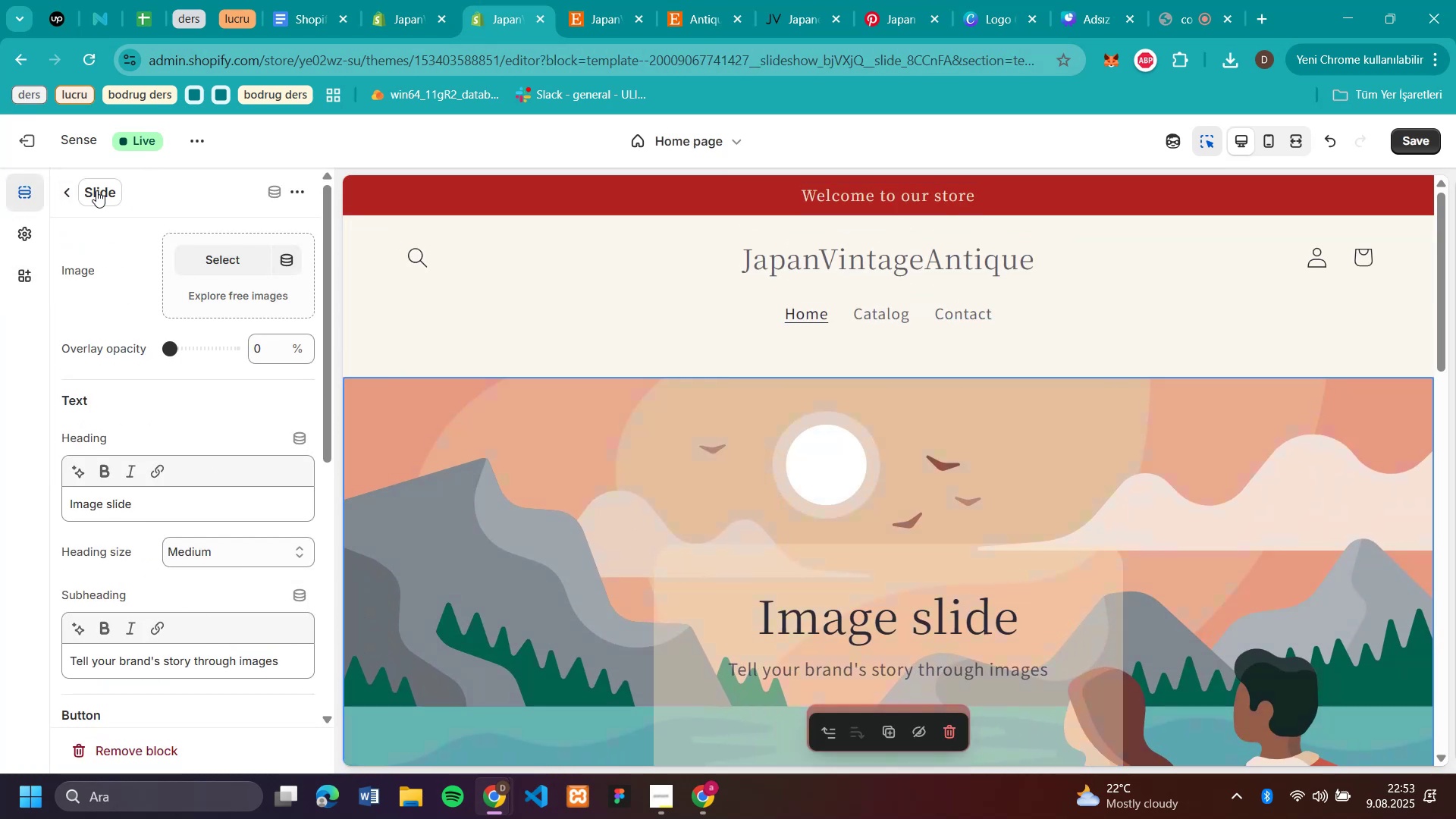 
scroll: coordinate [1096, 530], scroll_direction: up, amount: 9.0
 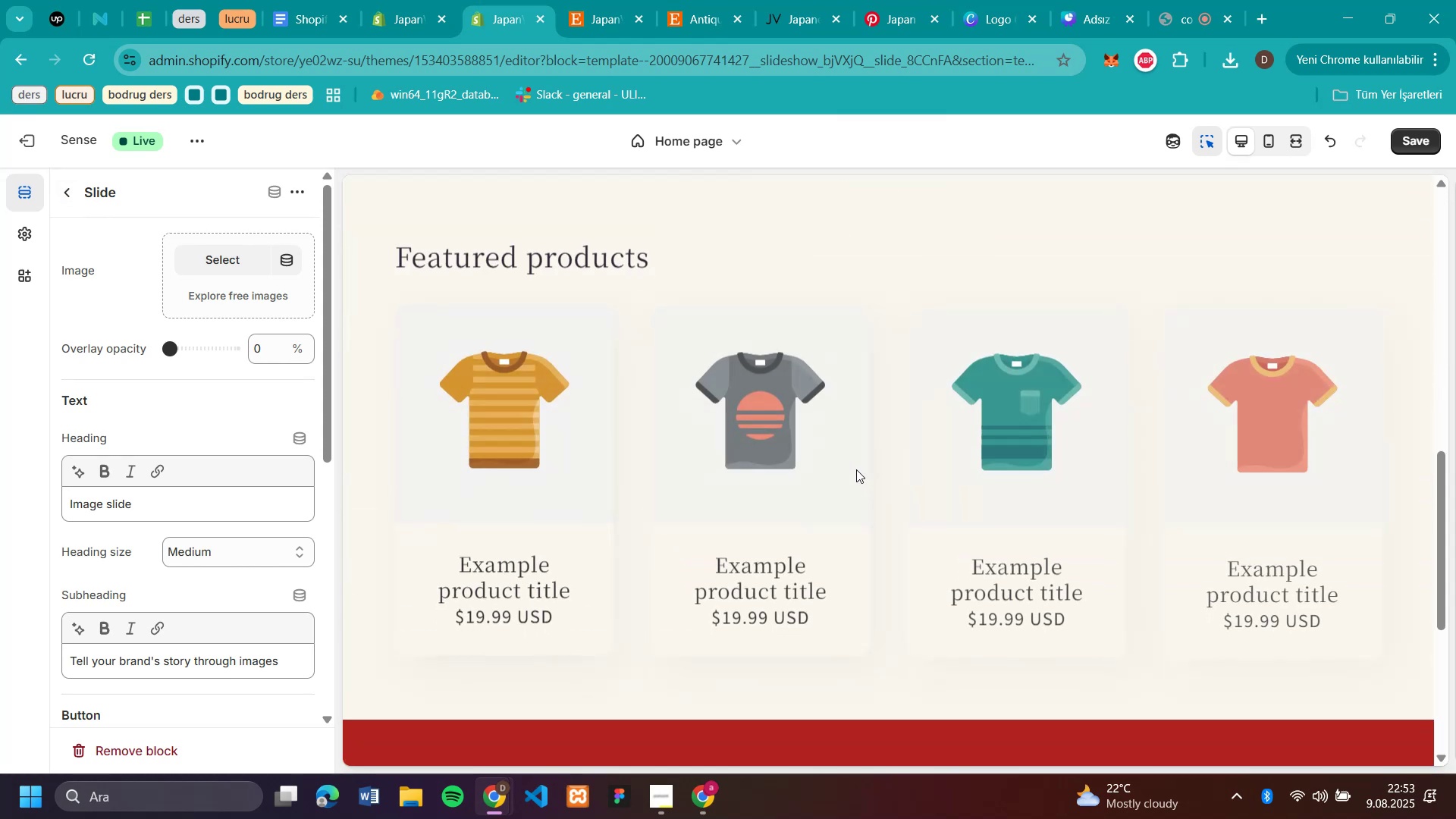 
scroll: coordinate [856, 469], scroll_direction: down, amount: 4.0
 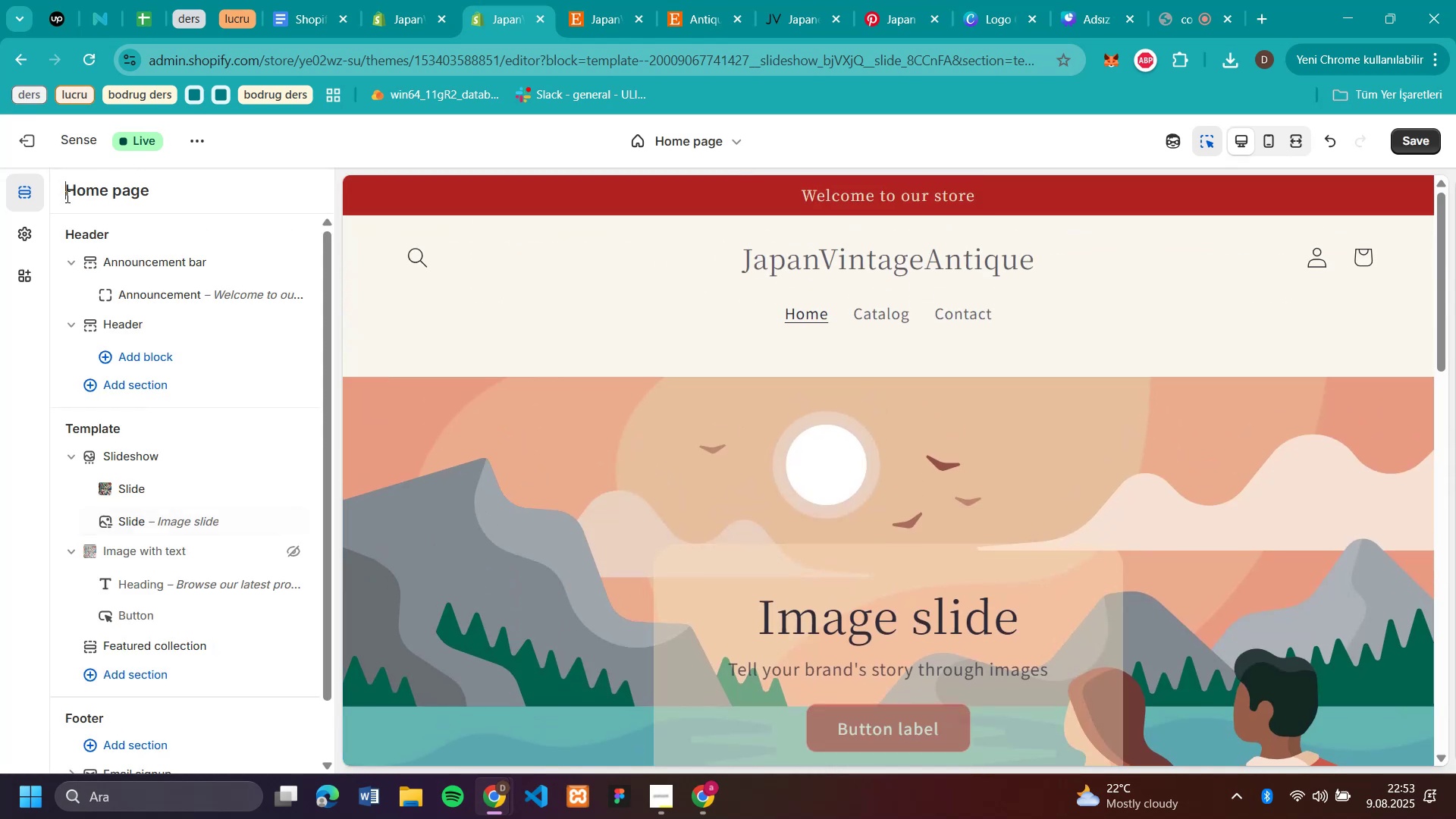 
scroll: coordinate [607, 239], scroll_direction: up, amount: 18.0
 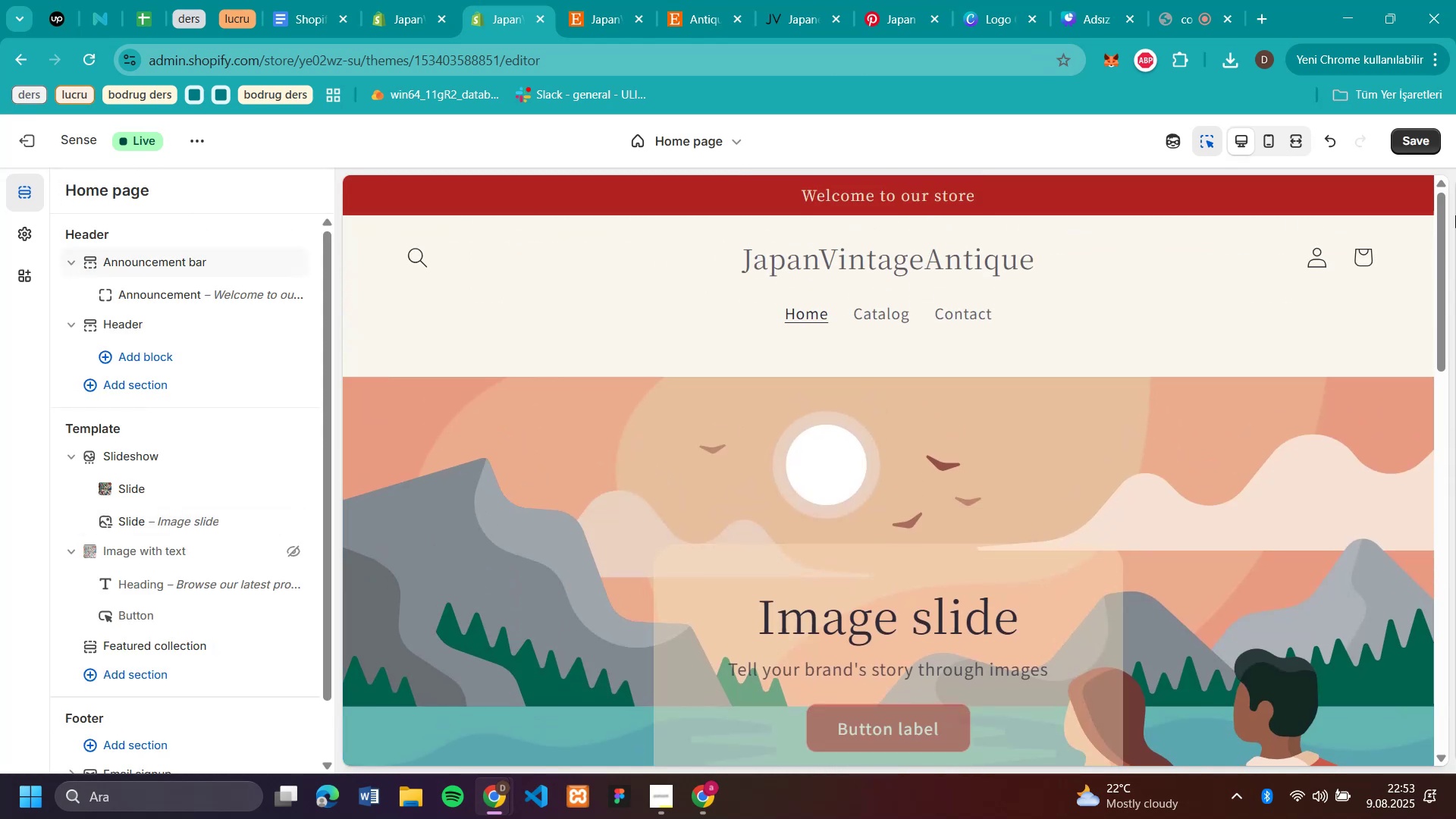 
left_click([66, 196])
 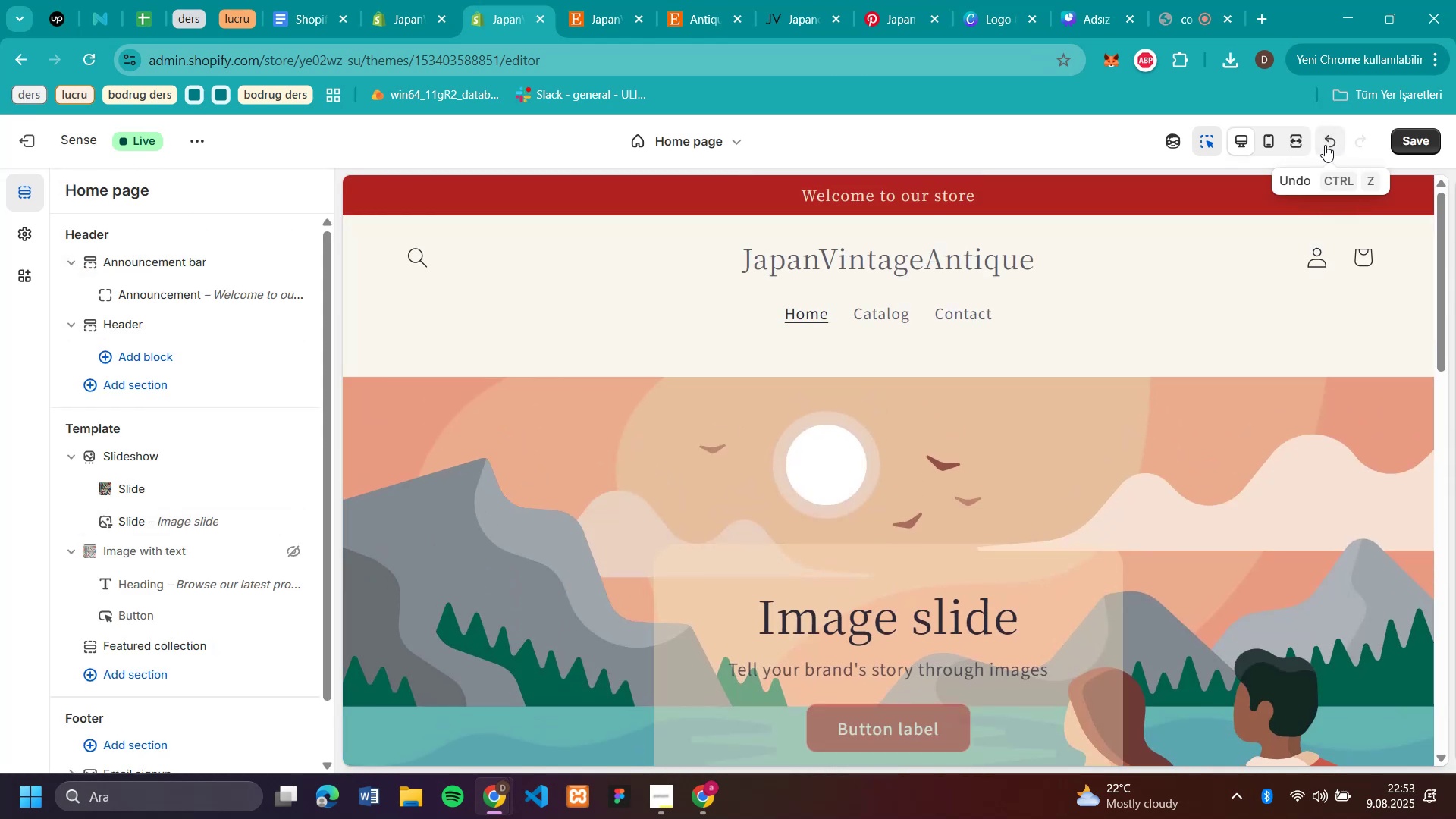 
scroll: coordinate [1131, 287], scroll_direction: up, amount: 4.0
 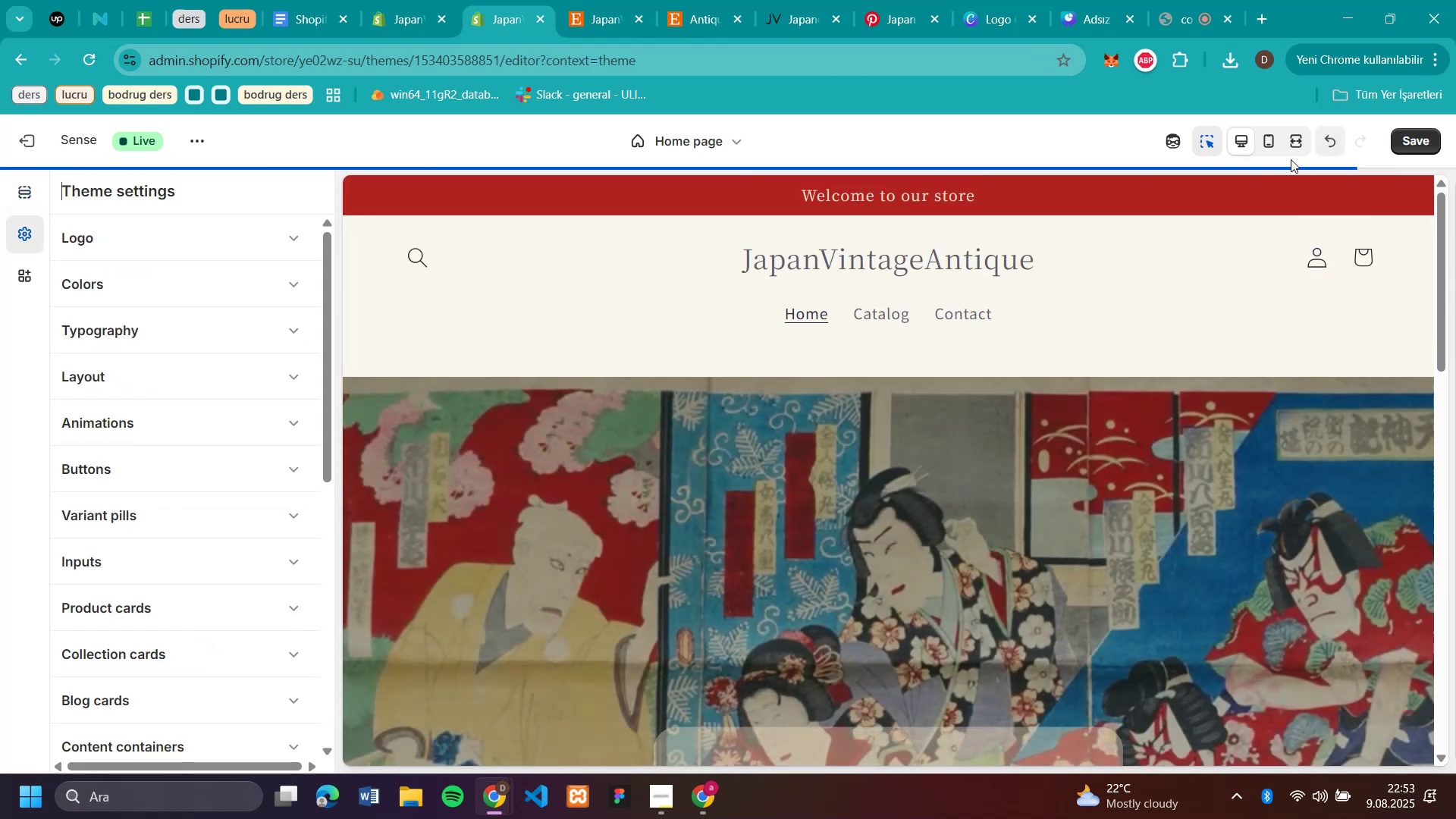 
left_click([1332, 125])
 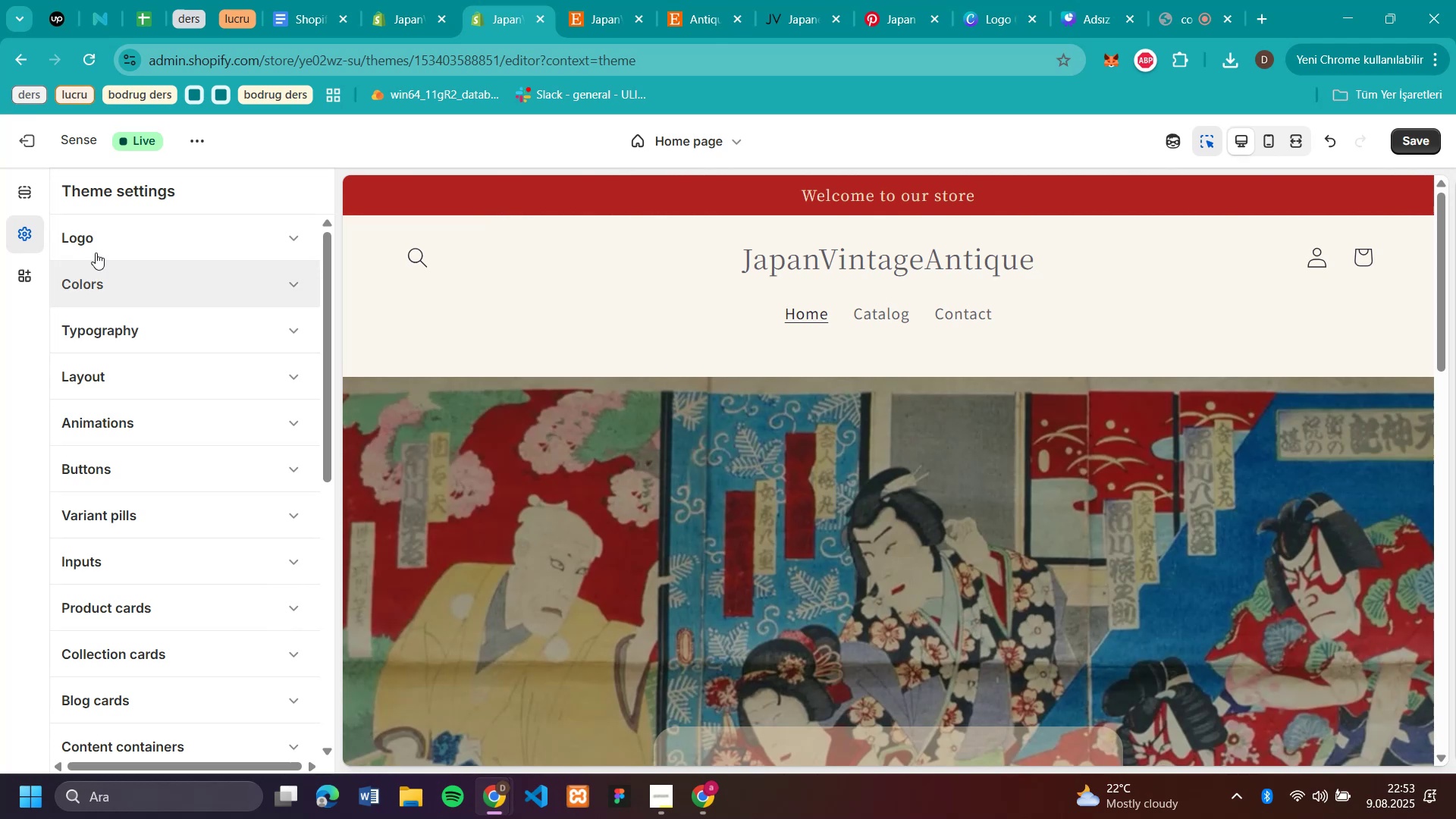 
double_click([1325, 145])
 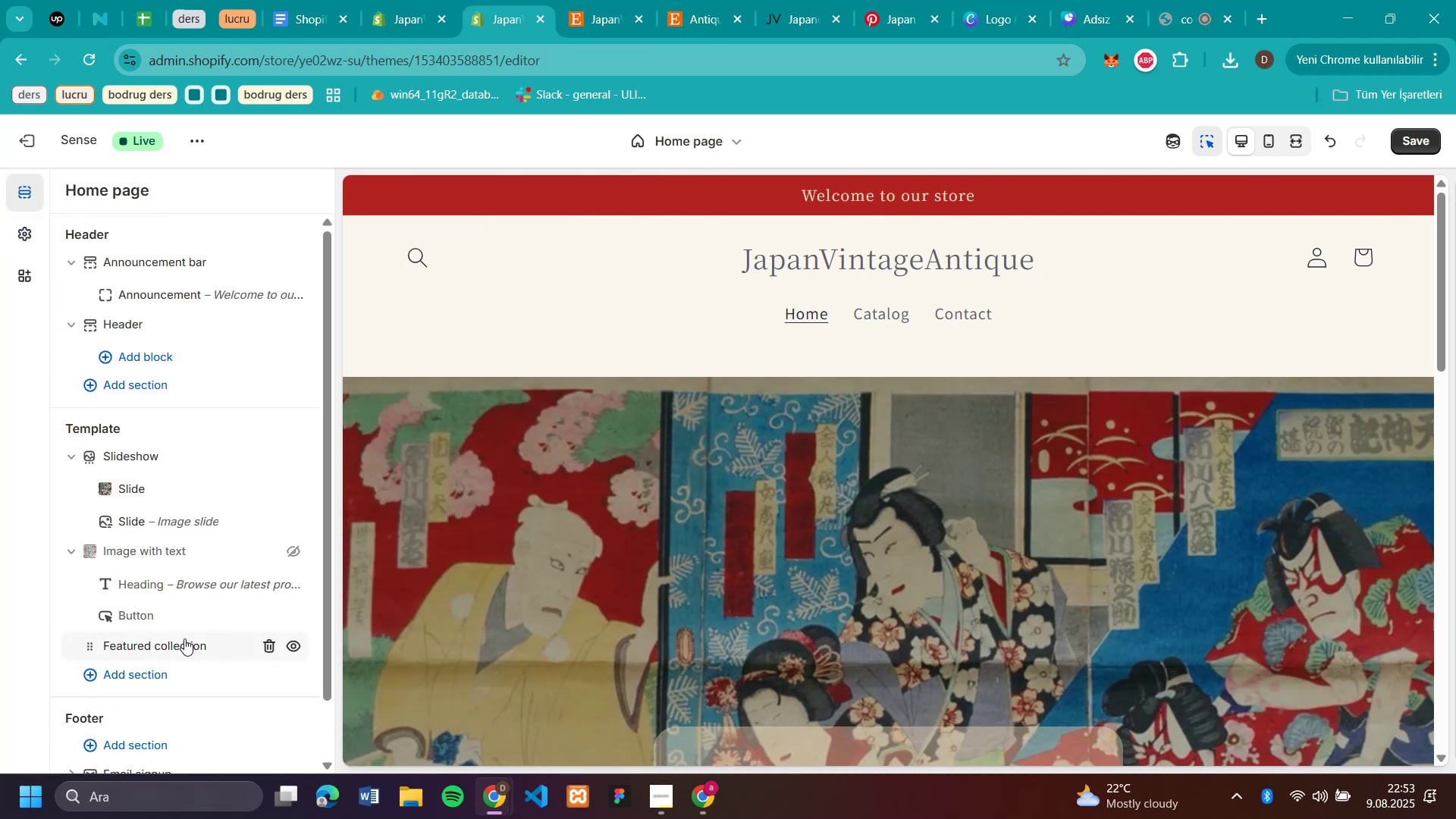 
left_click([28, 184])
 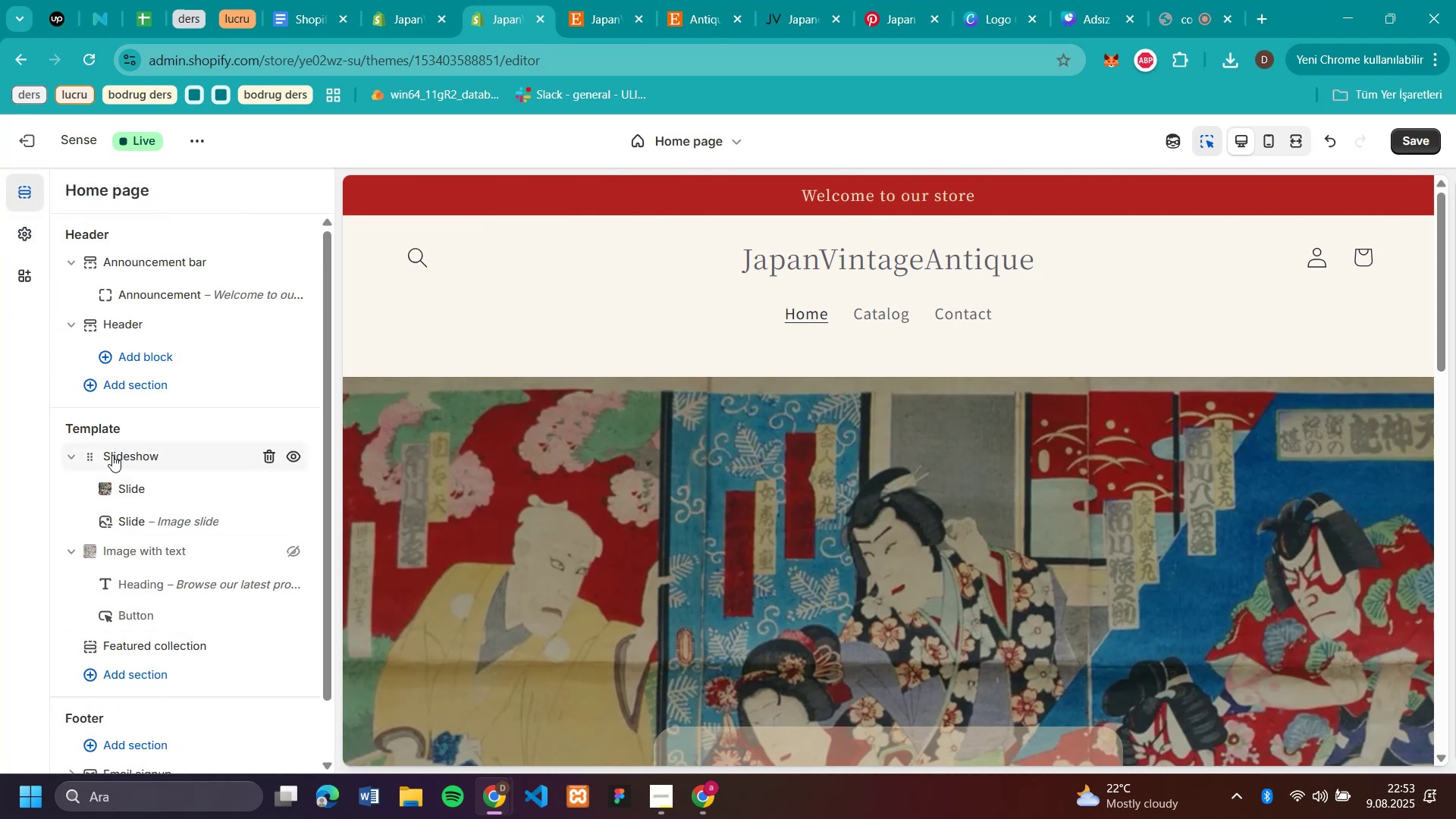 
wait(8.9)
 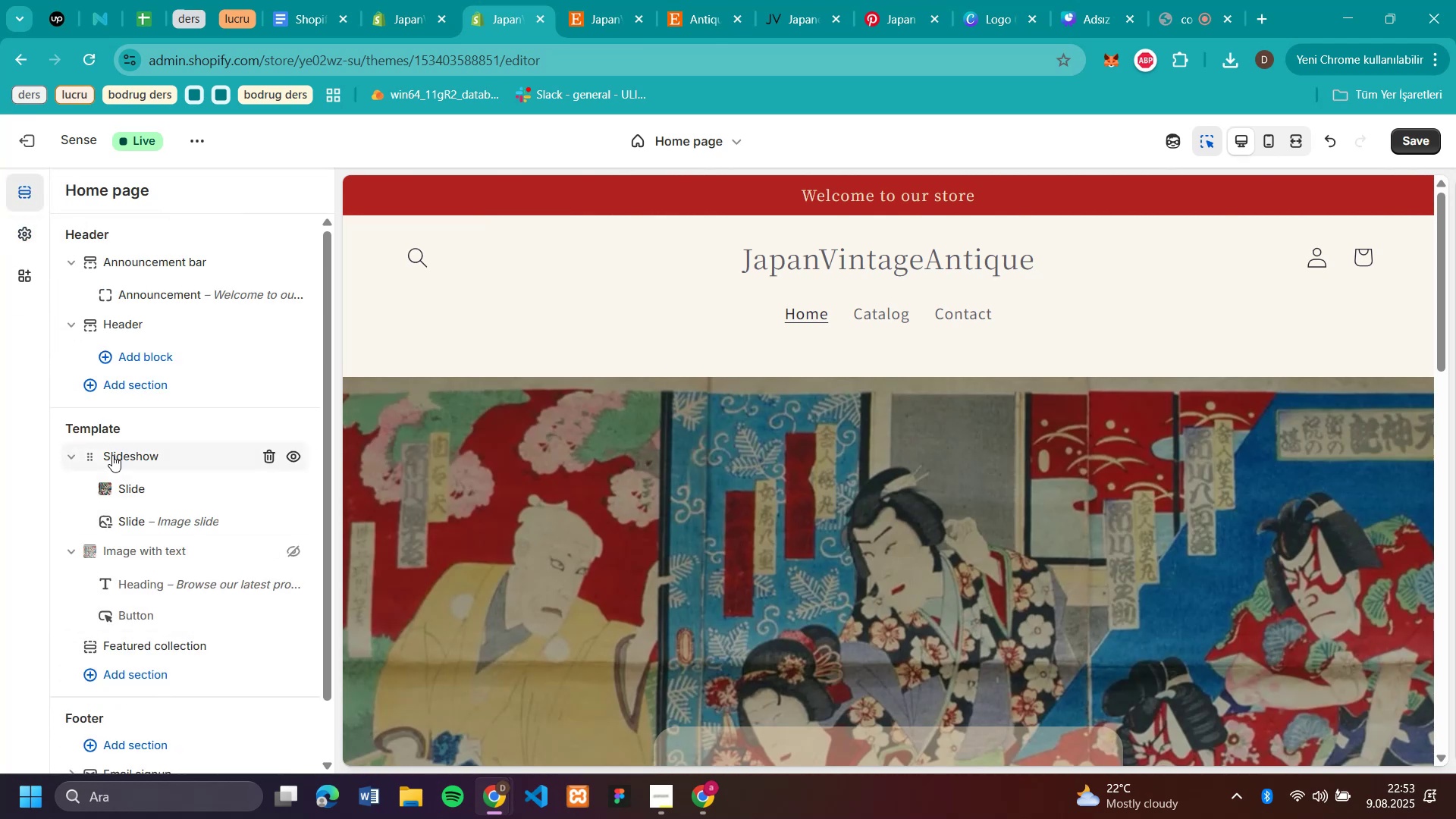 
left_click([148, 447])
 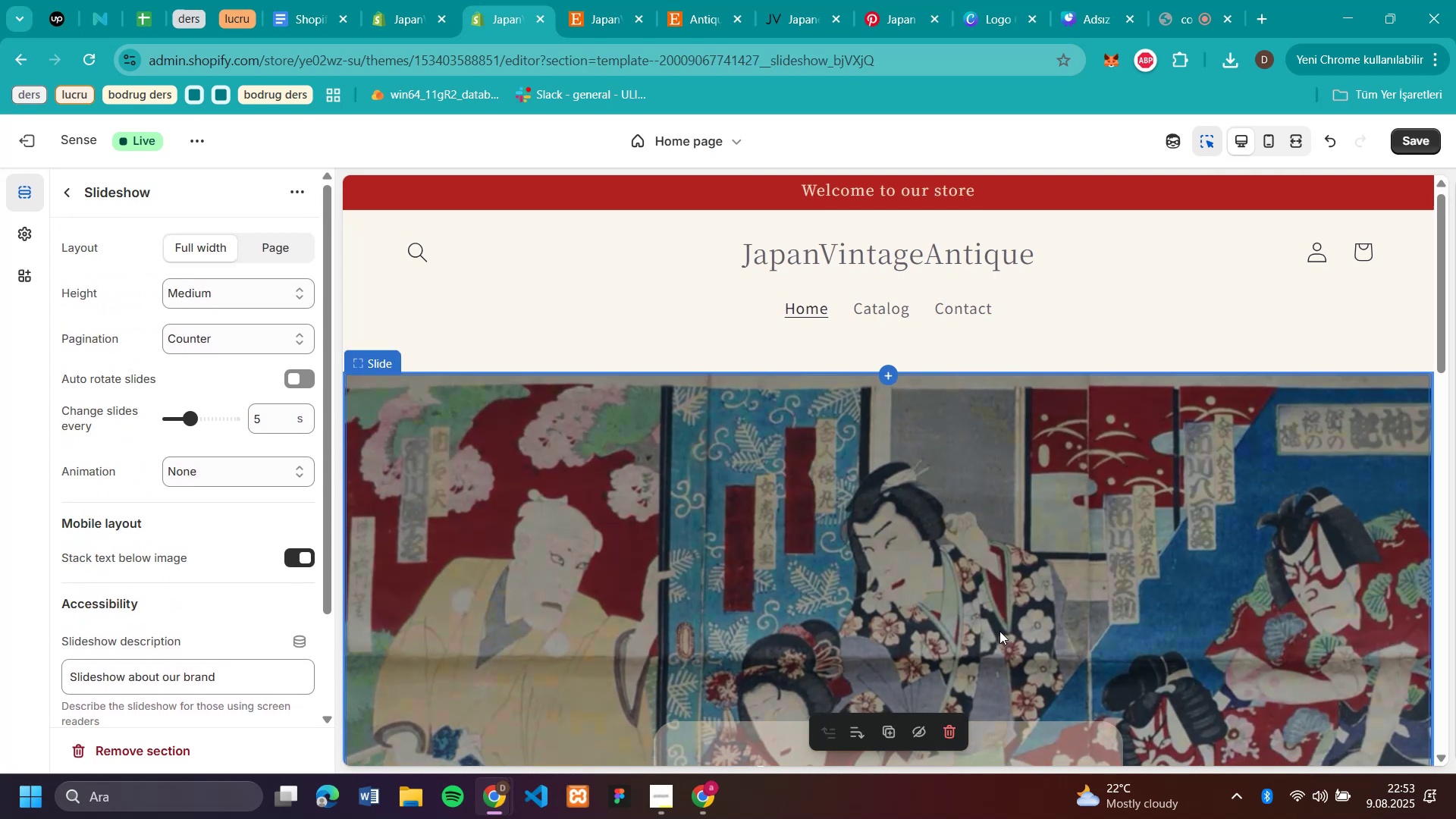 
scroll: coordinate [145, 446], scroll_direction: up, amount: 3.0
 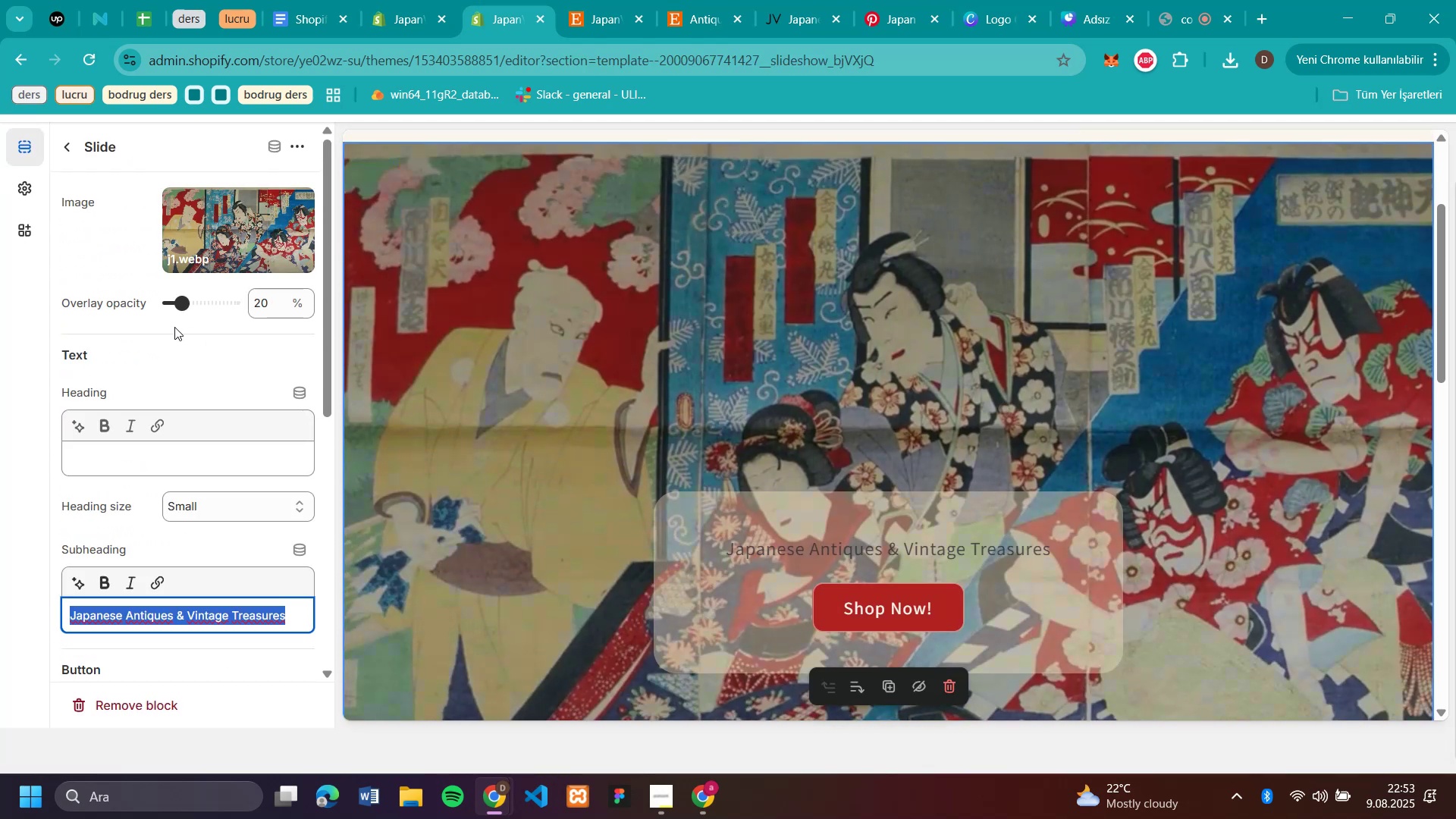 
scroll: coordinate [999, 632], scroll_direction: down, amount: 2.0
 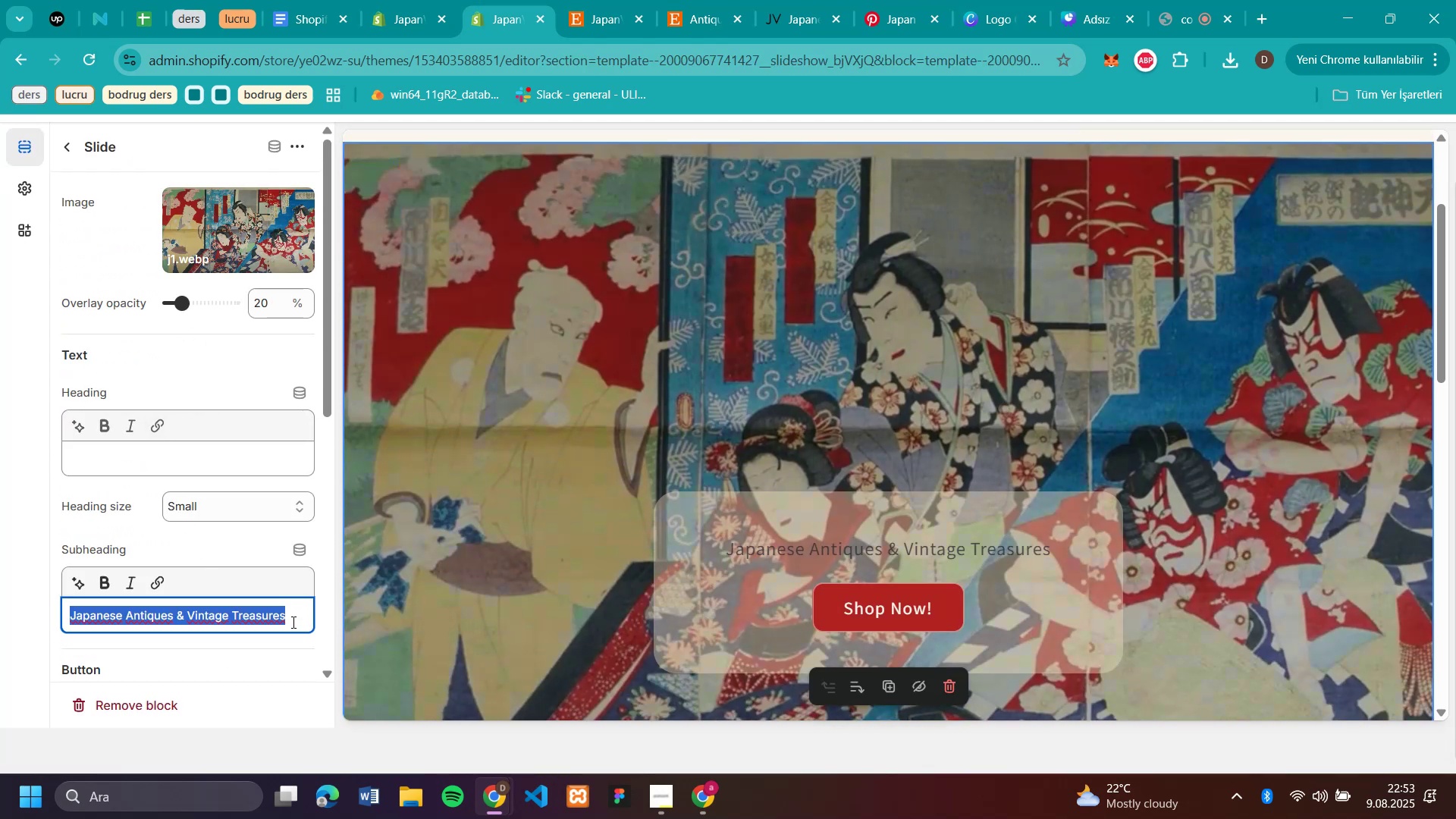 
left_click([752, 591])
 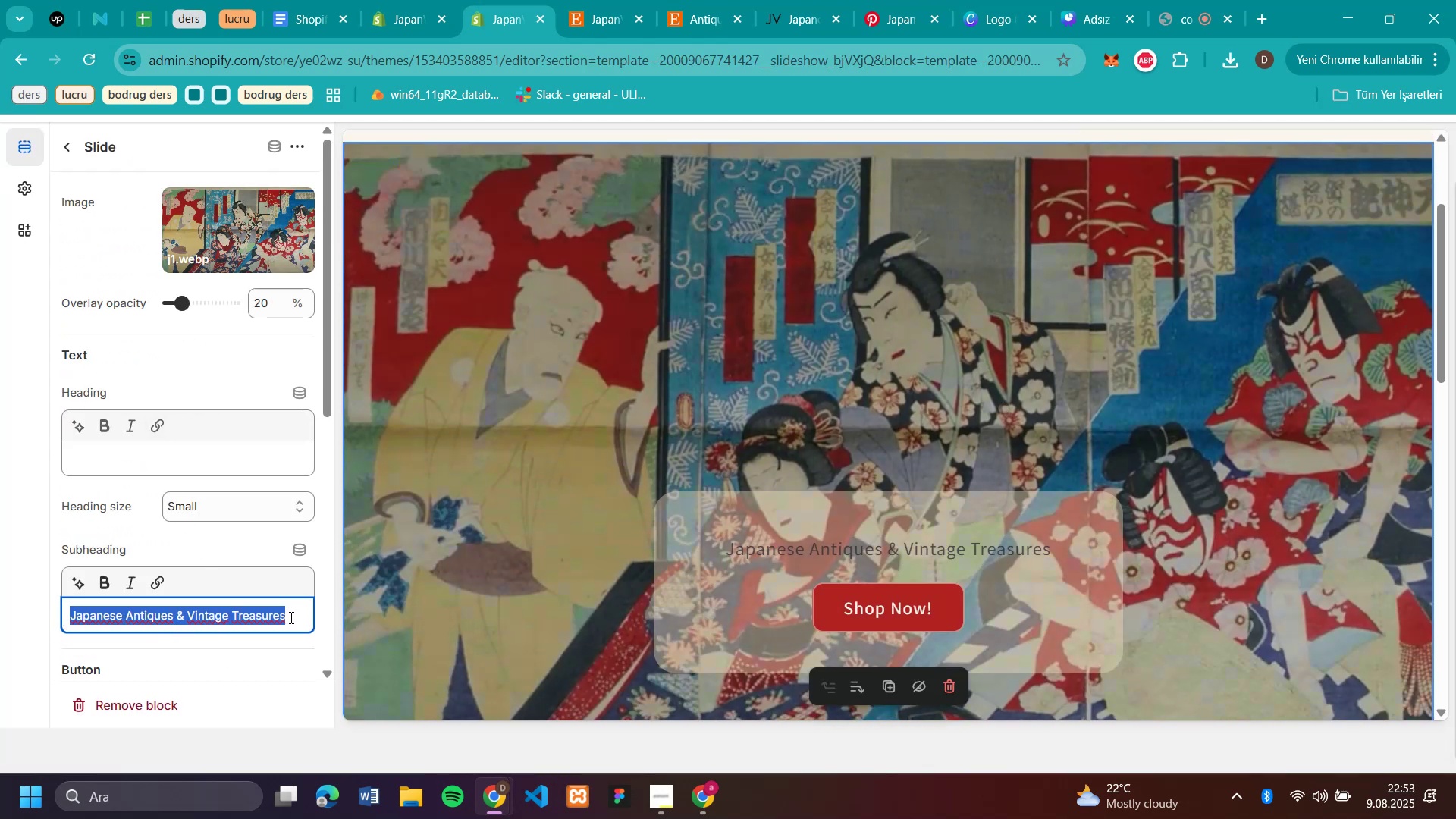 
left_click_drag(start_coordinate=[292, 622], to_coordinate=[166, 627])
 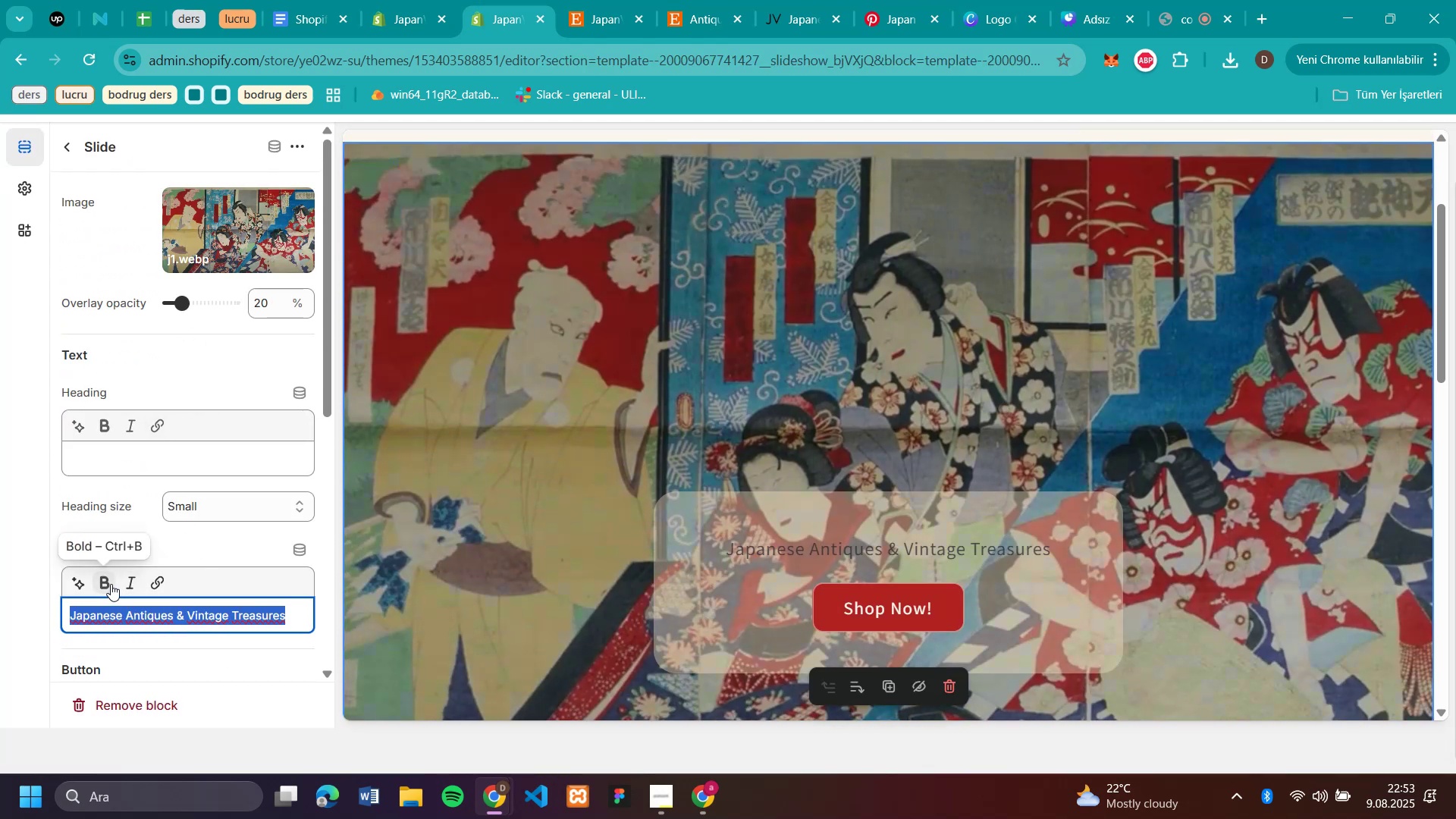 
left_click([290, 617])
 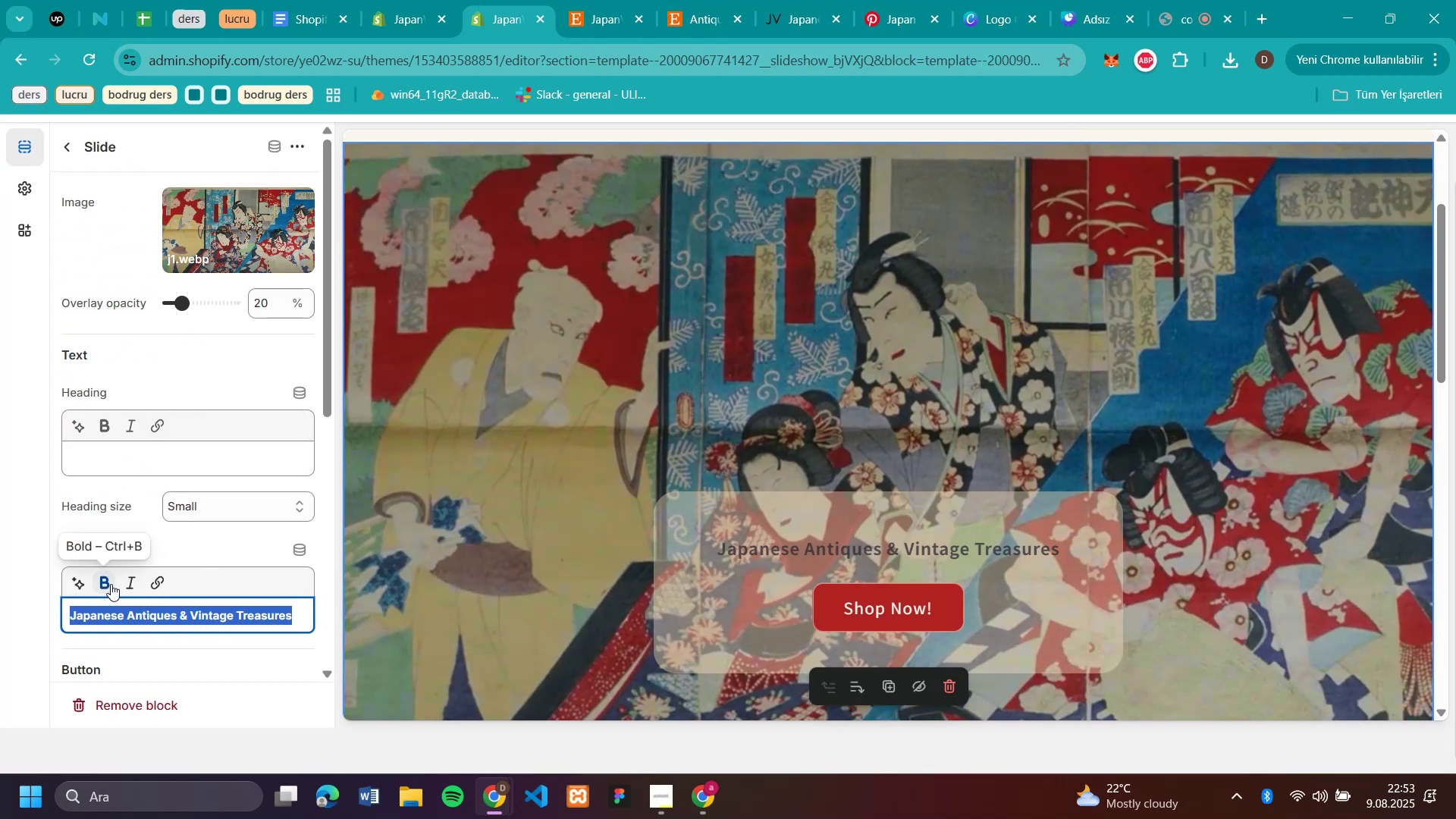 
left_click_drag(start_coordinate=[290, 617], to_coordinate=[30, 648])
 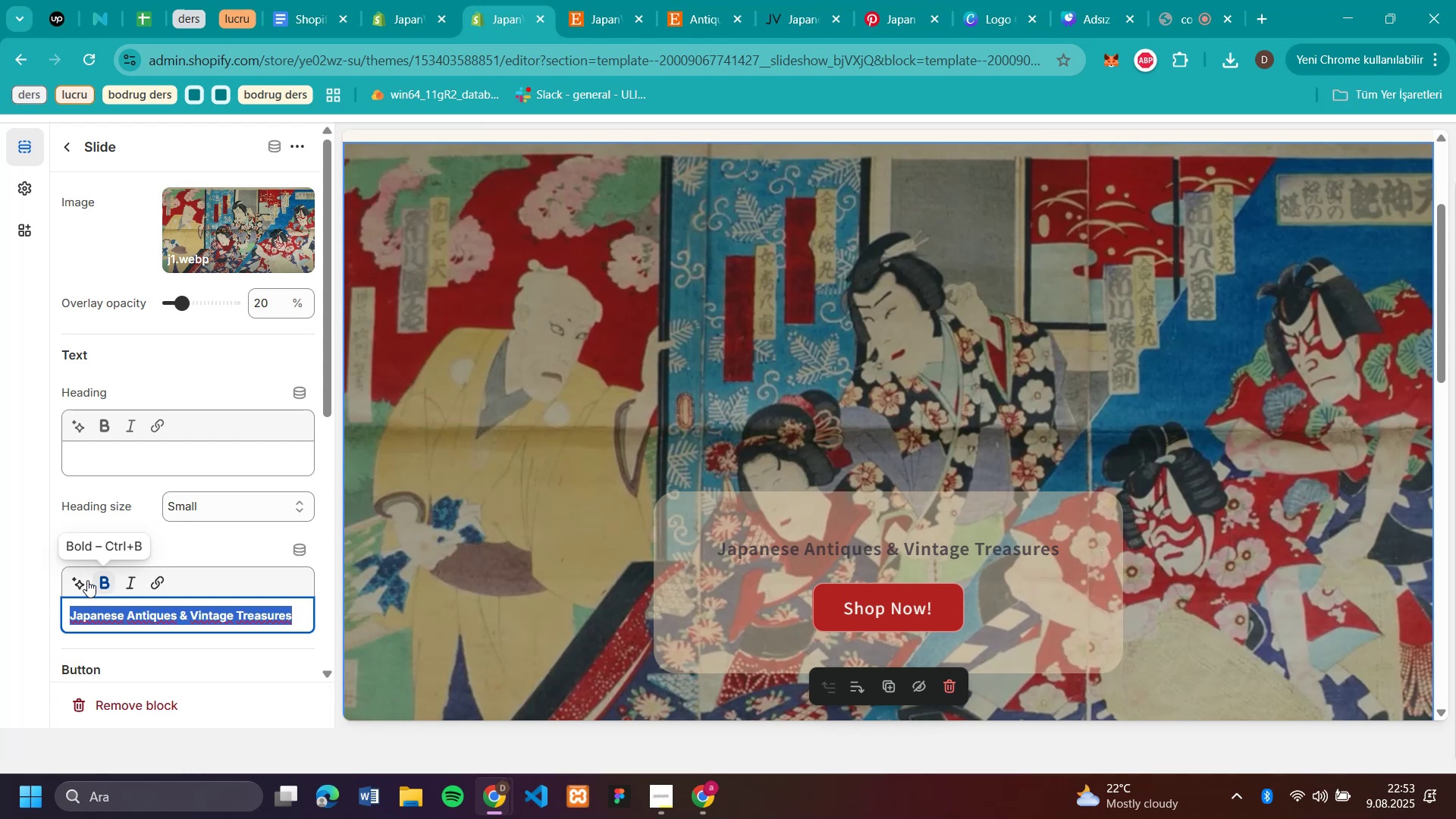 
left_click([111, 584])
 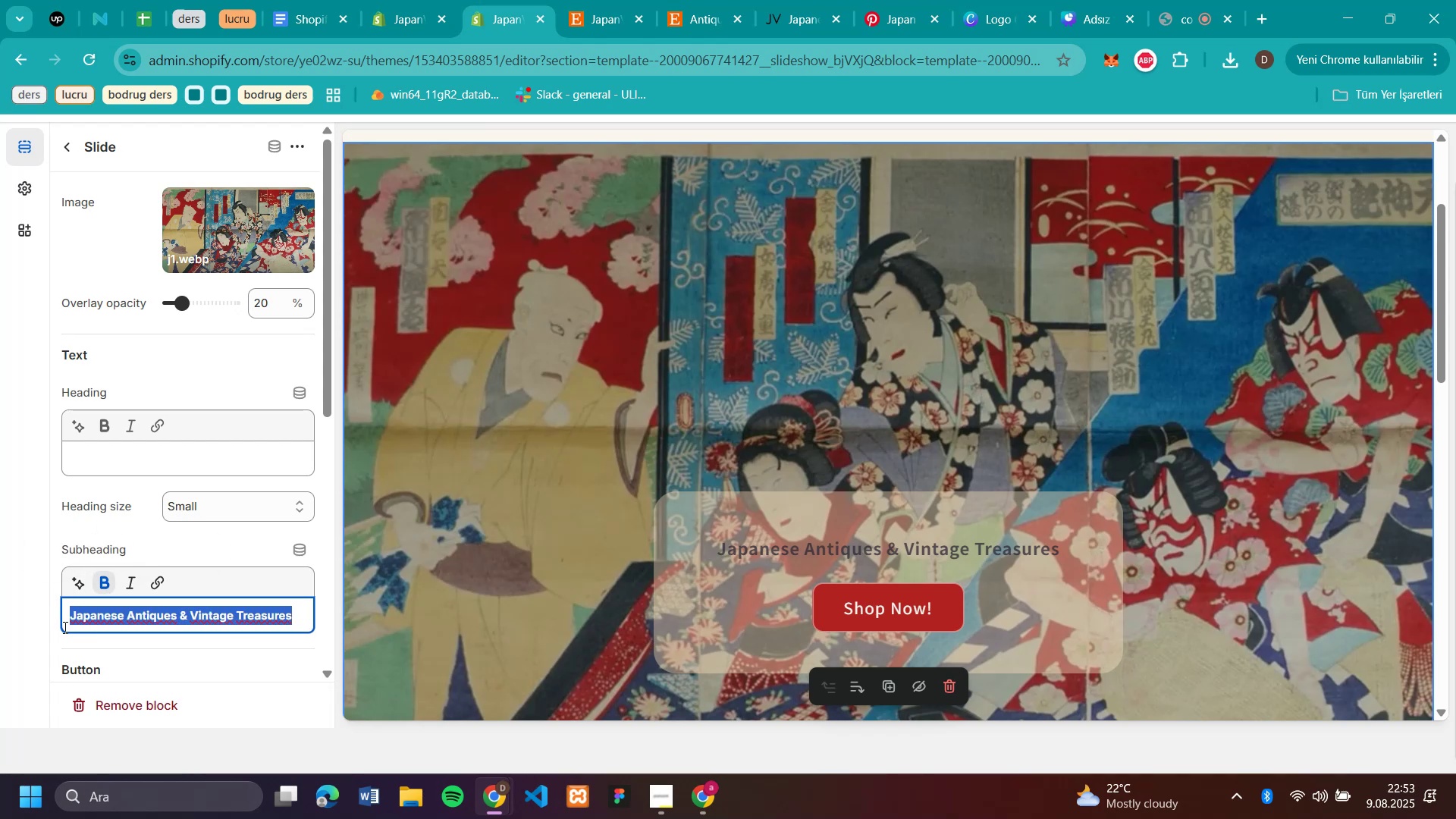 
left_click([306, 622])
 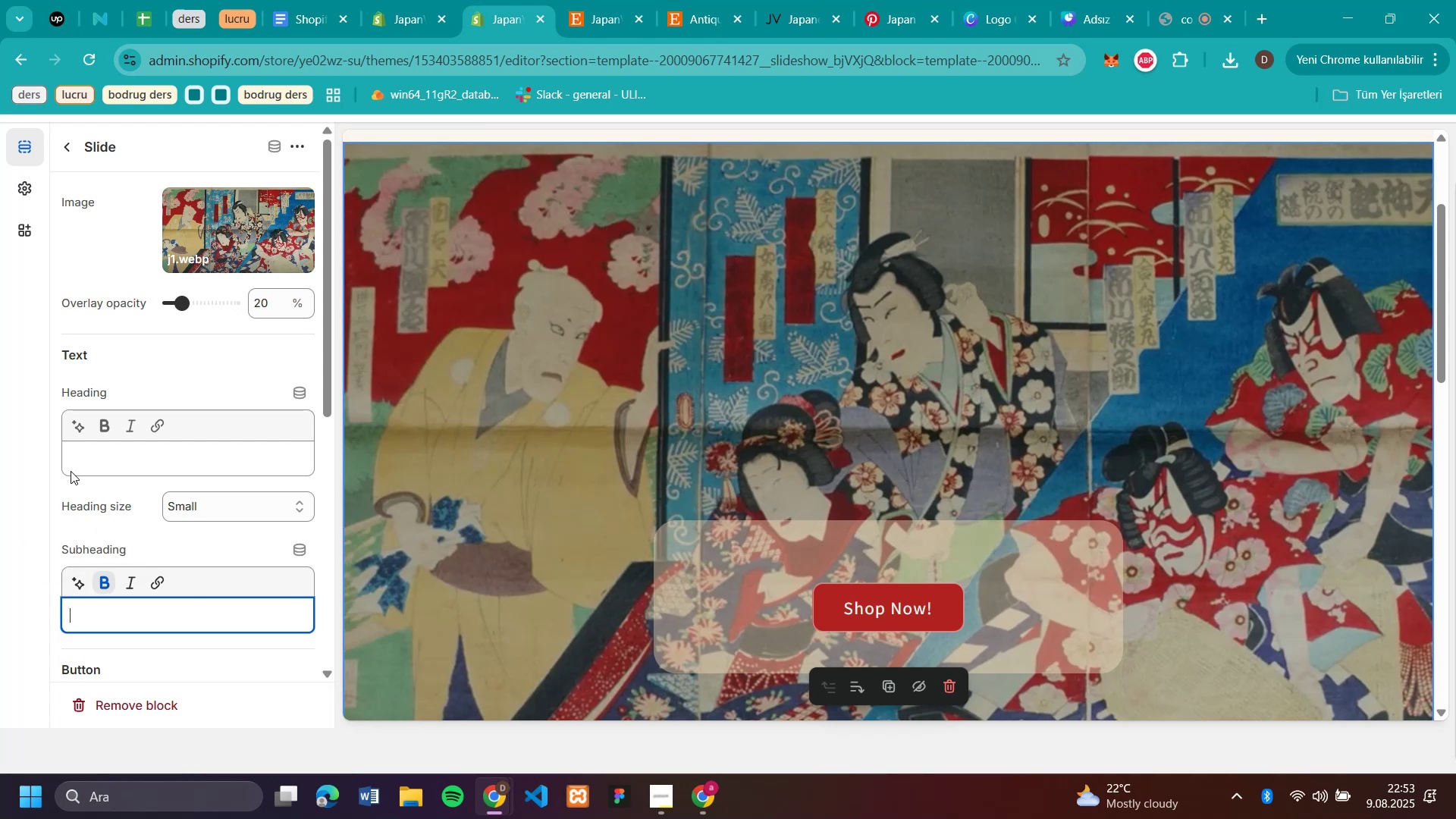 
left_click_drag(start_coordinate=[297, 620], to_coordinate=[64, 627])
 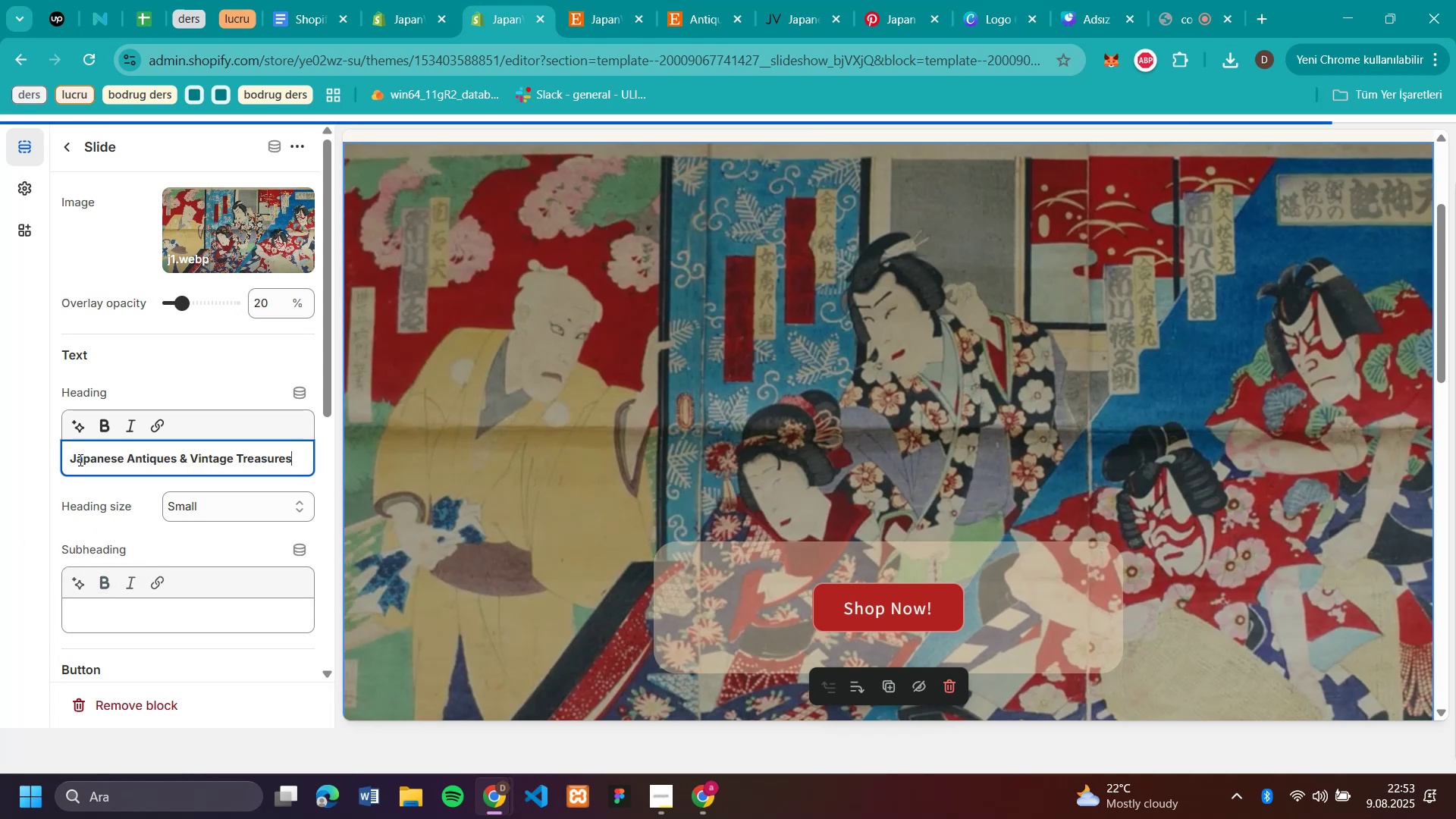 
key(Control+X)
 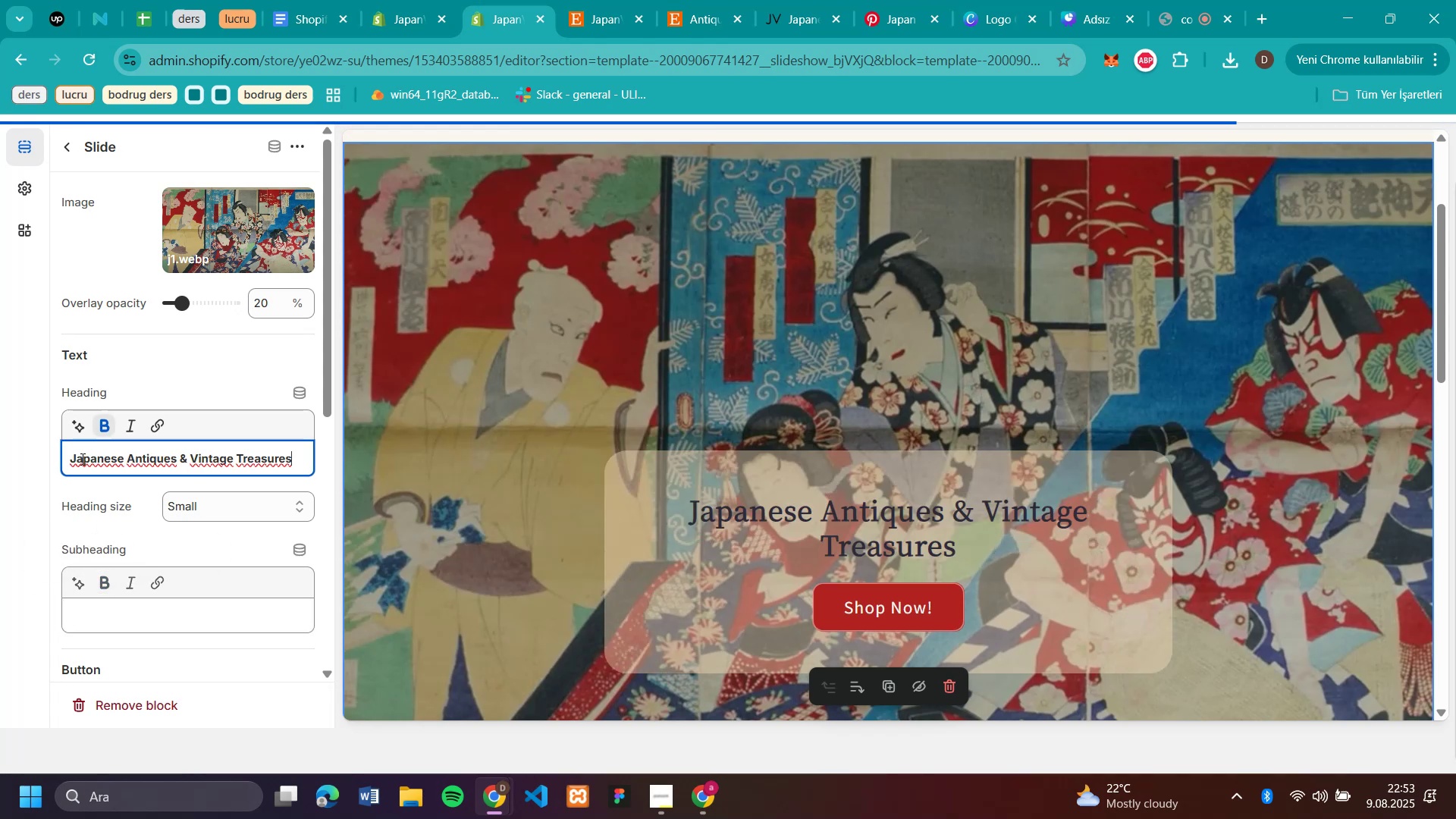 
left_click([79, 460])
 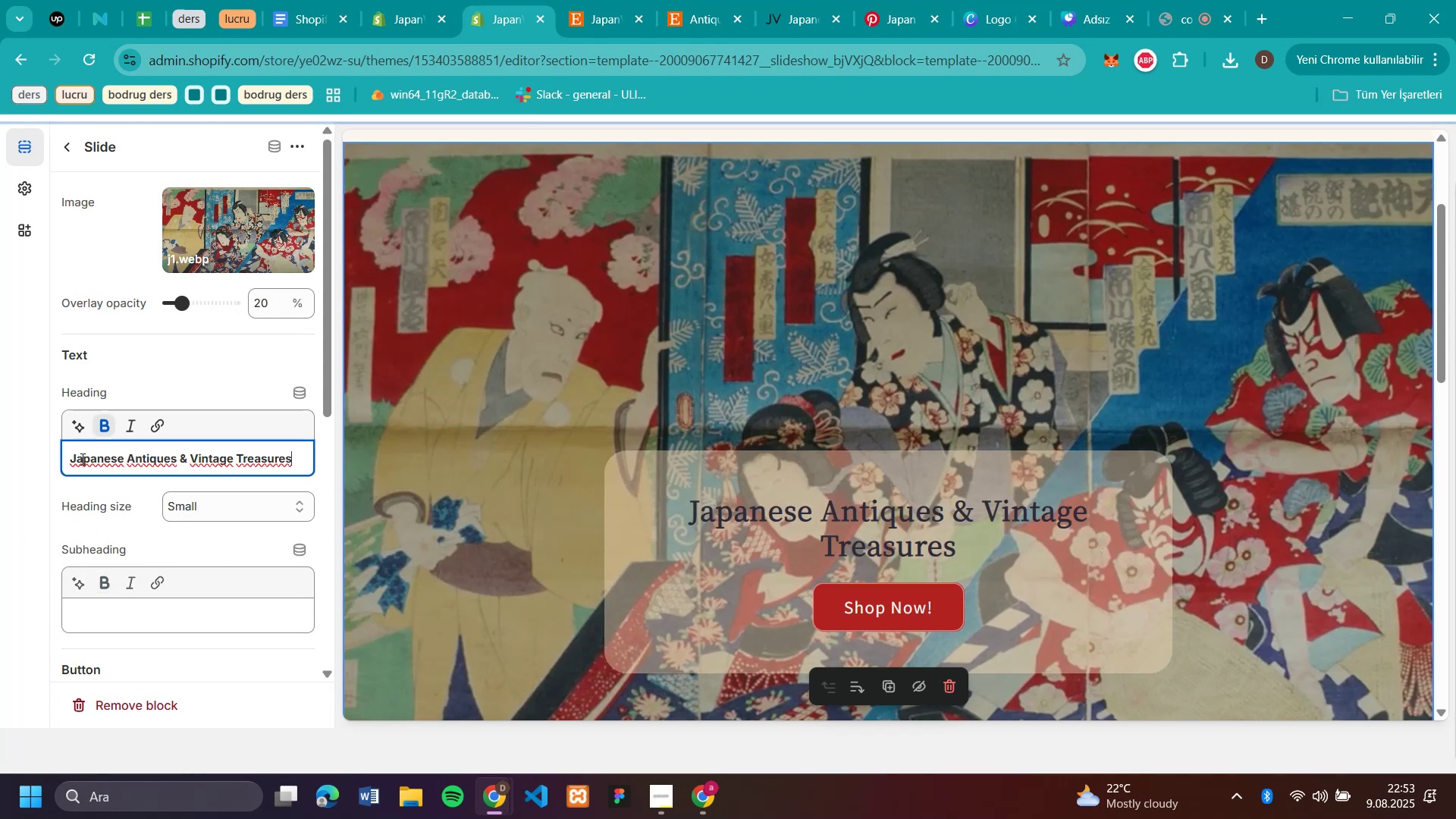 
key(Control+V)
 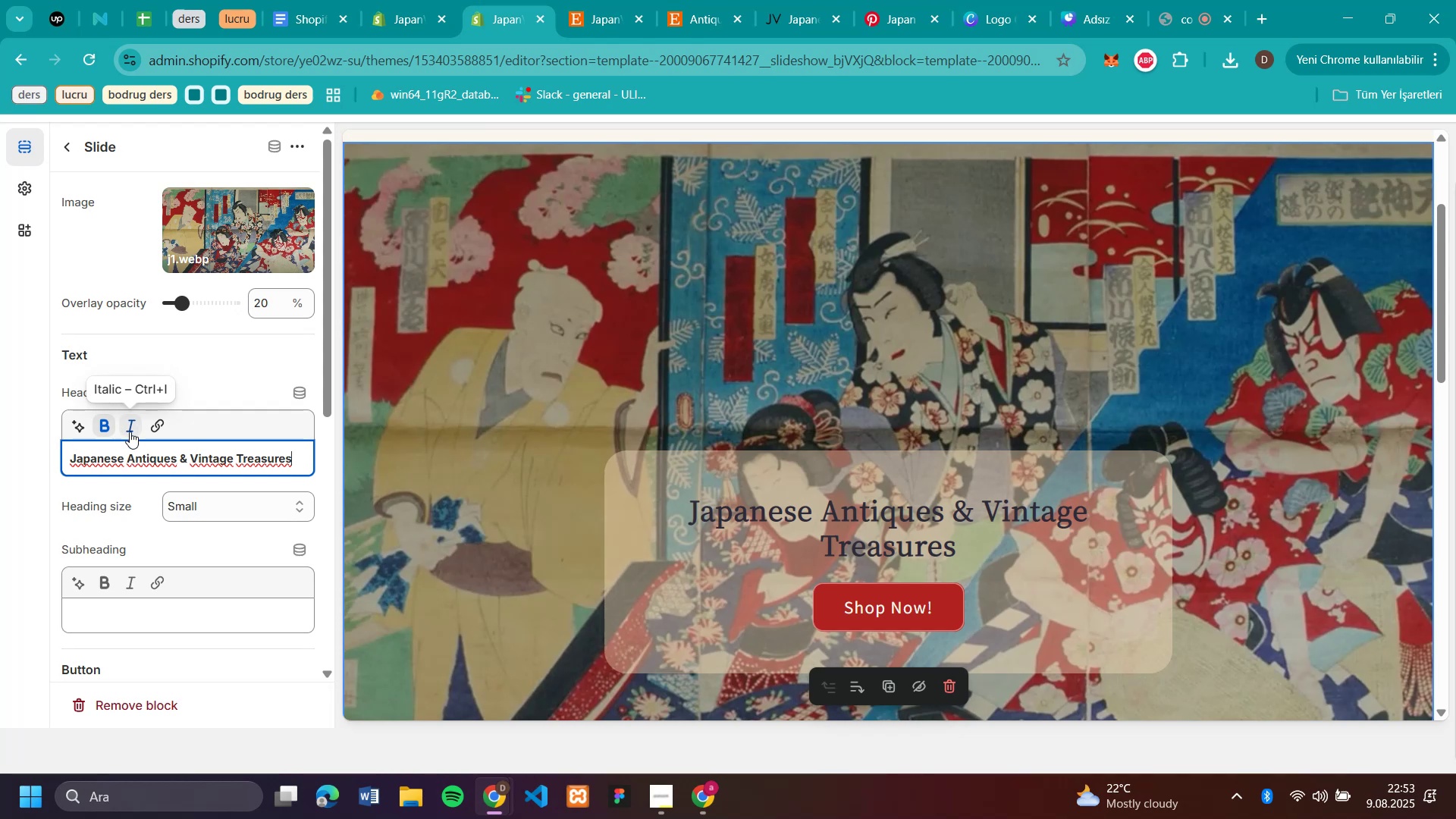 
left_click([130, 421])
 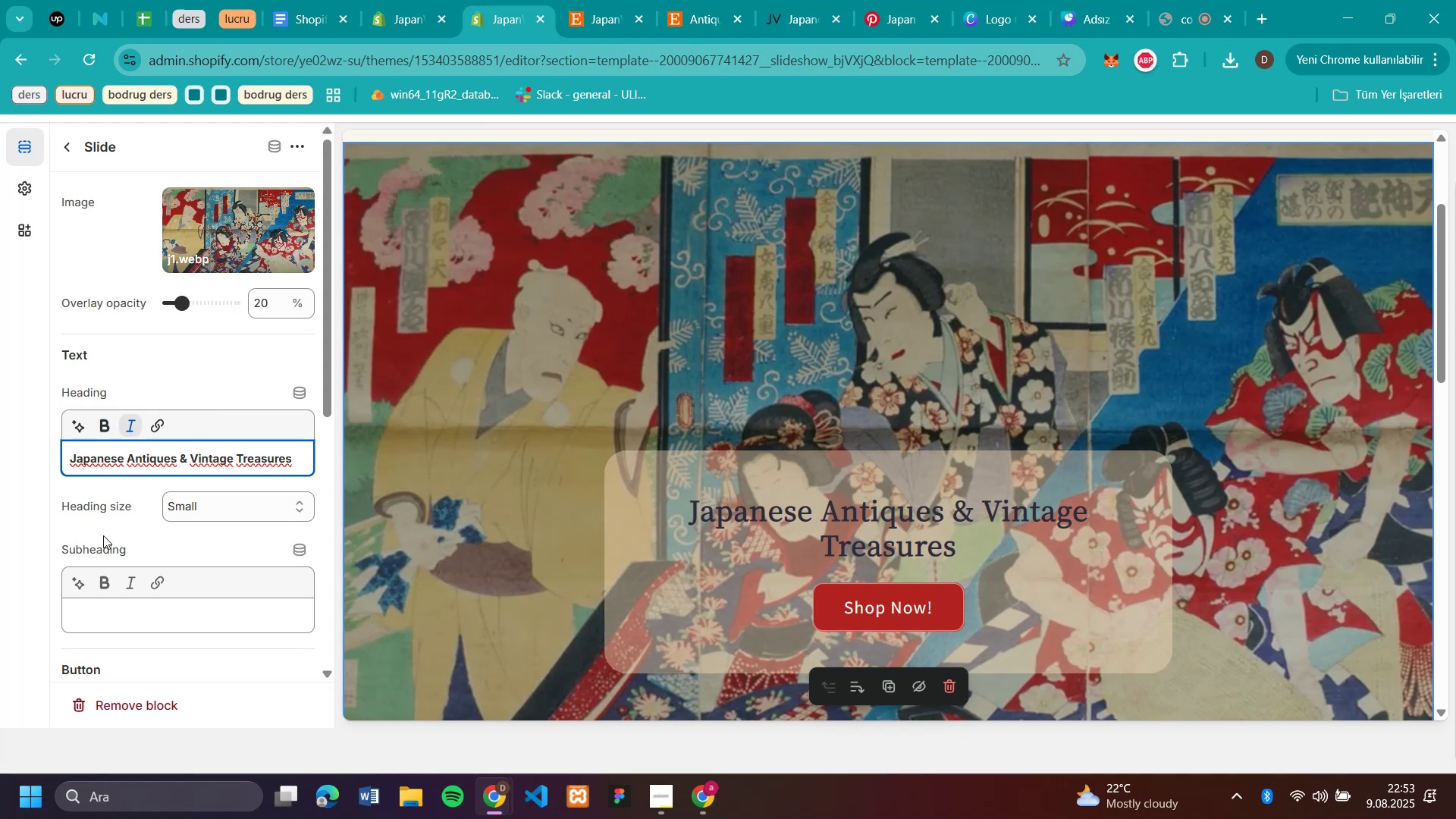 
left_click([103, 425])
 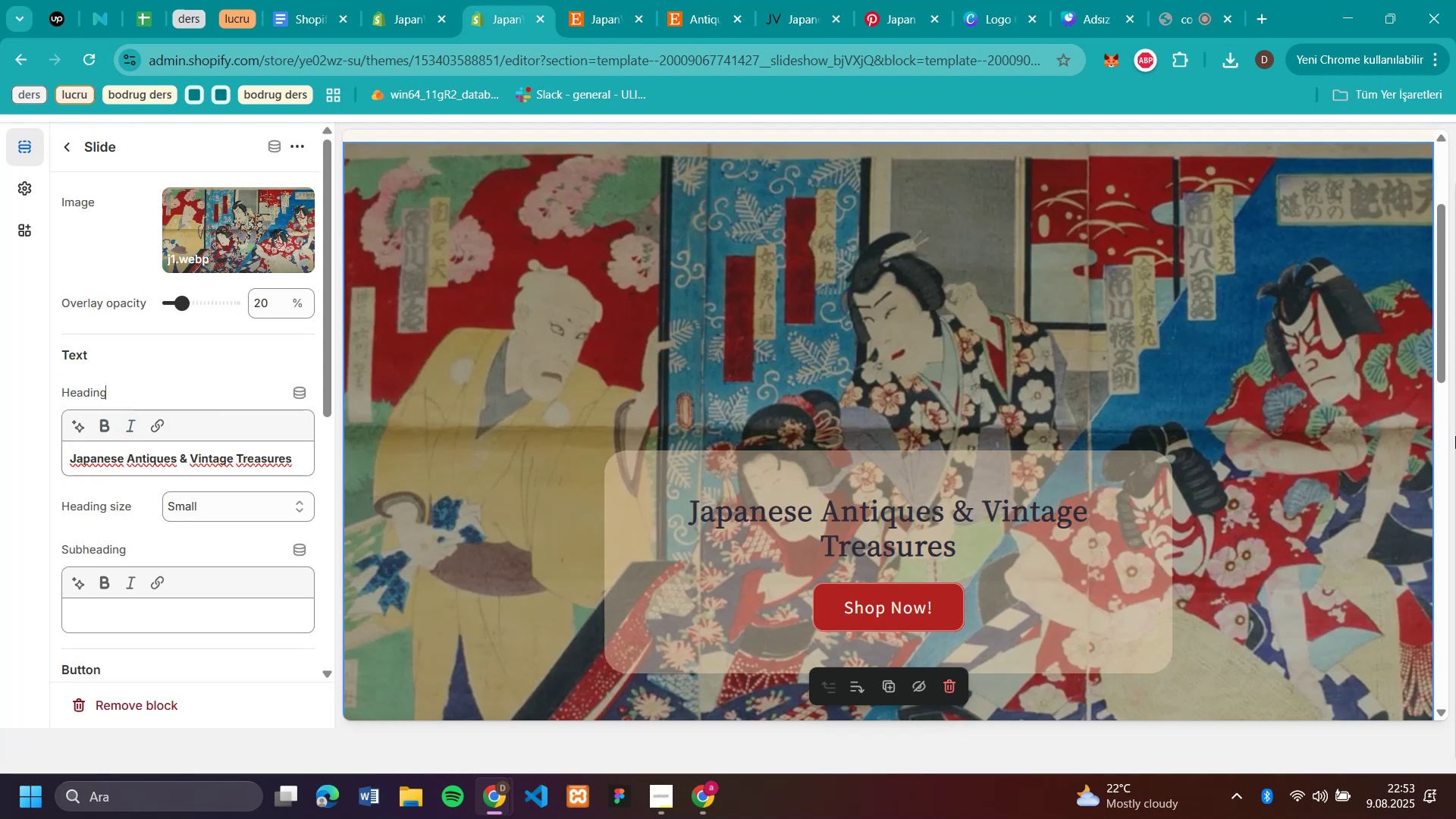 
left_click([197, 365])
 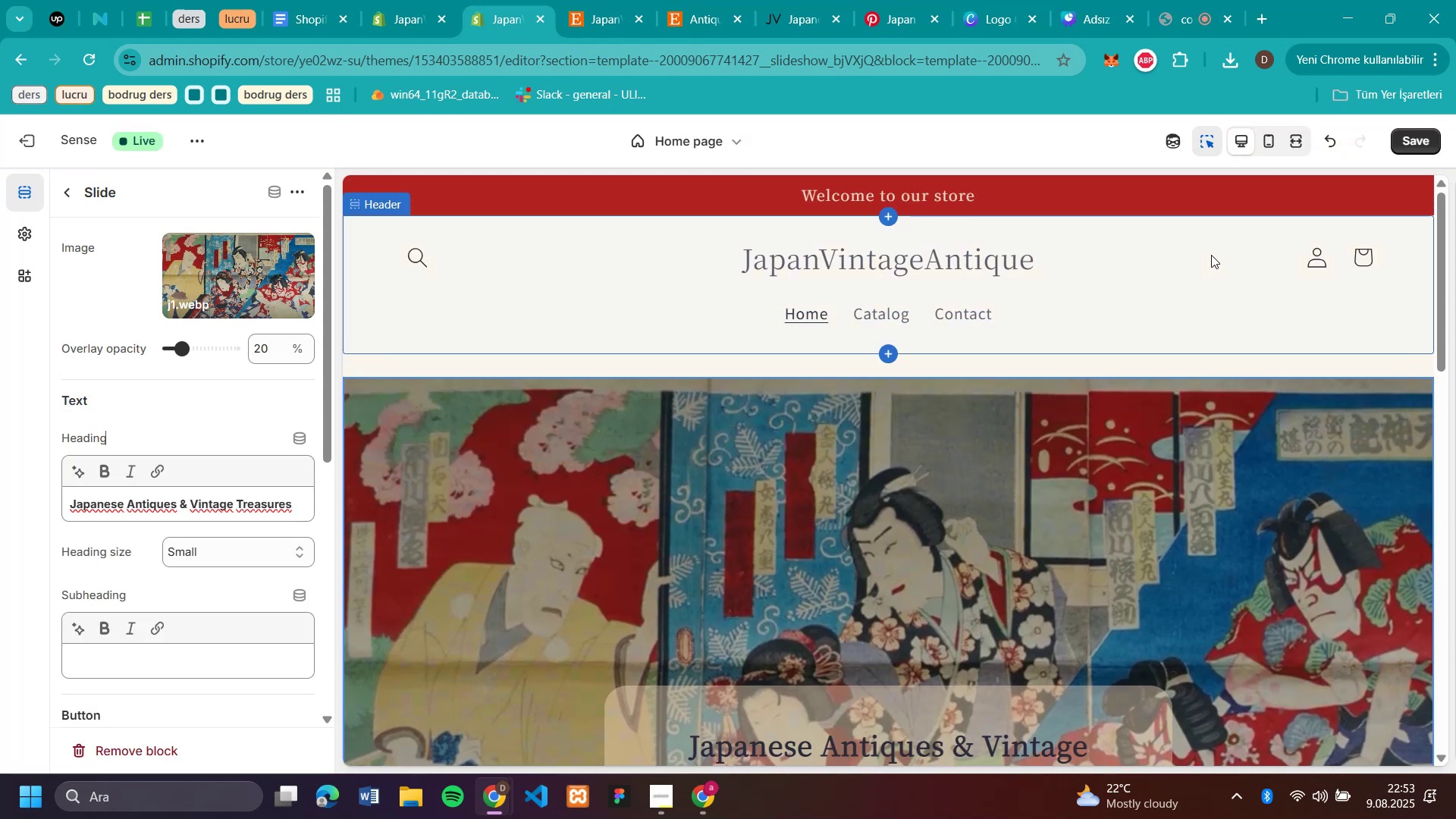 
scroll: coordinate [1211, 255], scroll_direction: up, amount: 8.0
 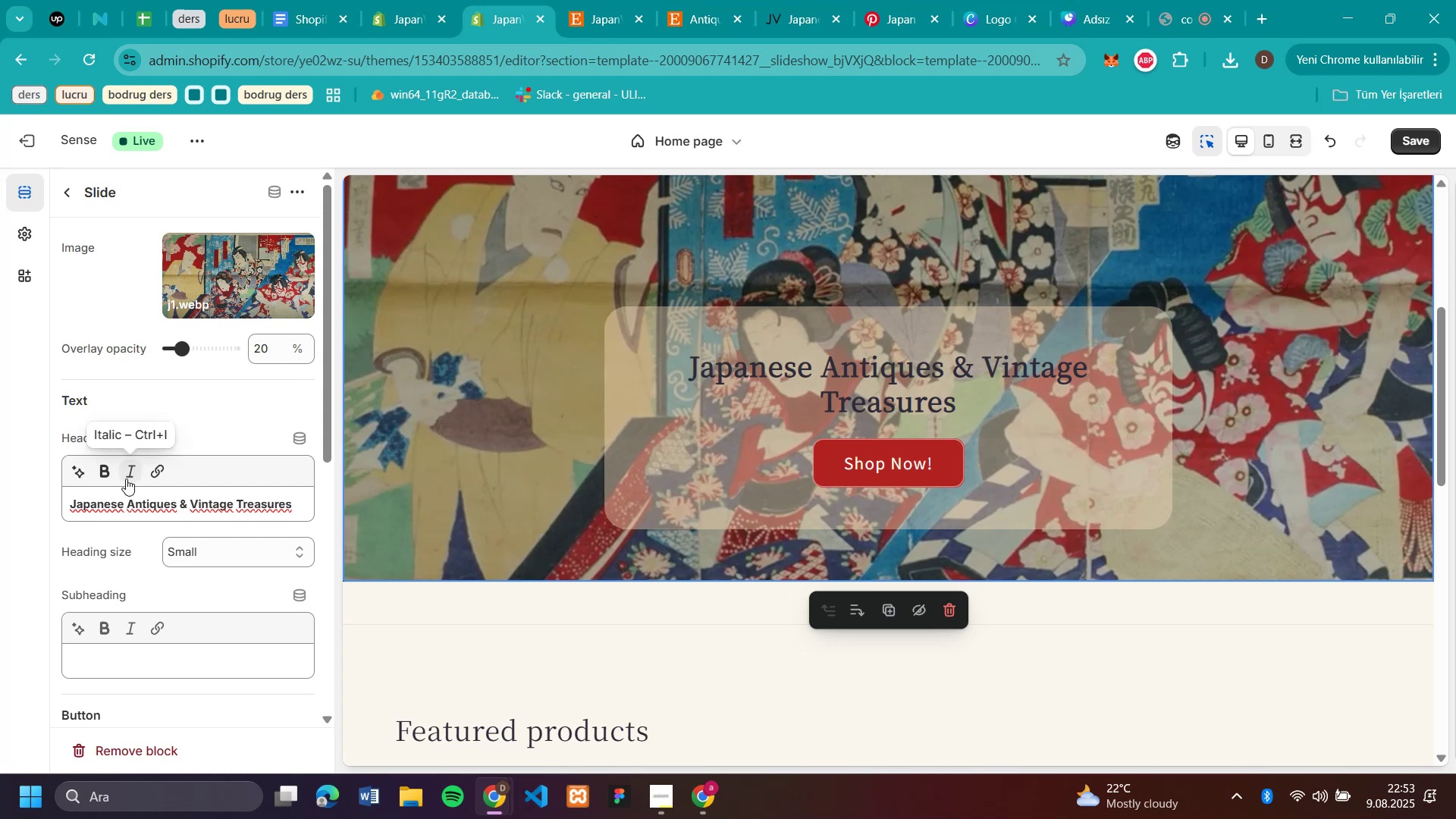 
scroll: coordinate [1211, 255], scroll_direction: down, amount: 4.0
 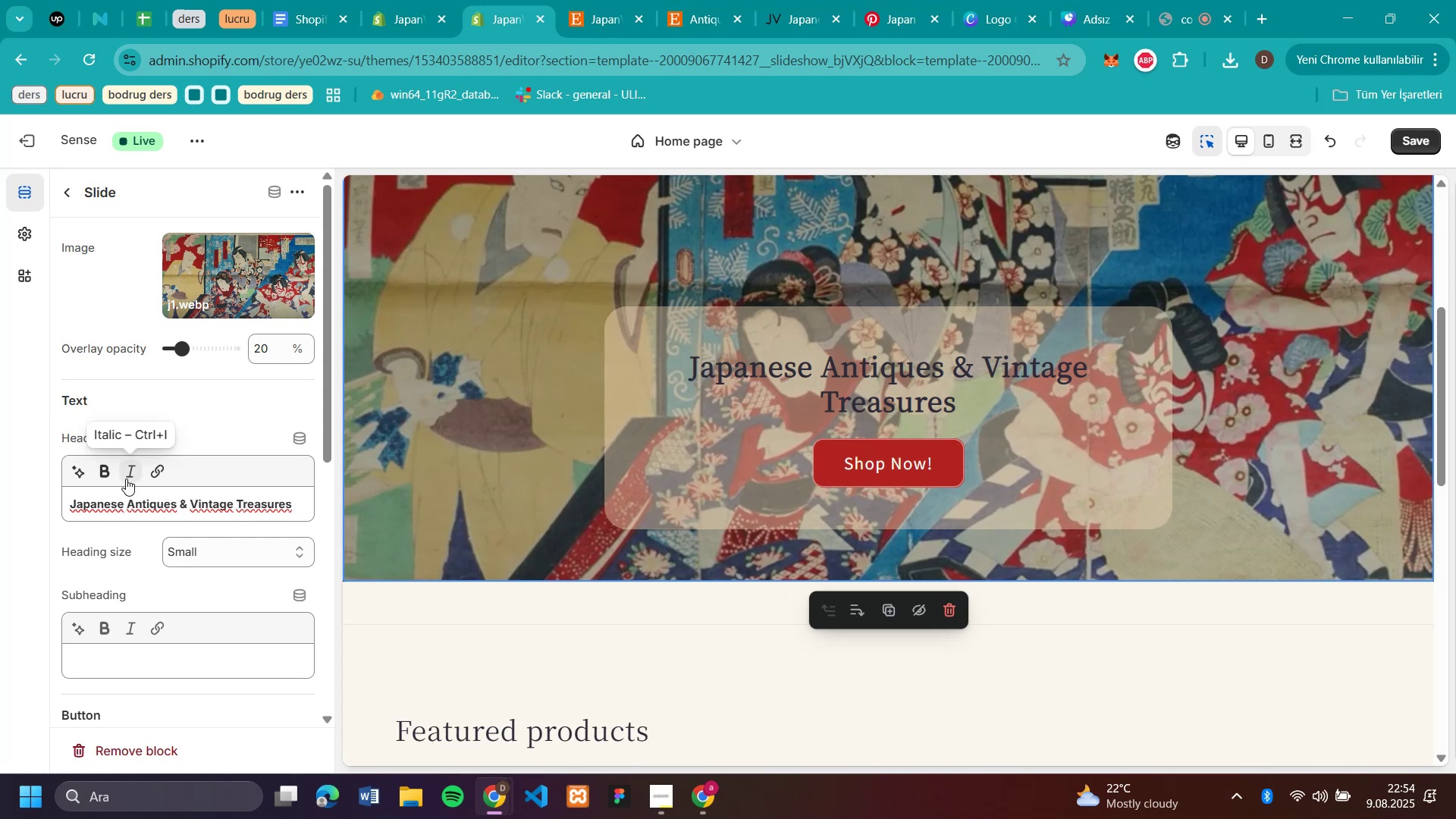 
left_click([126, 479])
 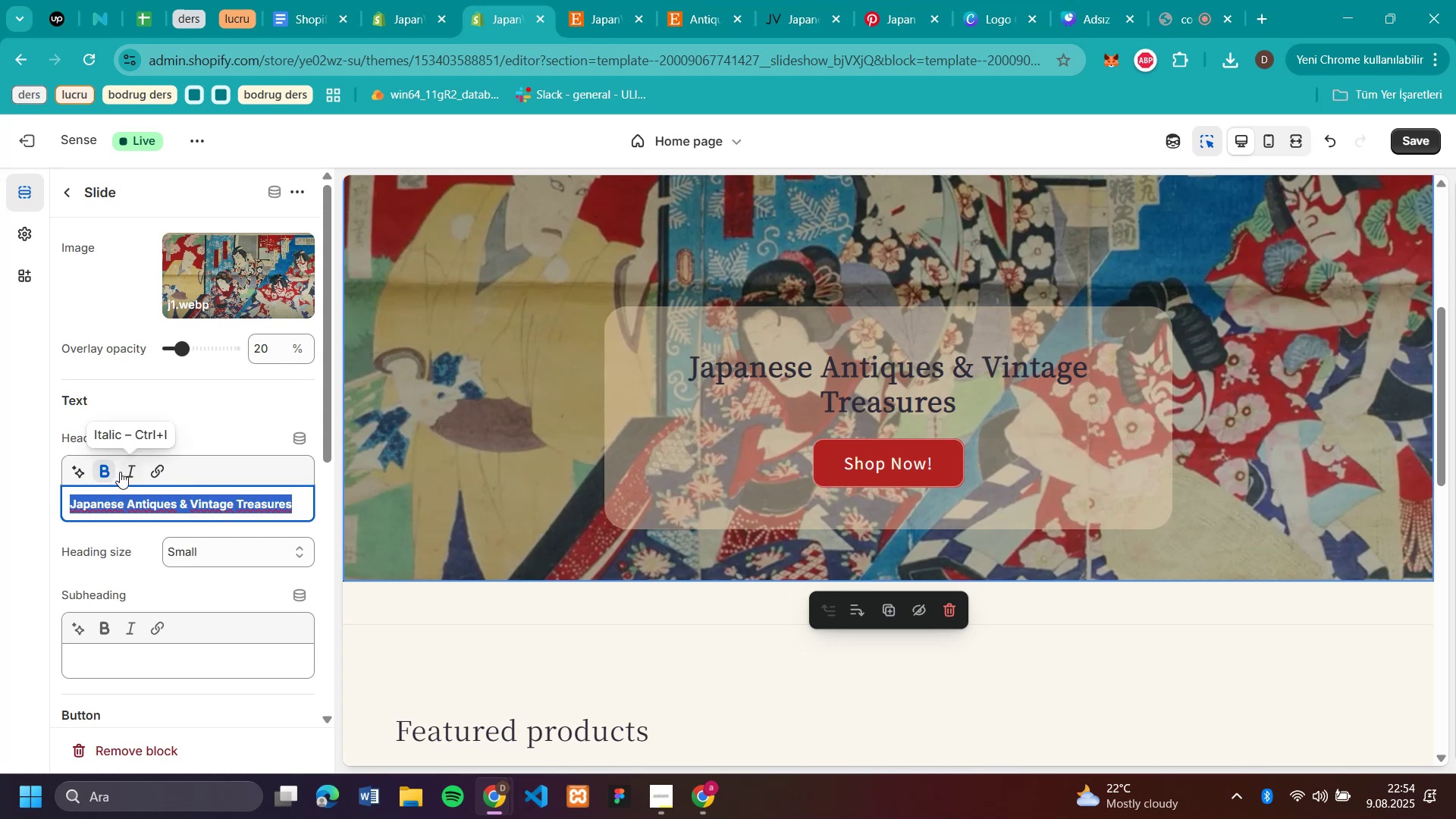 
left_click_drag(start_coordinate=[294, 505], to_coordinate=[50, 508])
 